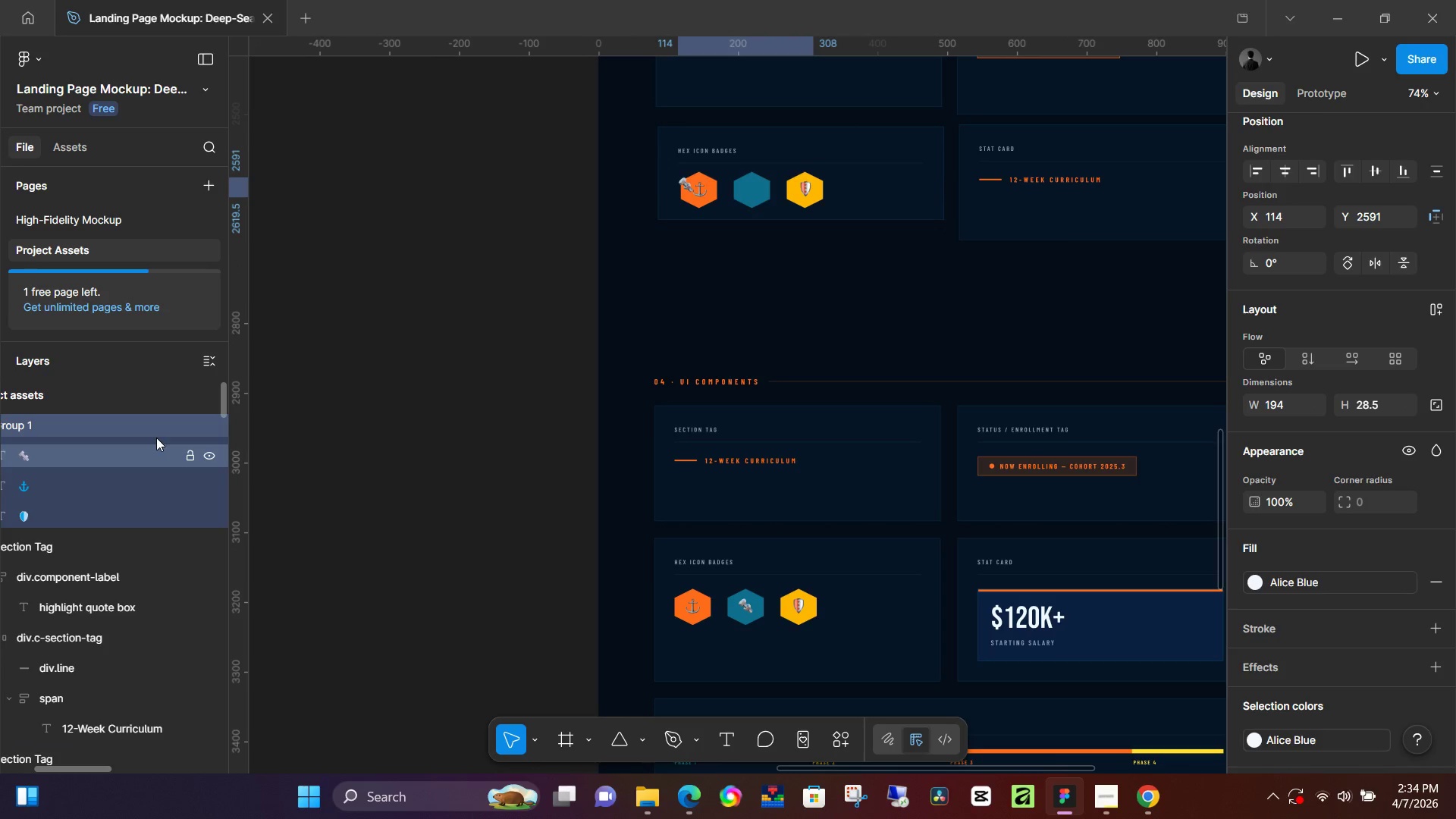 
hold_key(key=ControlLeft, duration=0.61)
scroll: coordinate [746, 190], scroll_direction: up, amount: 7.0
 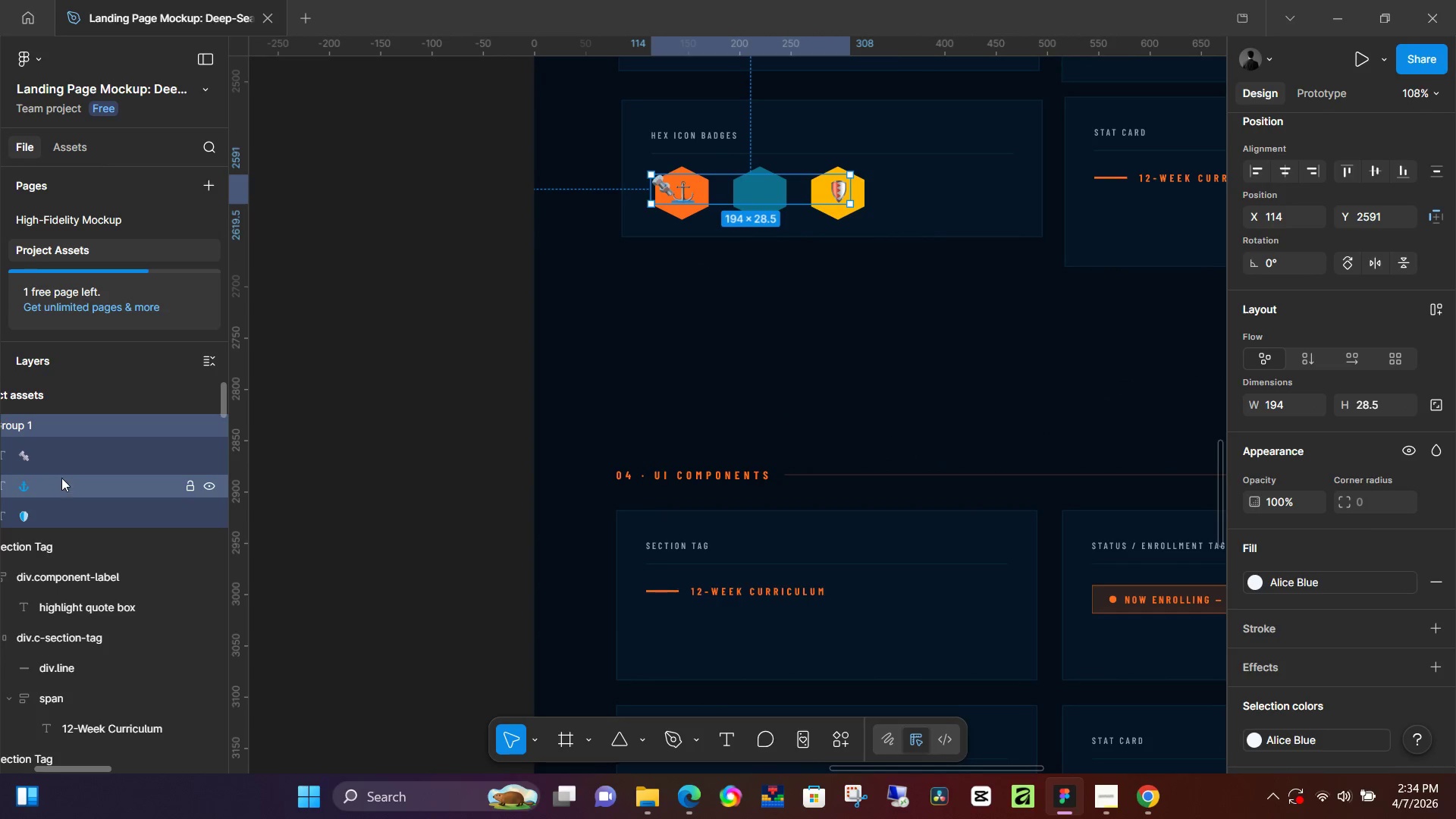 
left_click([60, 463])
 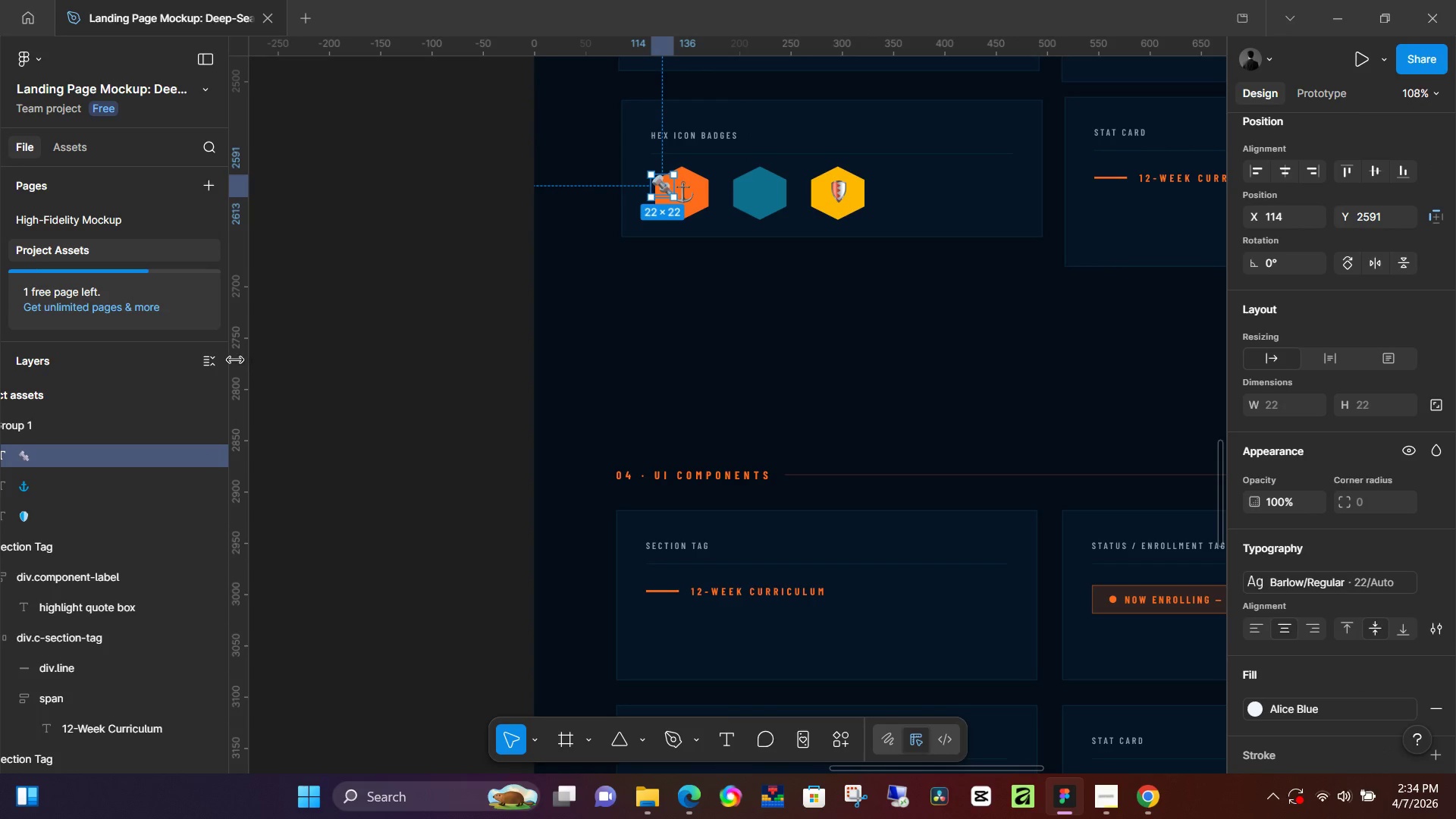 
left_click_drag(start_coordinate=[234, 360], to_coordinate=[250, 359])
 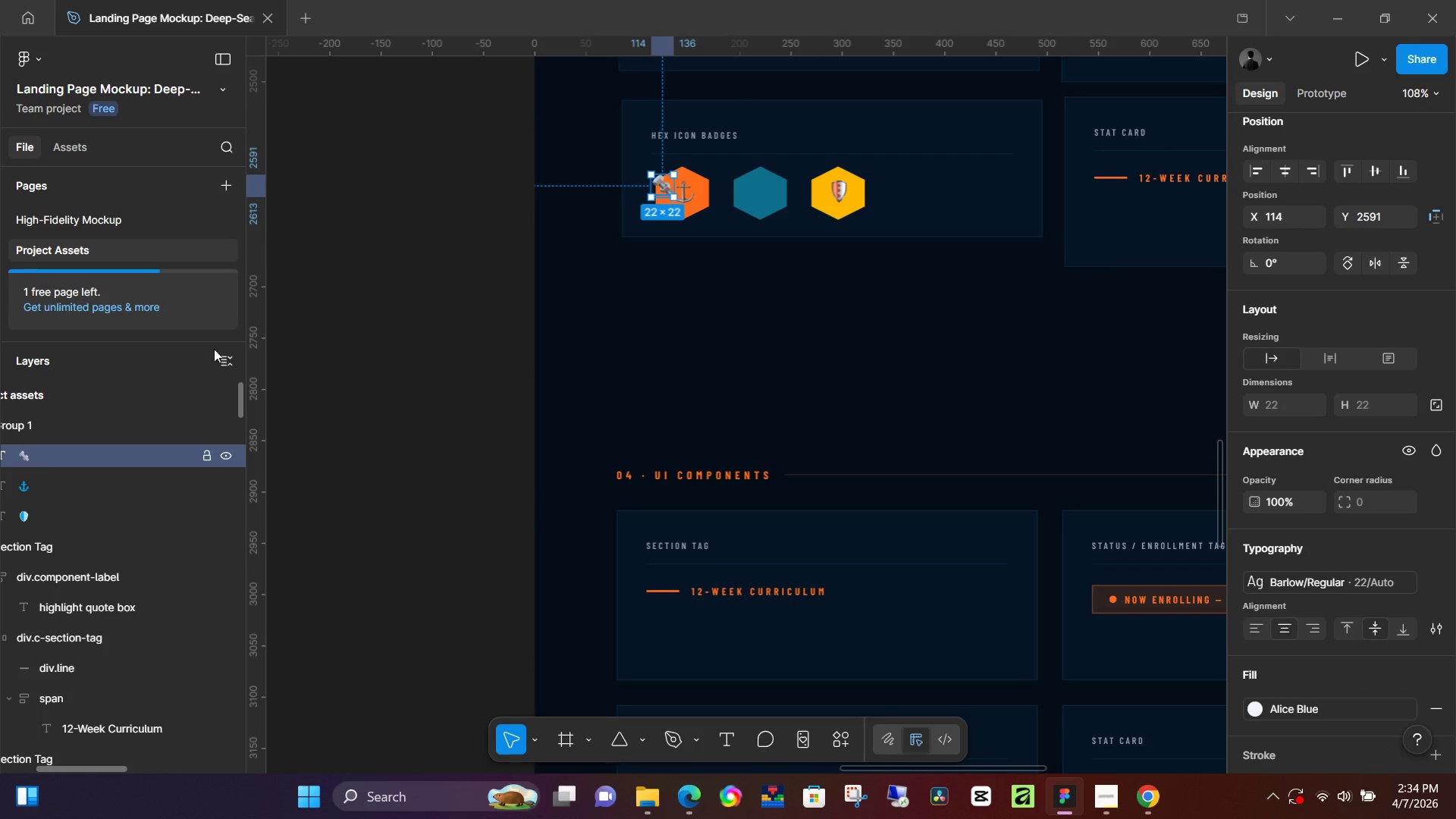 
left_click([460, 286])
 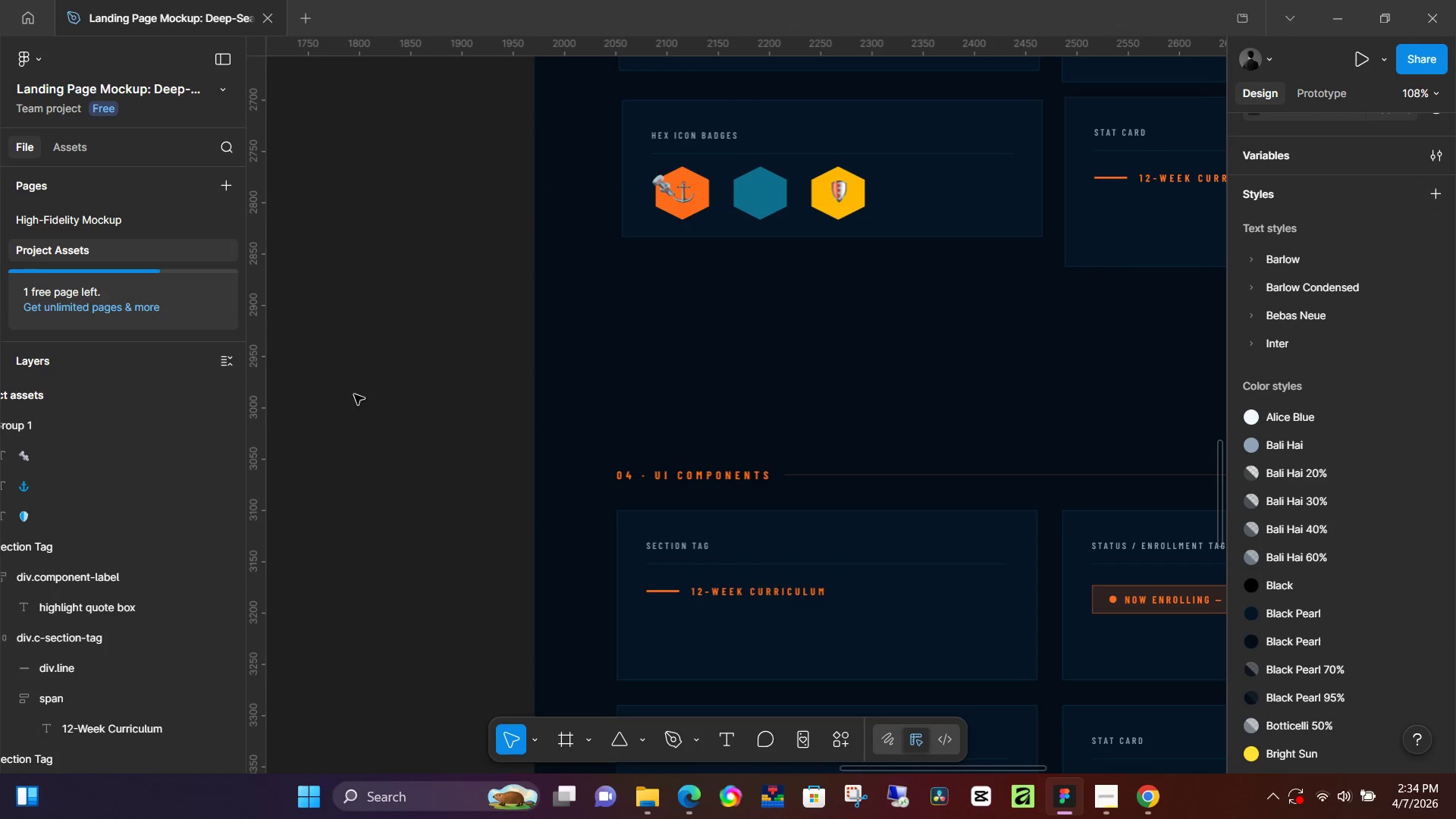 
hold_key(key=Space, duration=0.64)
 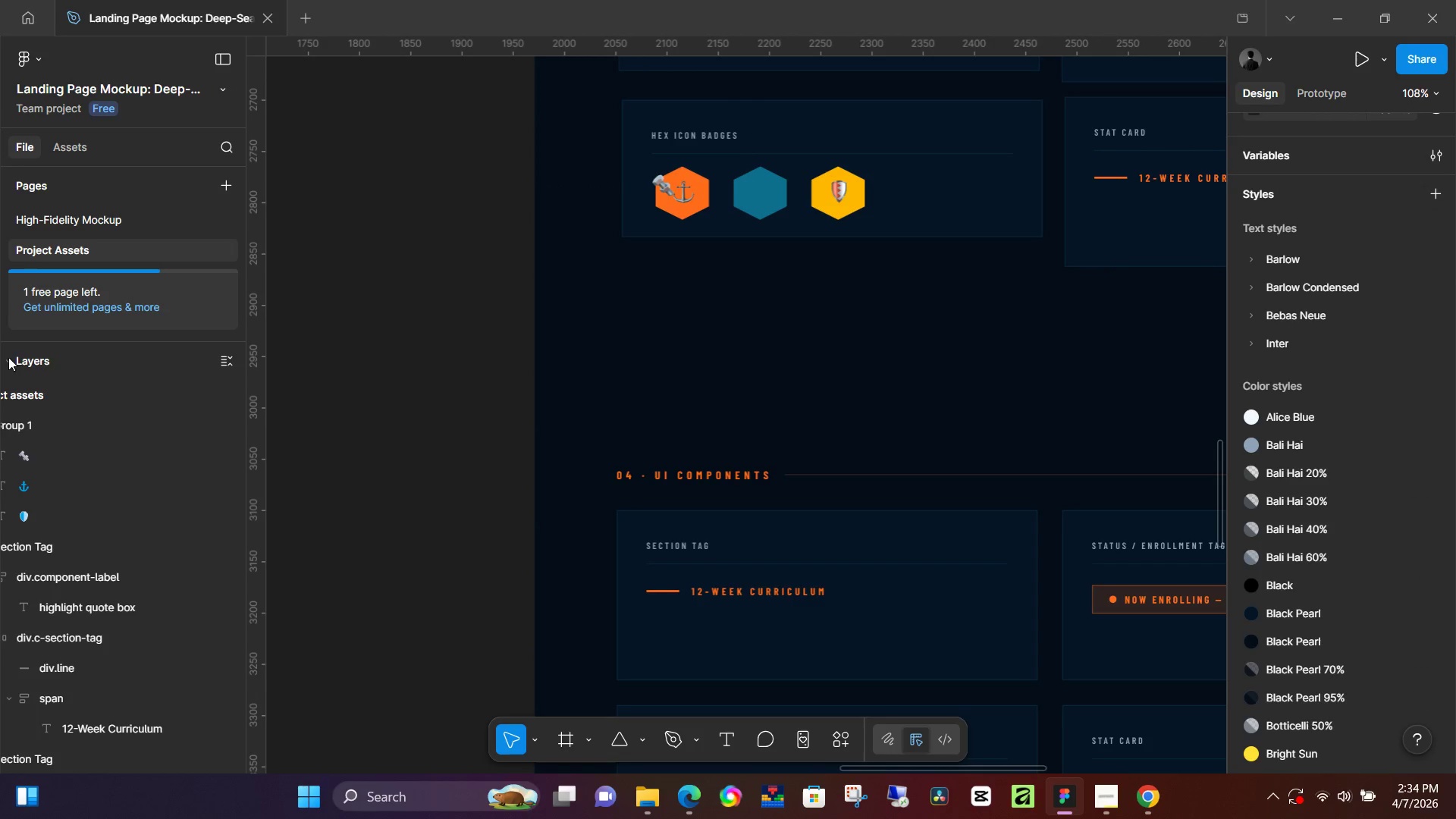 
left_click([232, 365])
 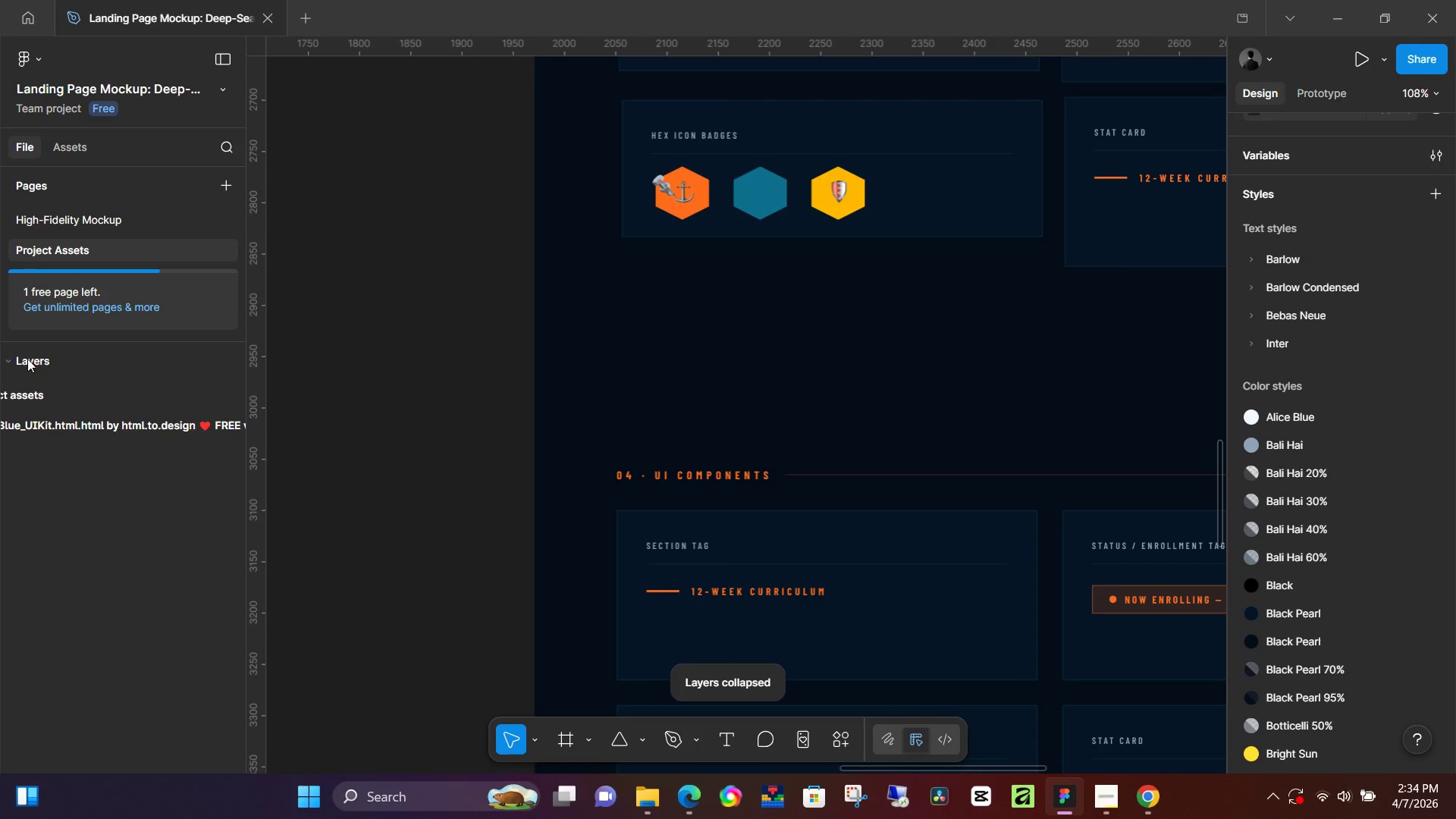 
left_click([9, 359])
 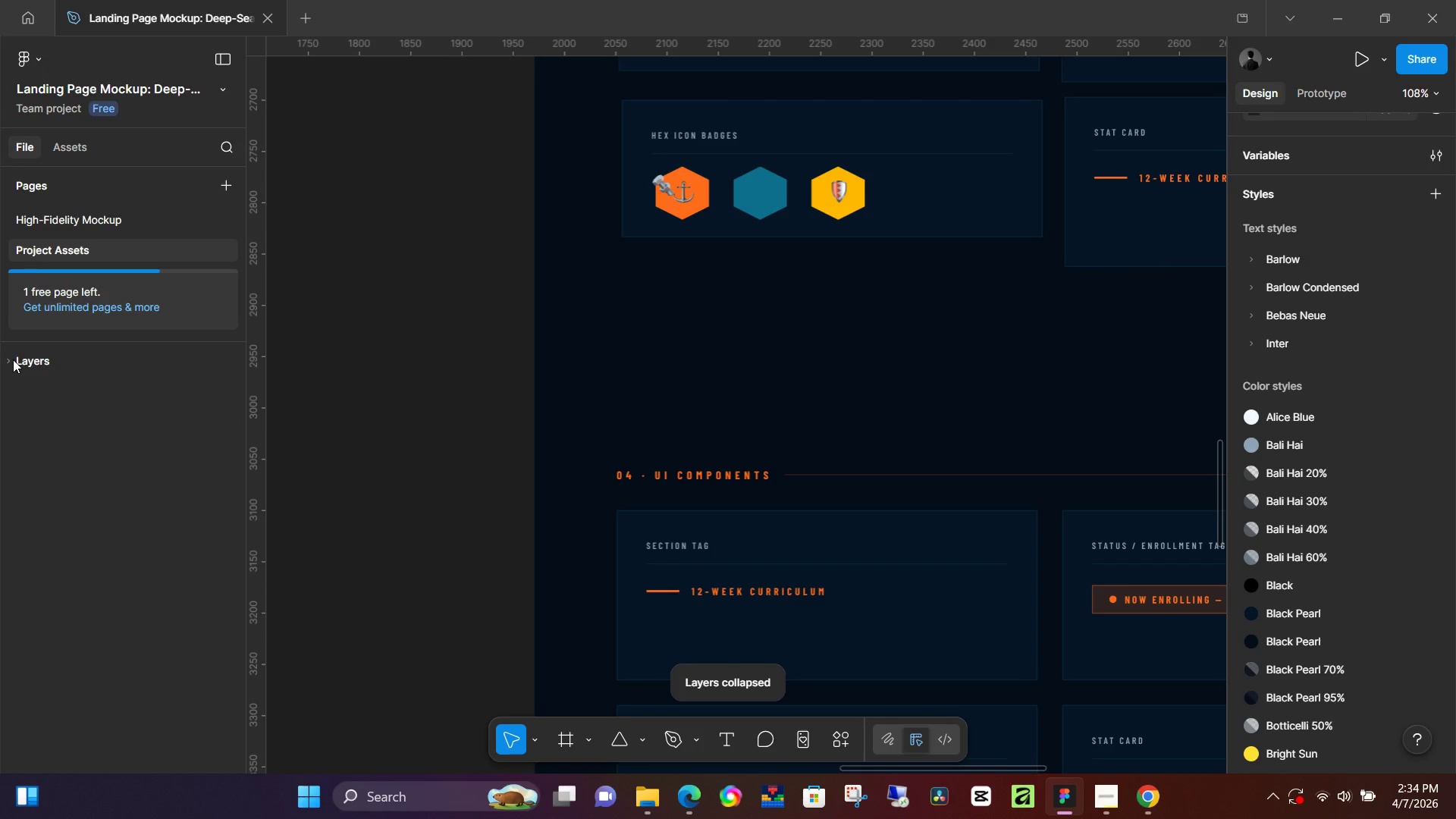 
left_click([11, 359])
 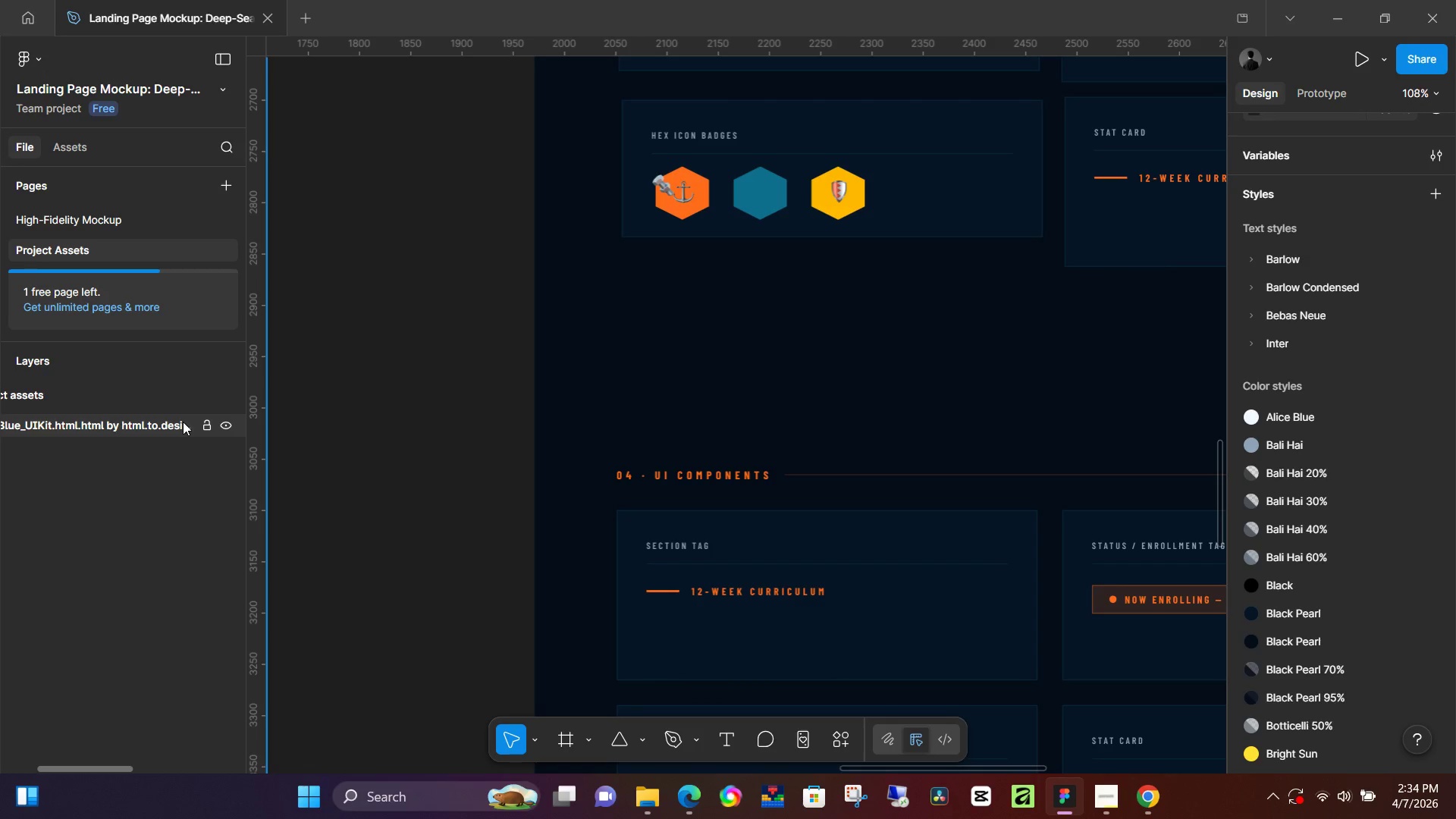 
left_click([76, 398])
 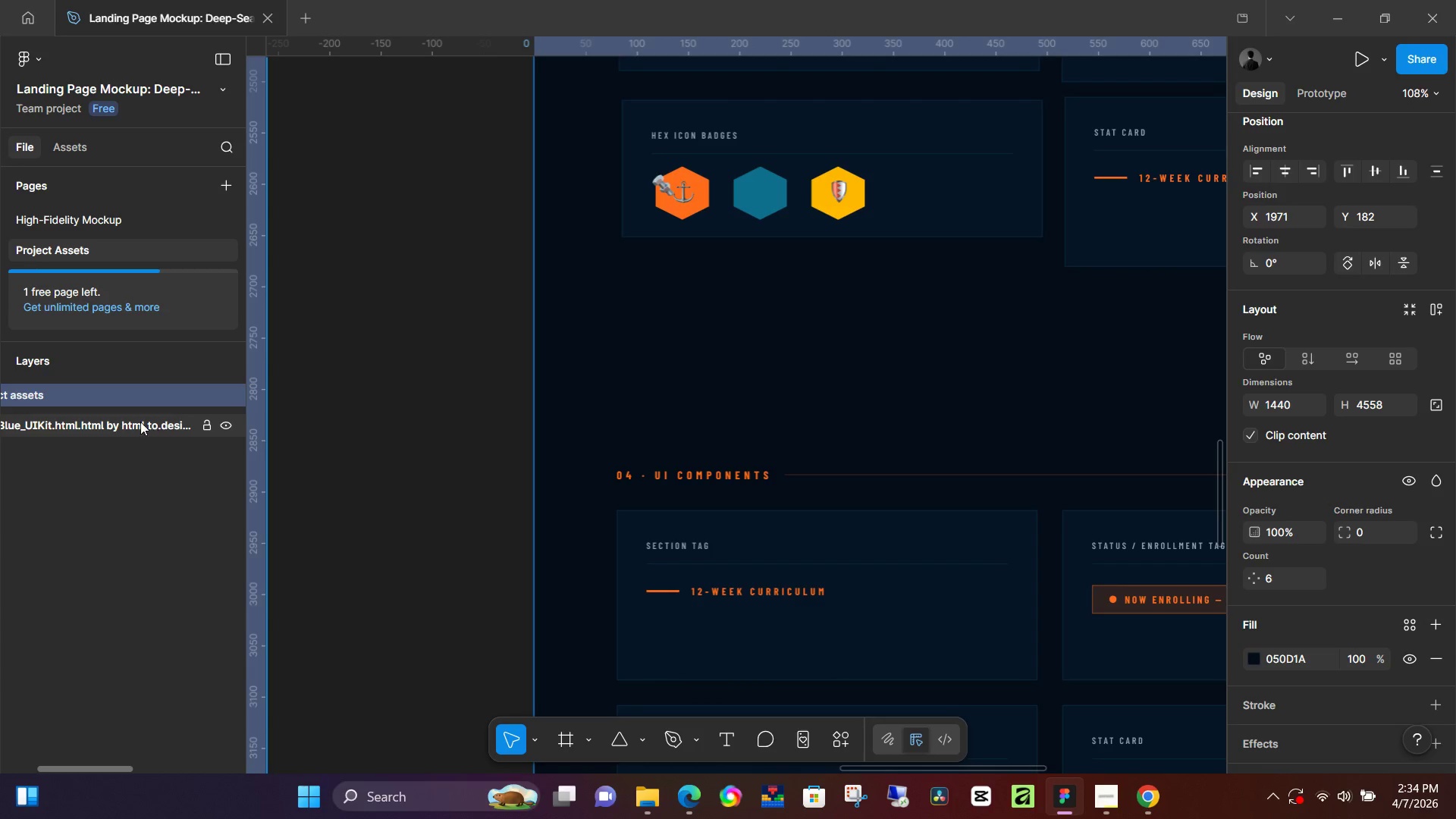 
left_click([140, 422])
 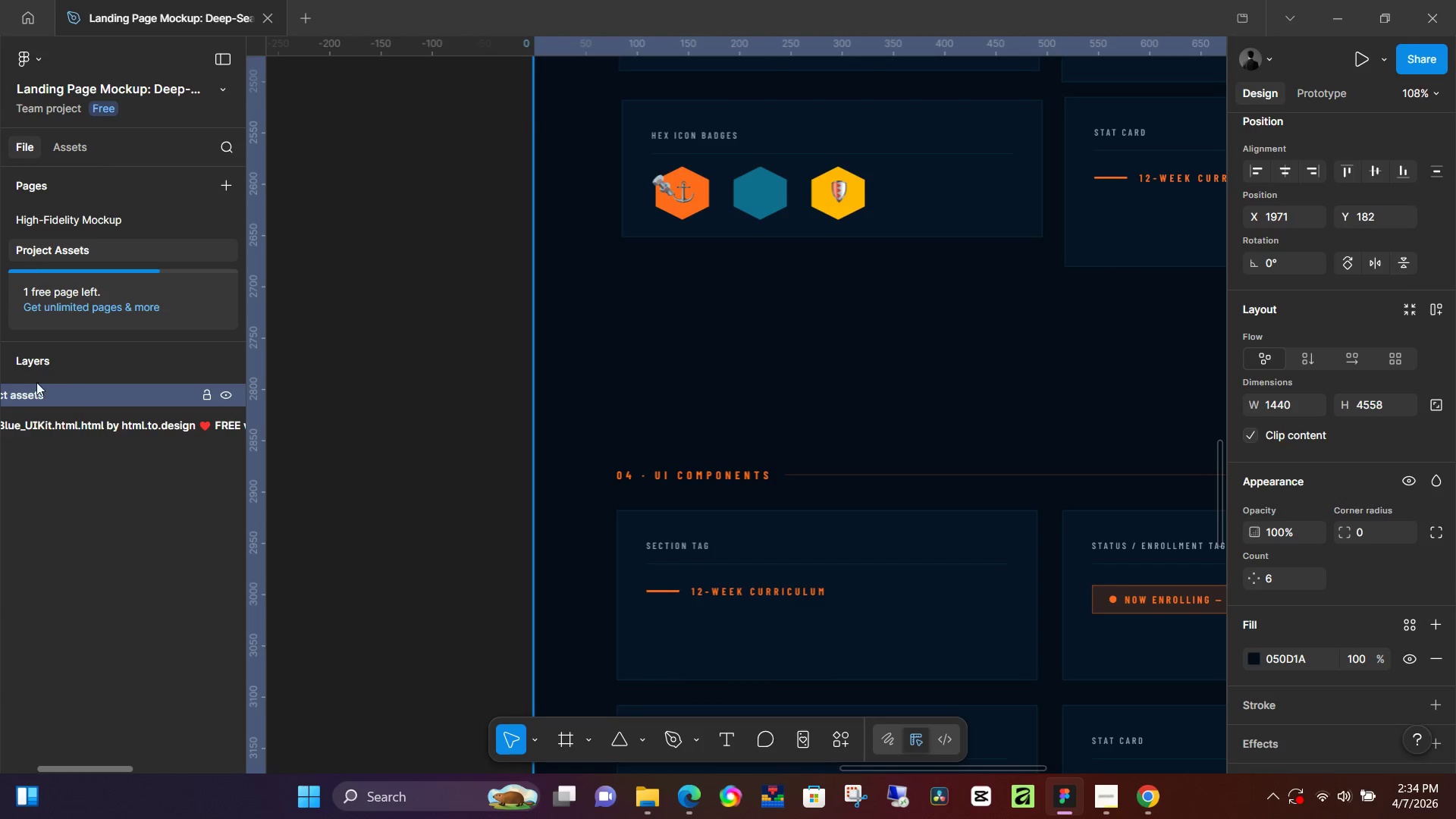 
left_click([0, 400])
 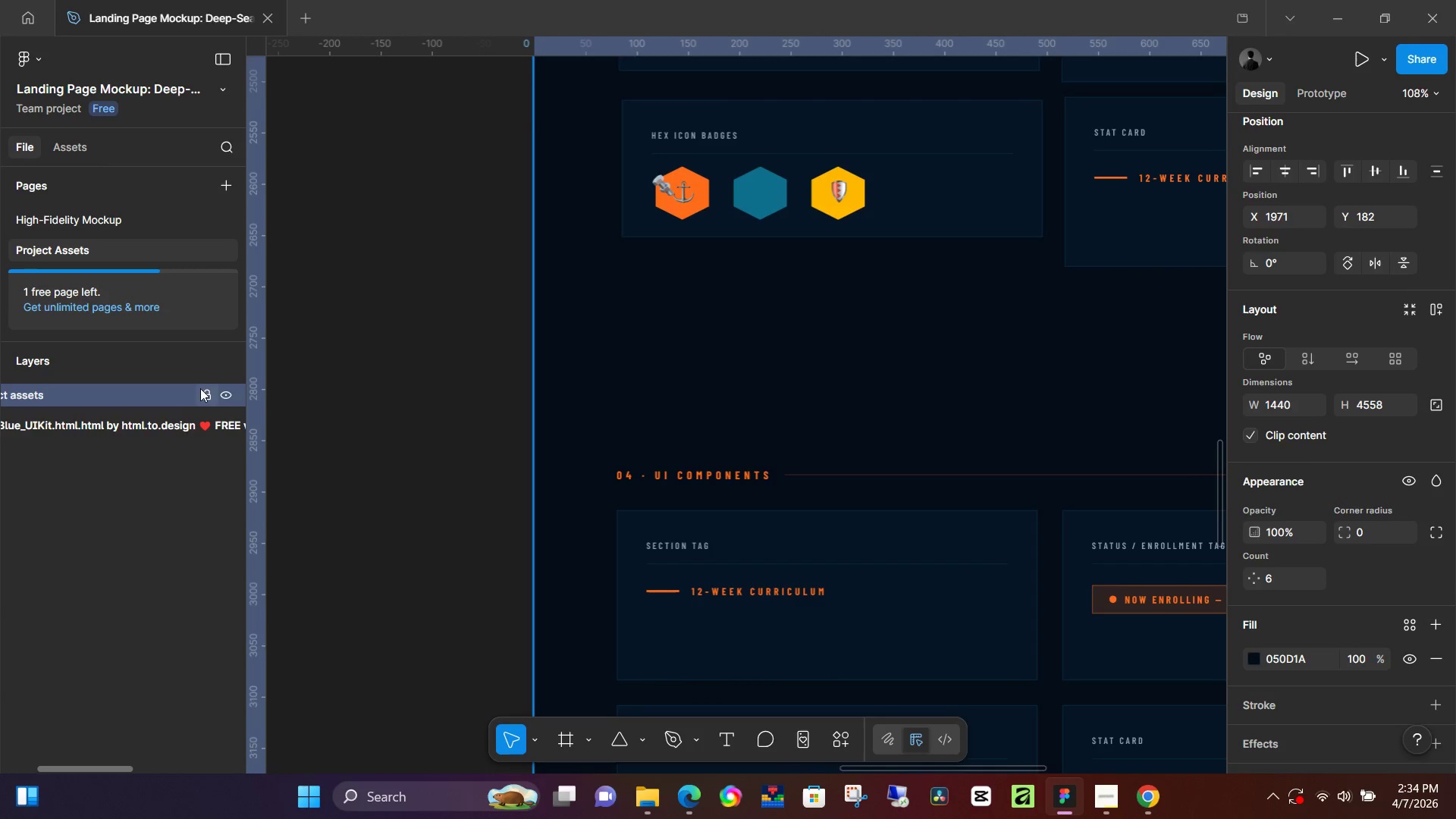 
left_click_drag(start_coordinate=[165, 395], to_coordinate=[285, 398])
 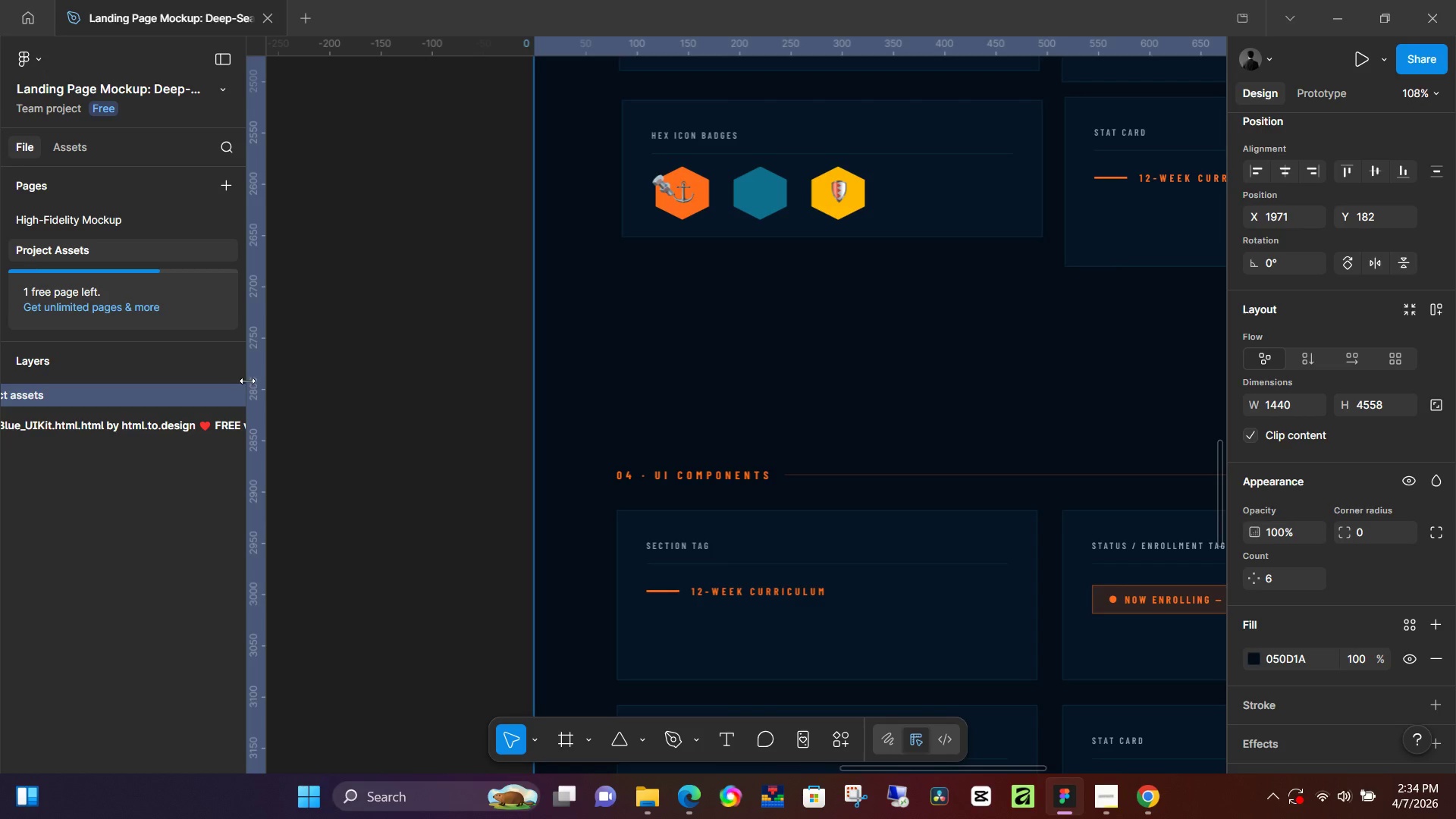 
left_click_drag(start_coordinate=[247, 381], to_coordinate=[407, 367])
 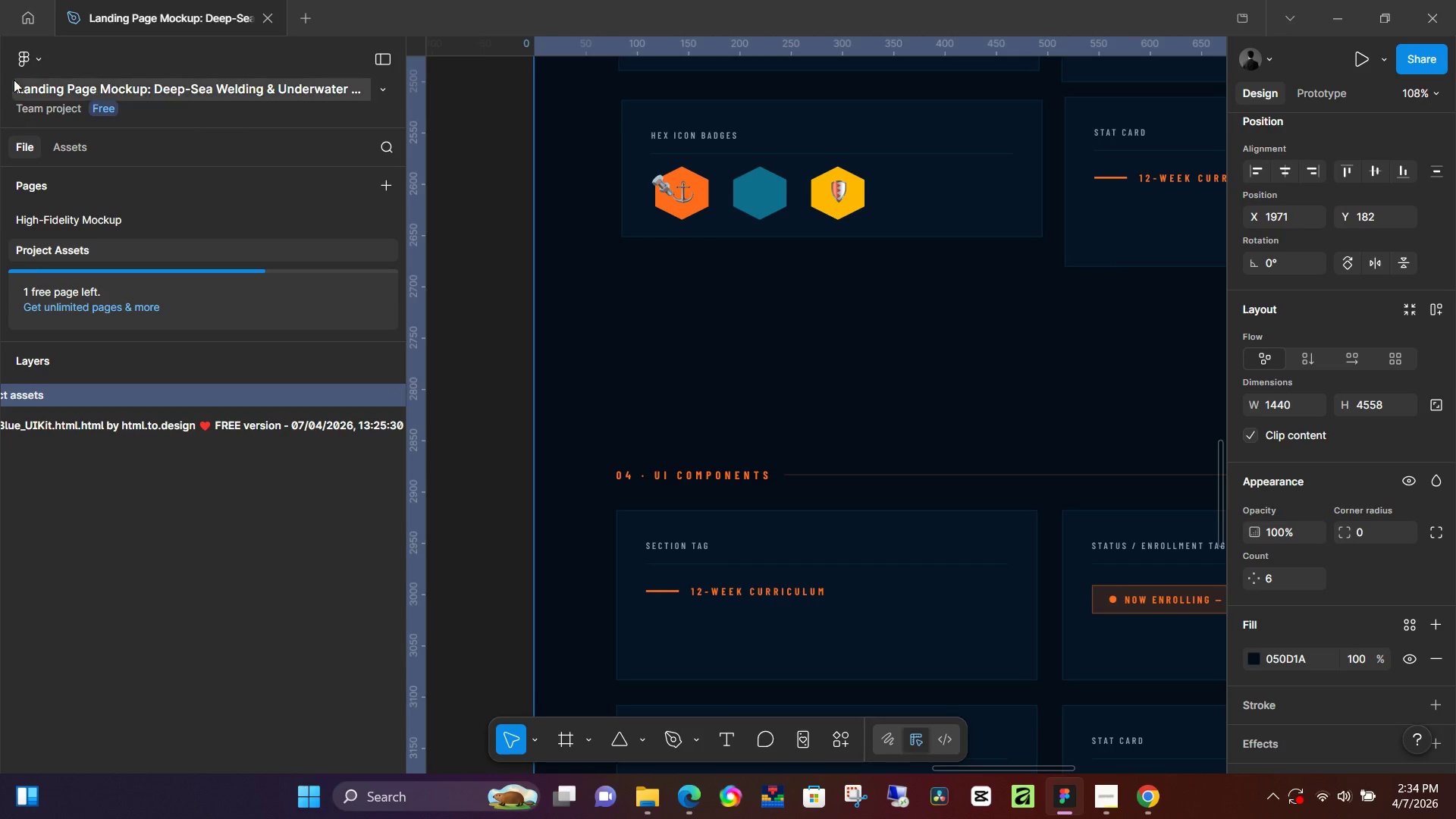 
left_click([23, 58])
 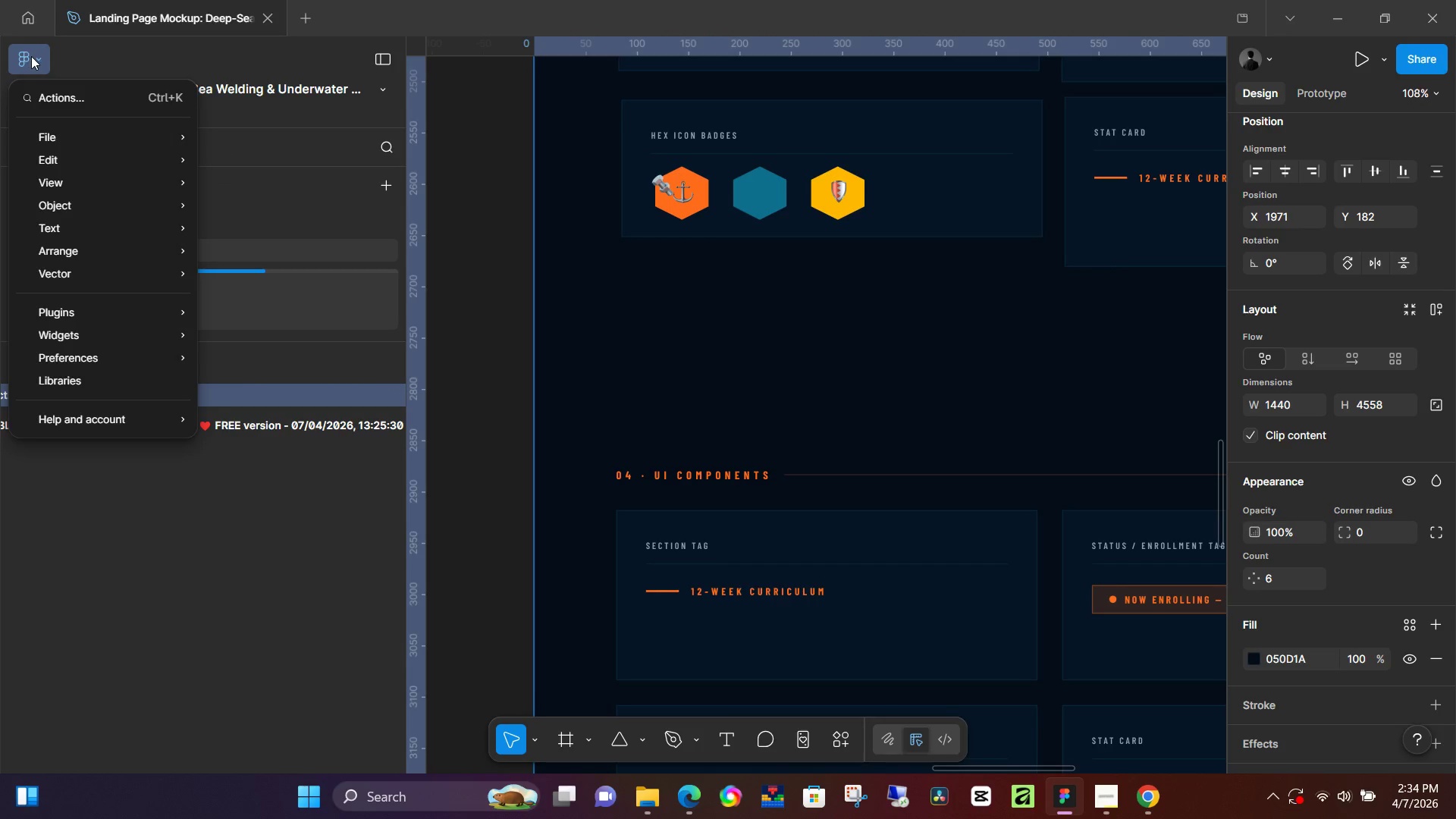 
left_click([31, 56])
 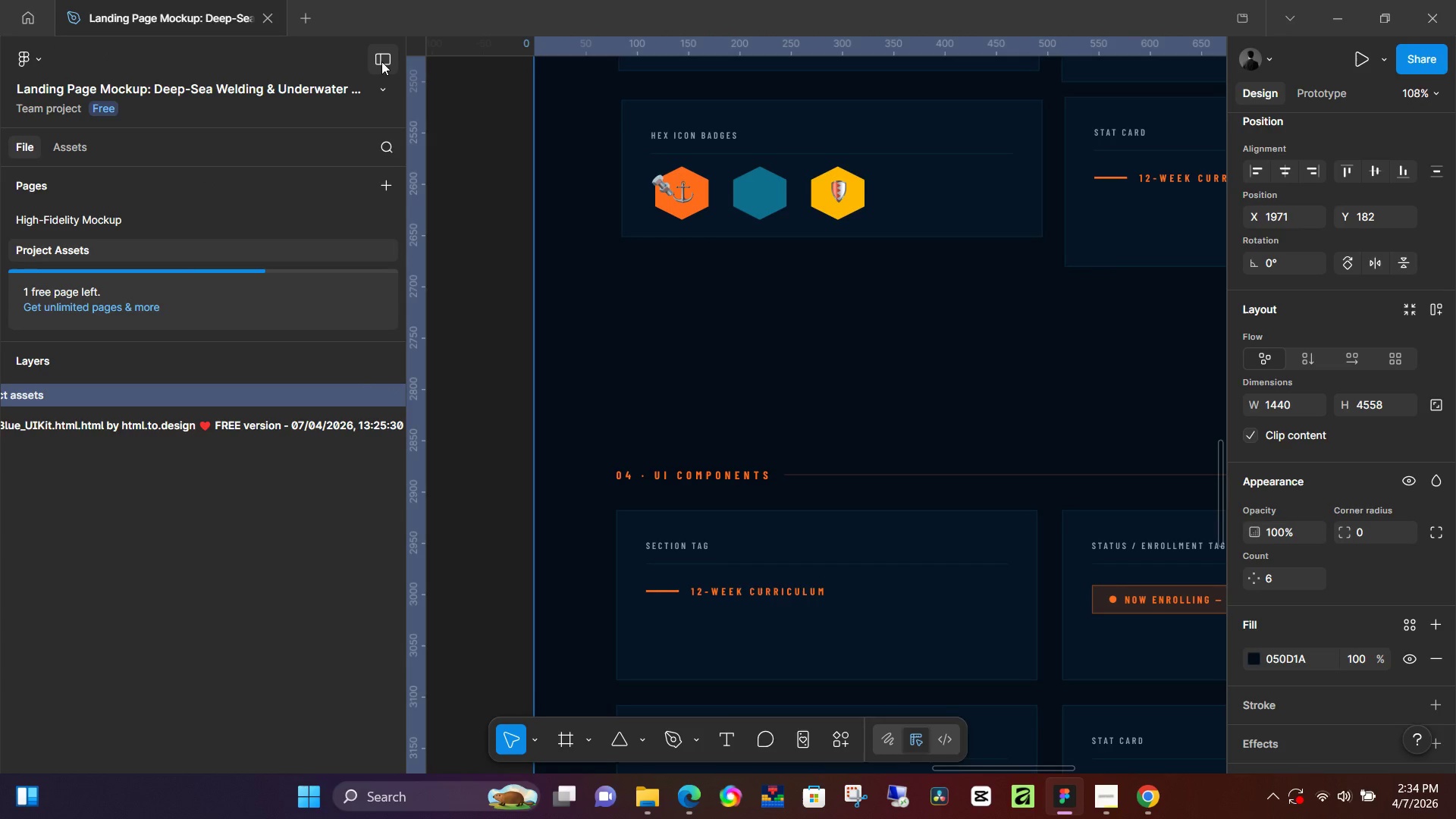 
left_click([385, 59])
 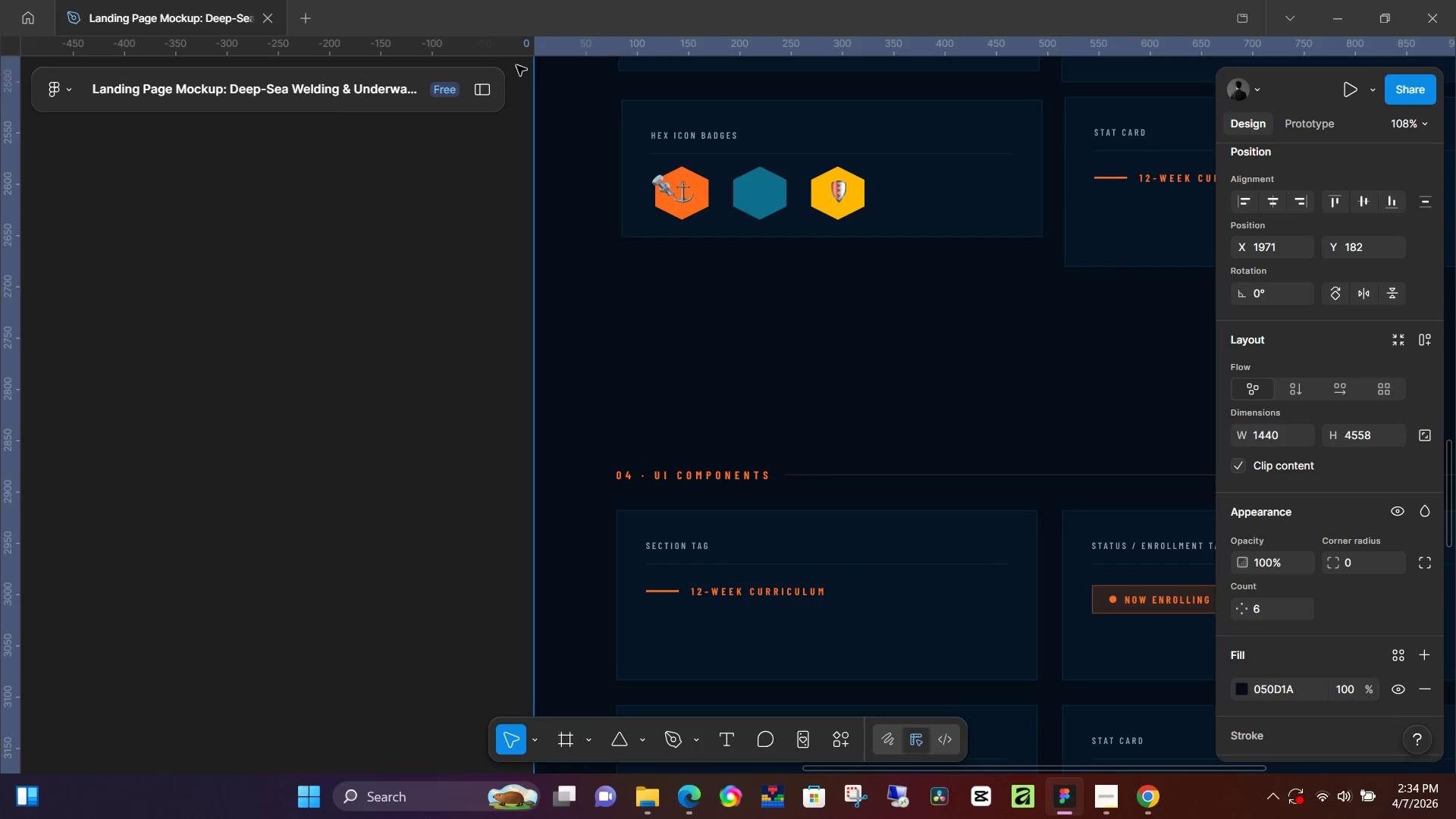 
left_click([479, 84])
 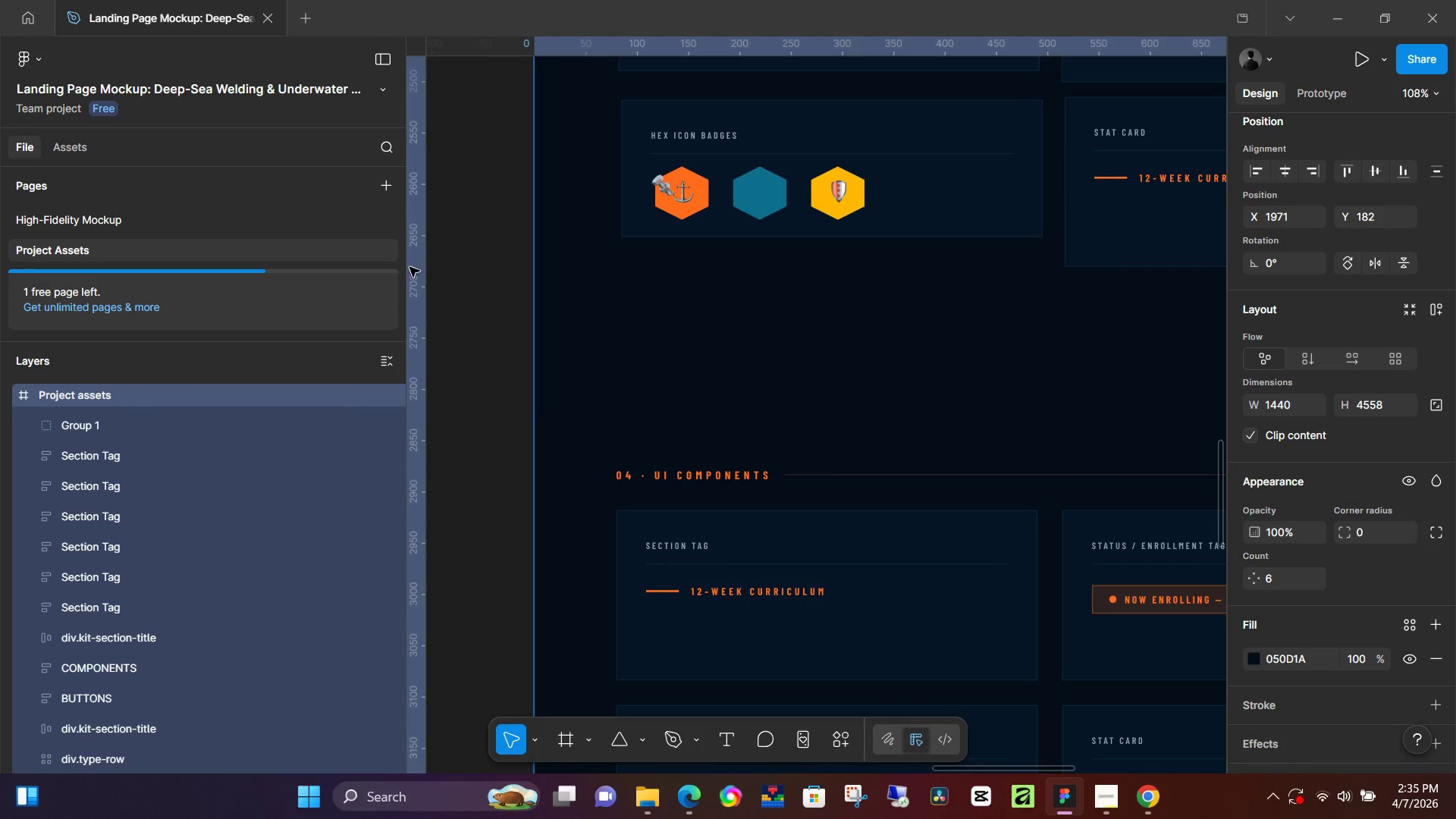 
left_click_drag(start_coordinate=[406, 270], to_coordinate=[193, 276])
 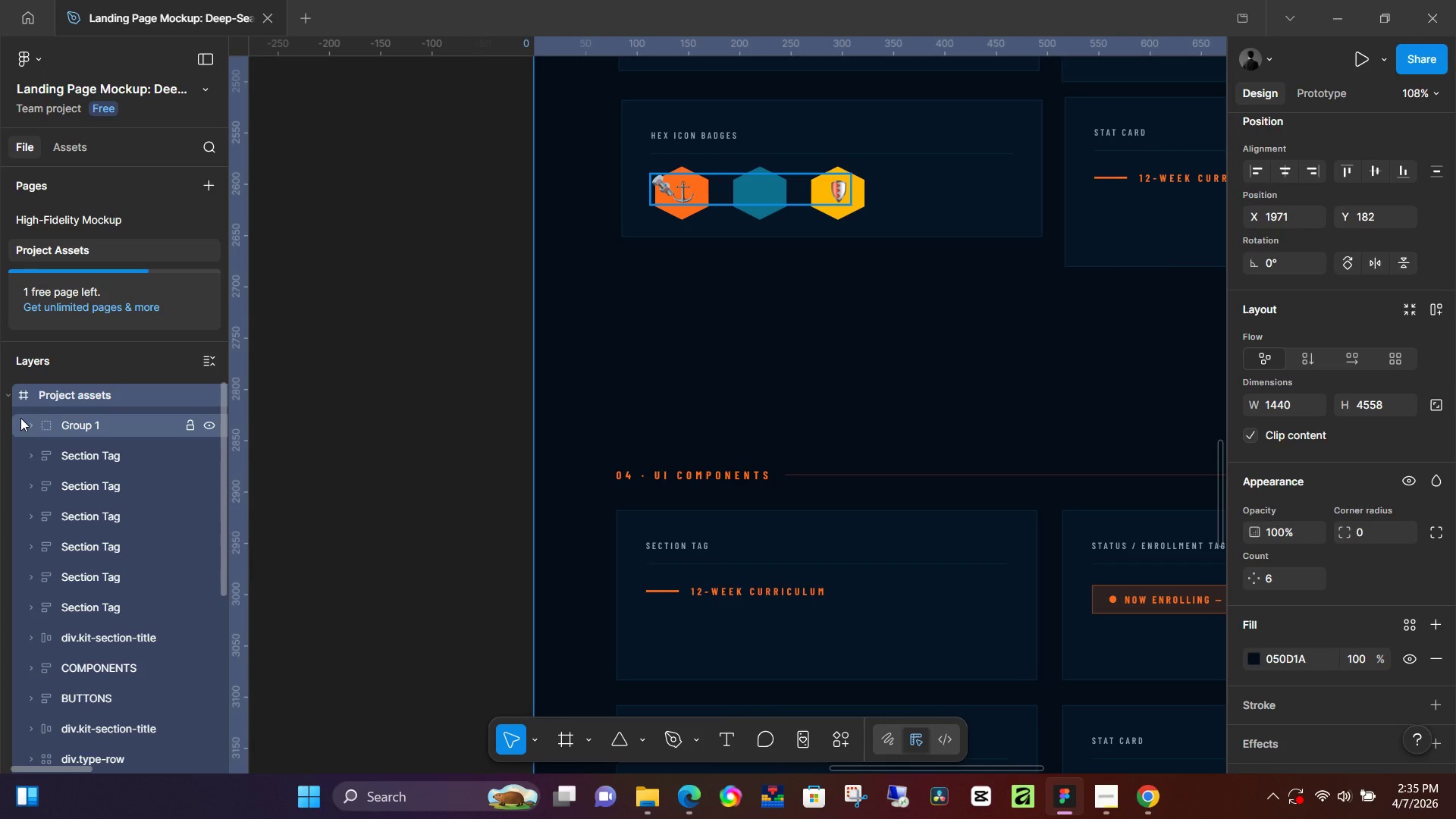 
left_click([21, 418])
 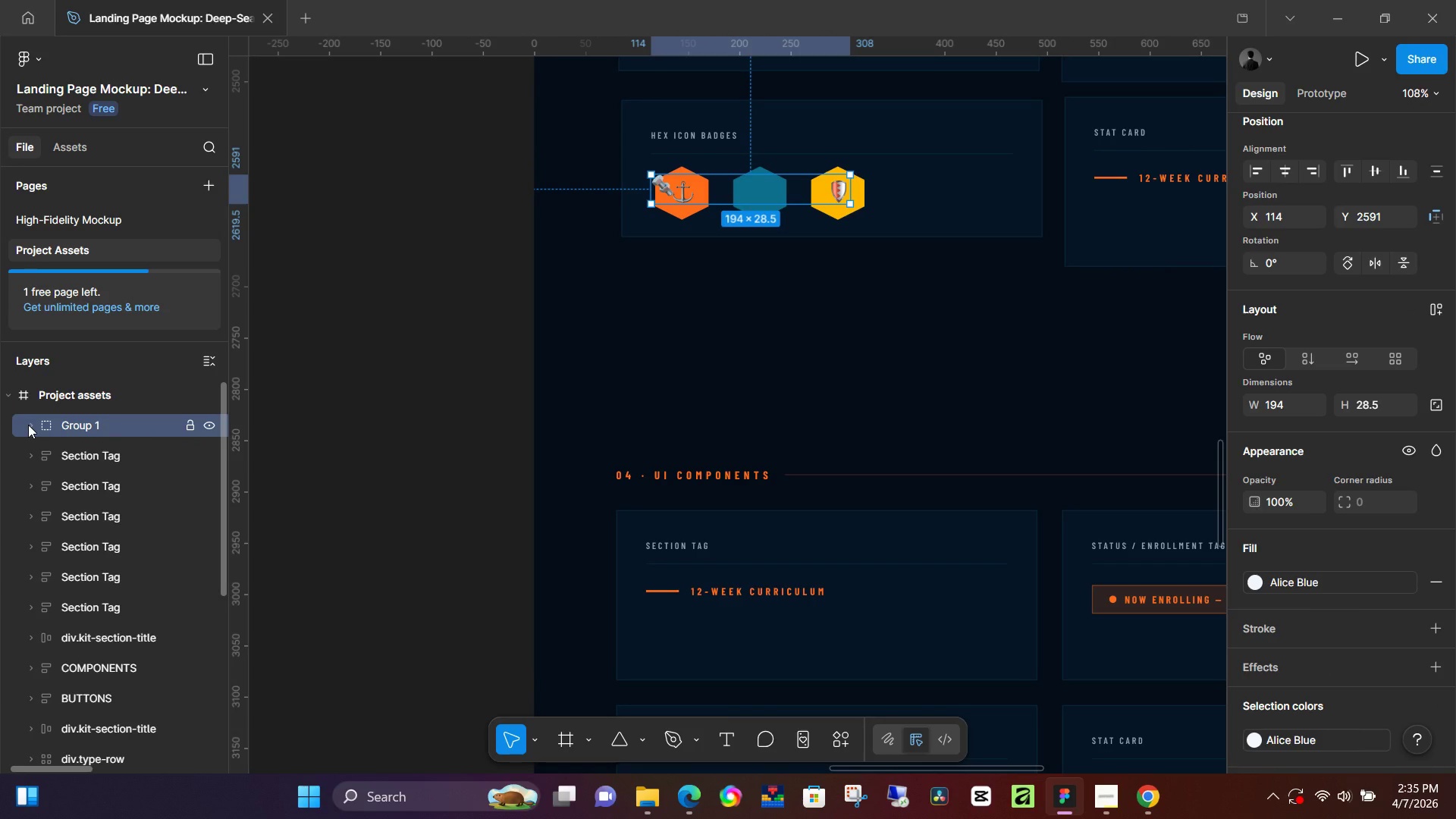 
left_click([28, 425])
 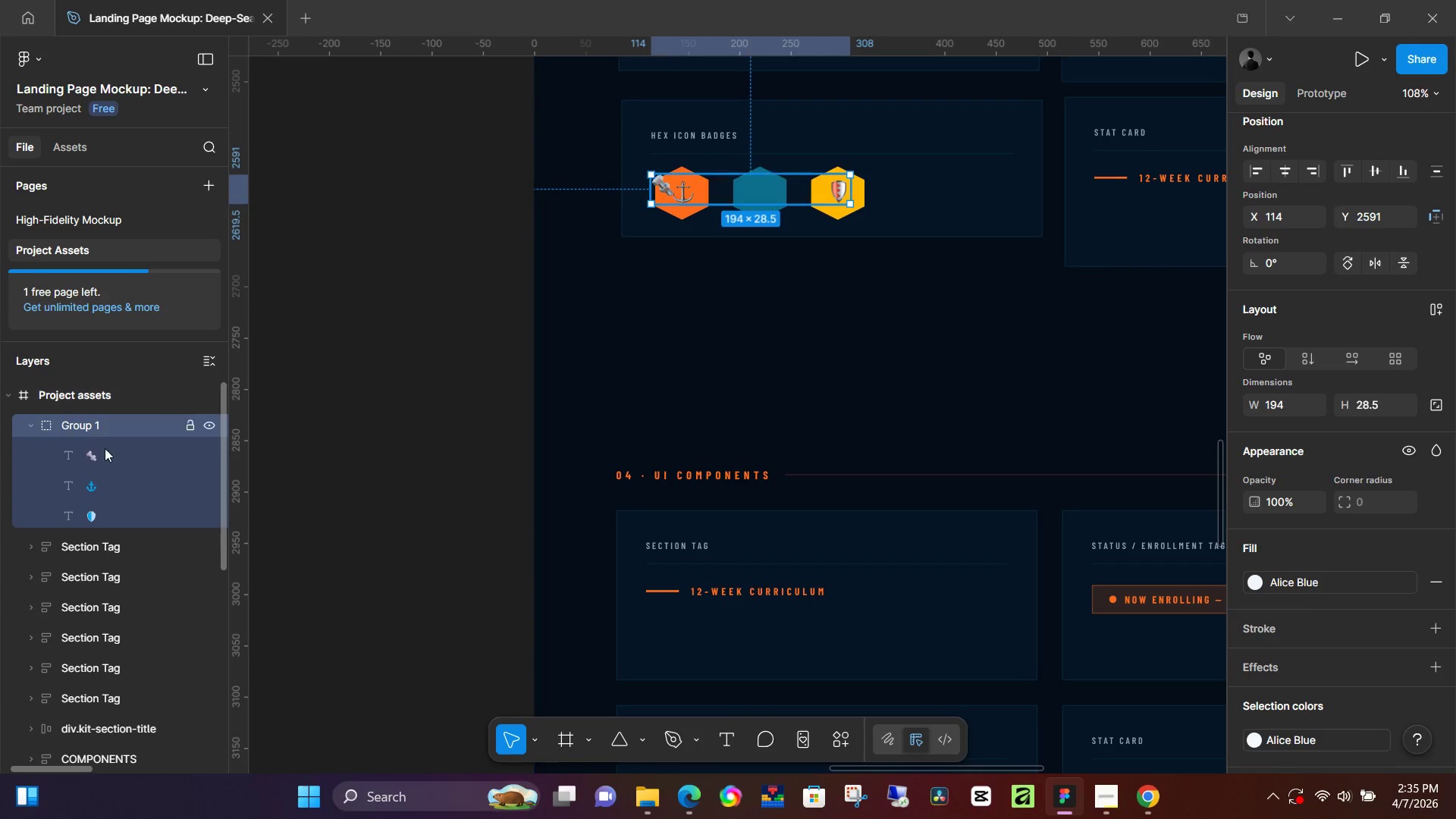 
left_click([94, 457])
 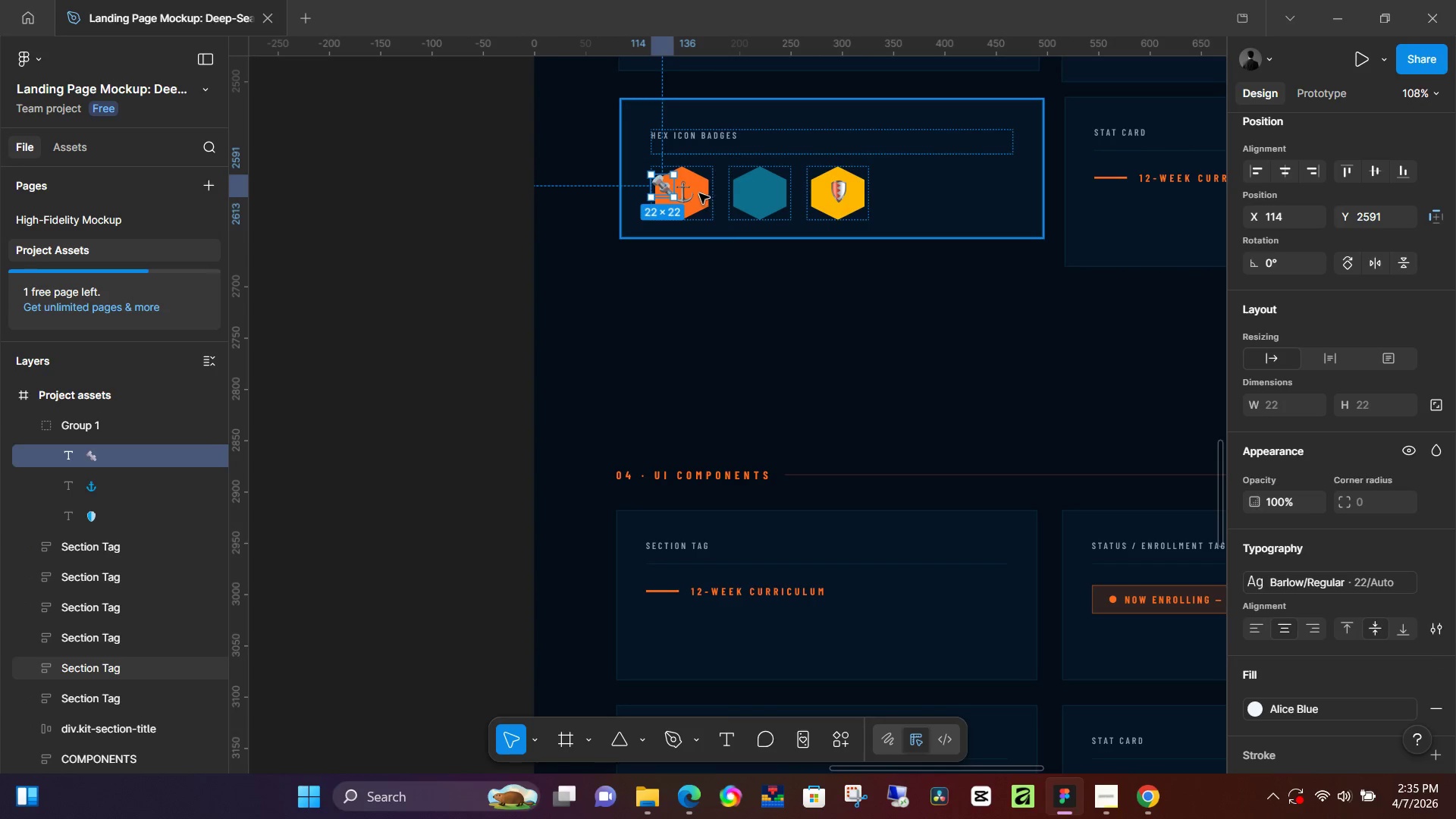 
hold_key(key=ControlLeft, duration=0.56)
scroll: coordinate [692, 197], scroll_direction: up, amount: 5.0
 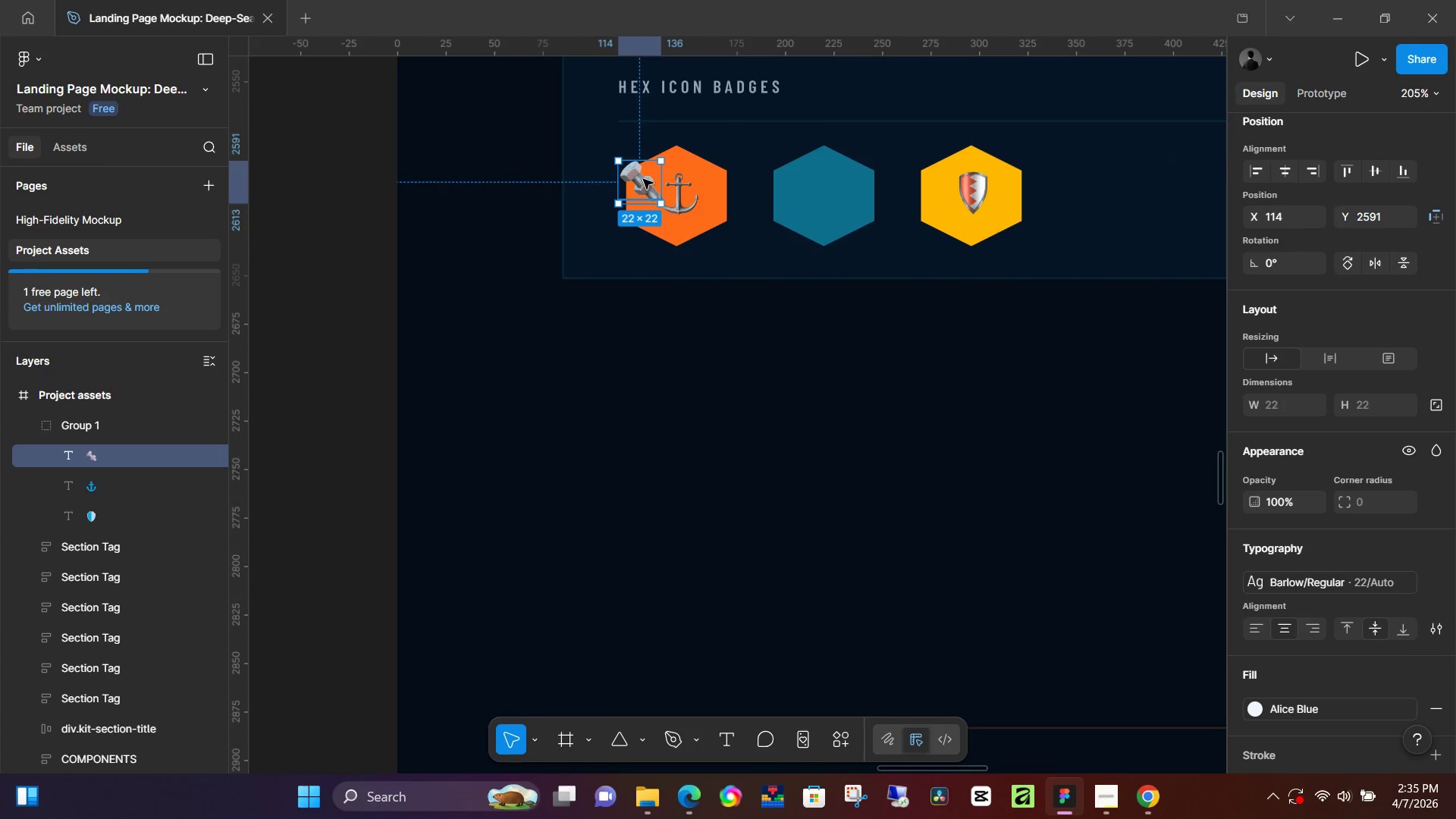 
left_click_drag(start_coordinate=[643, 179], to_coordinate=[824, 193])
 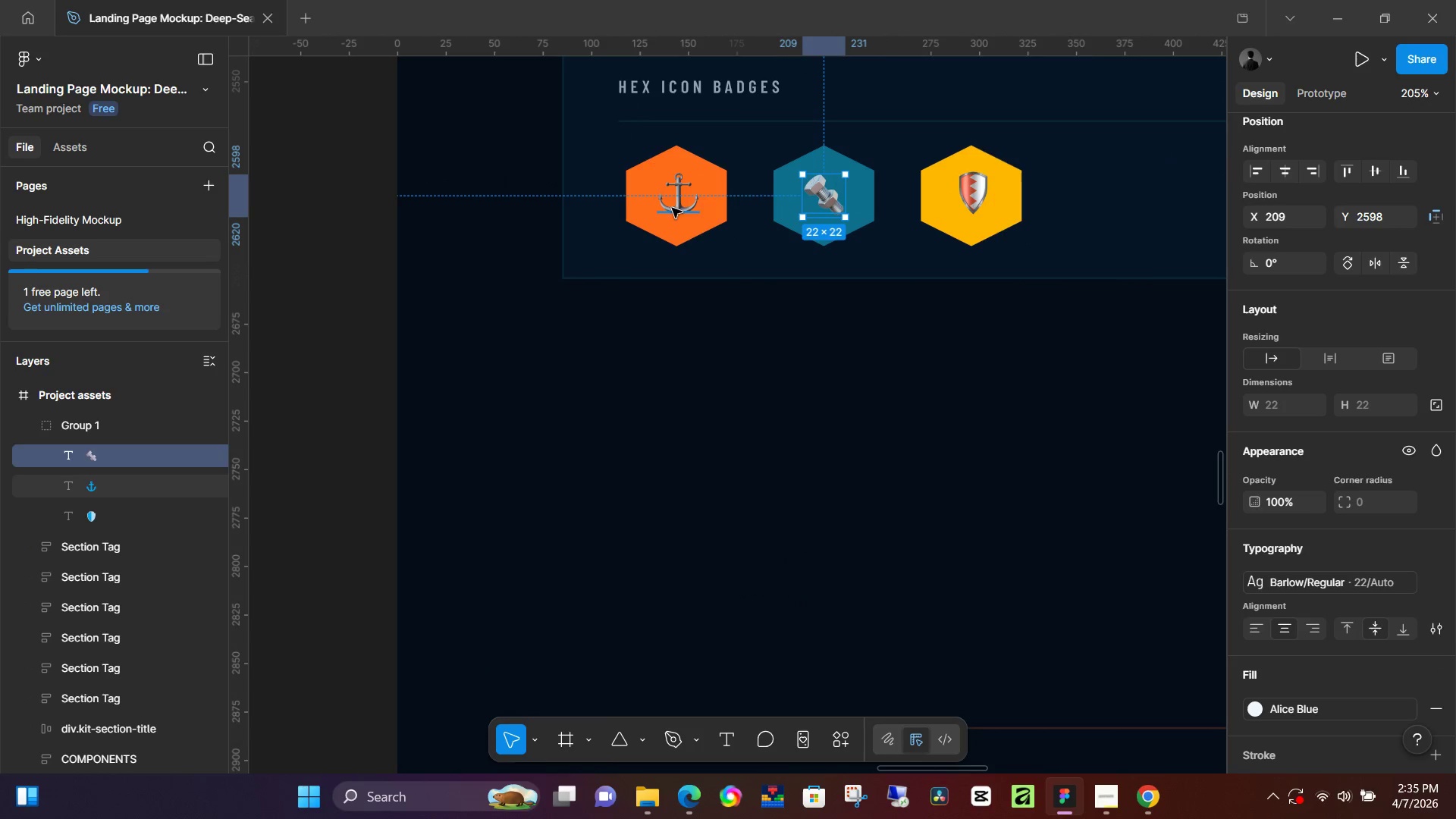 
left_click([674, 197])
 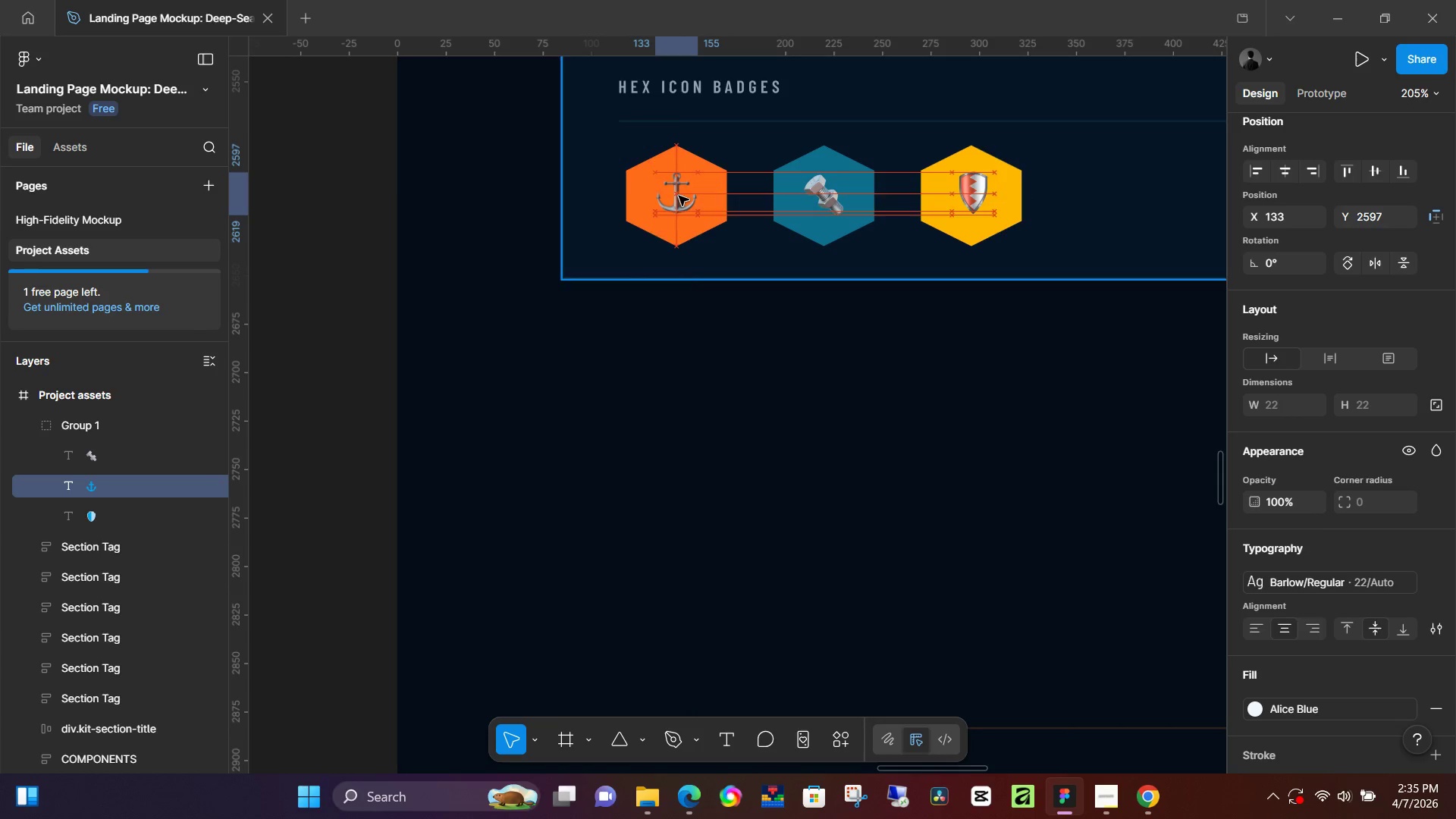 
wait(7.7)
 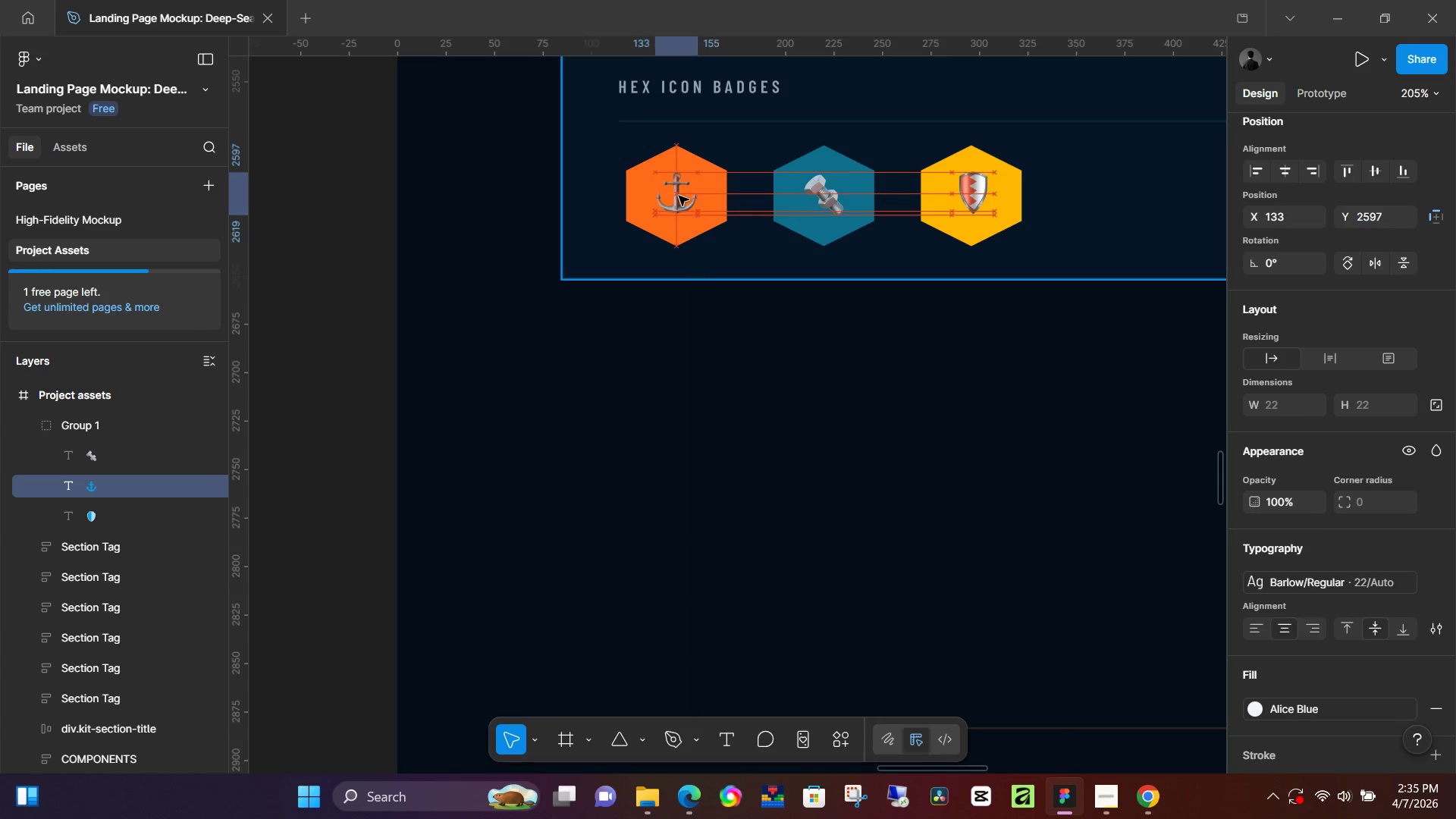 
left_click([964, 193])
 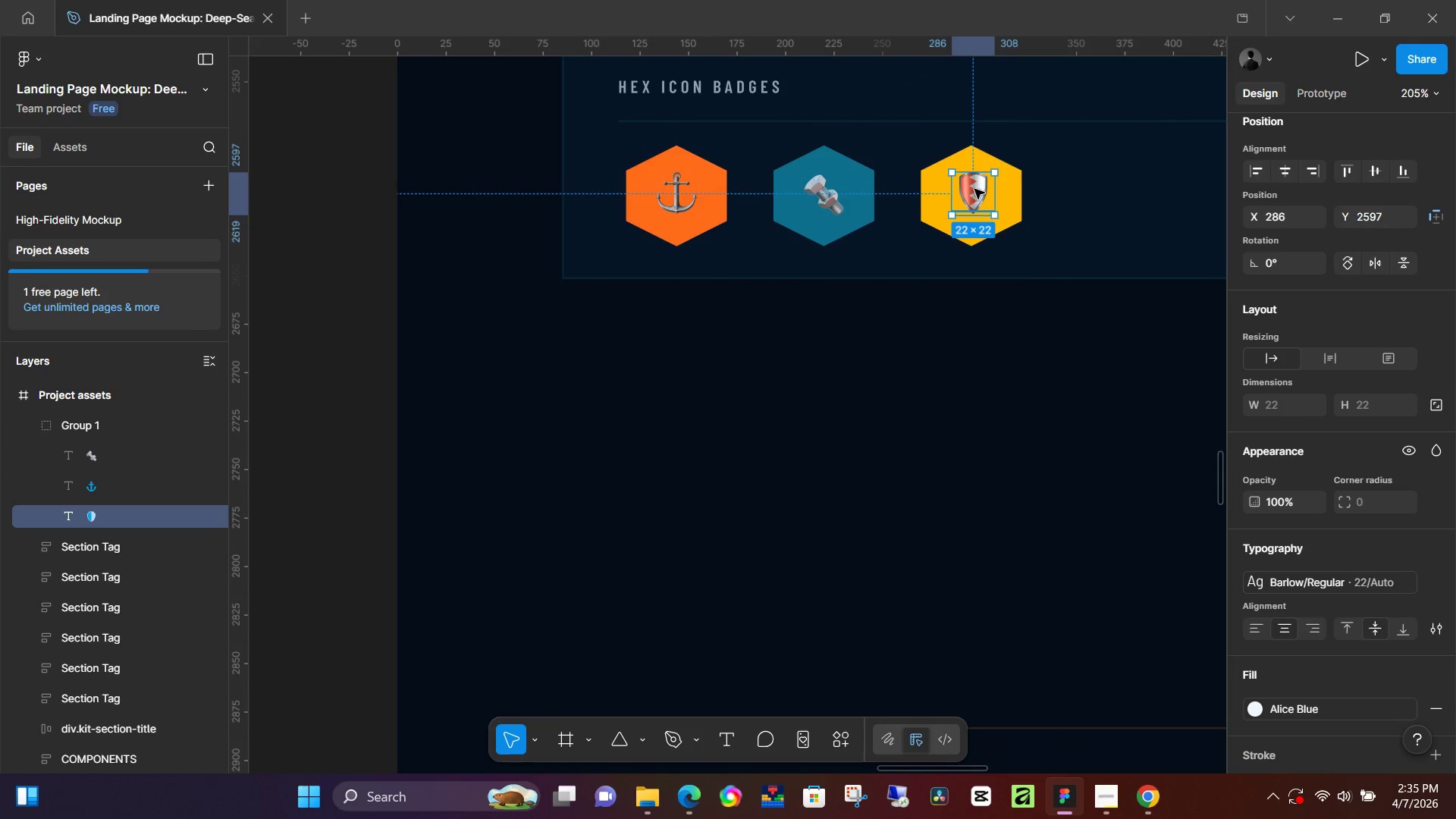 
left_click_drag(start_coordinate=[974, 189], to_coordinate=[968, 191])
 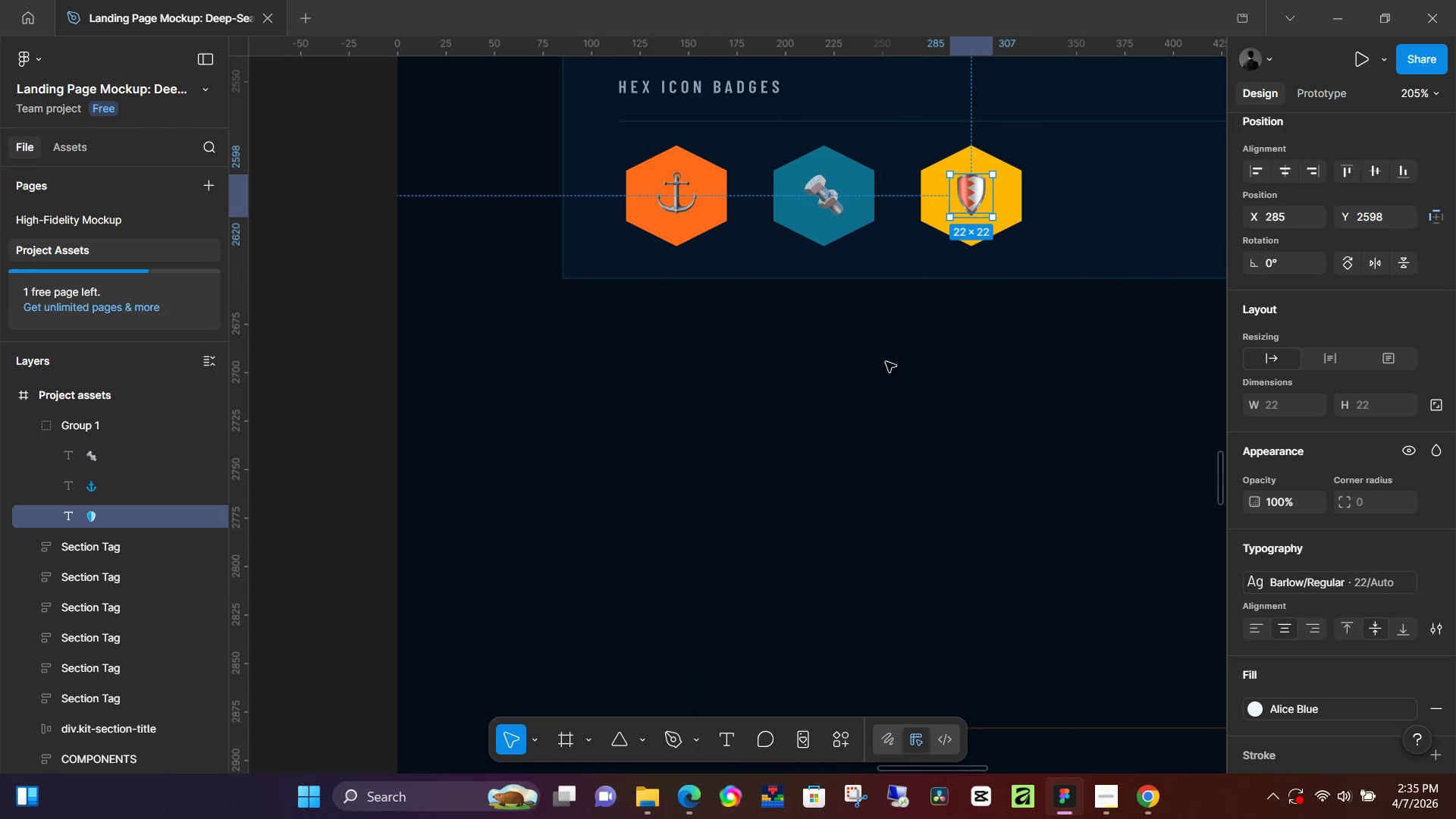 
left_click([886, 362])
 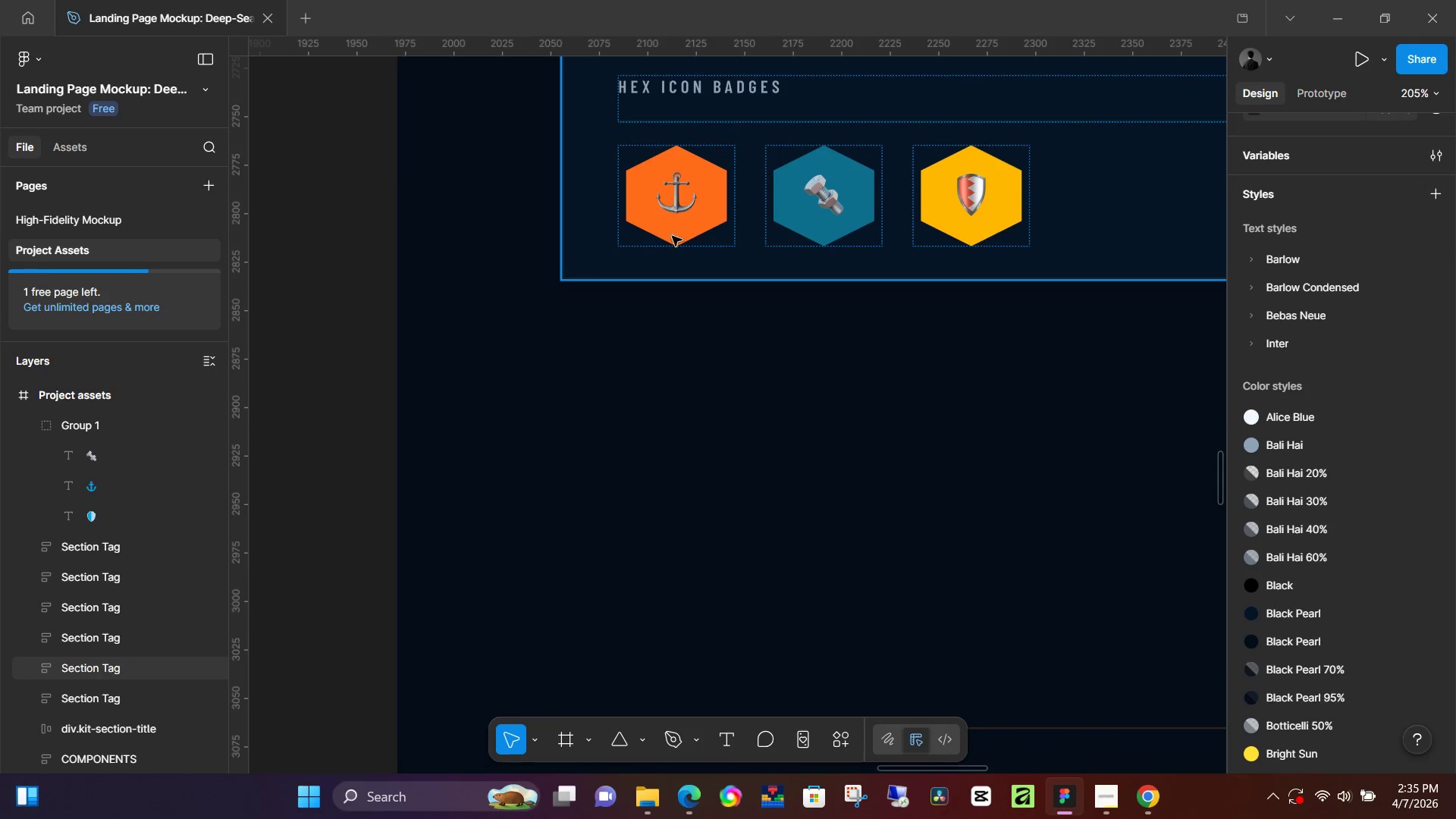 
left_click([676, 190])
 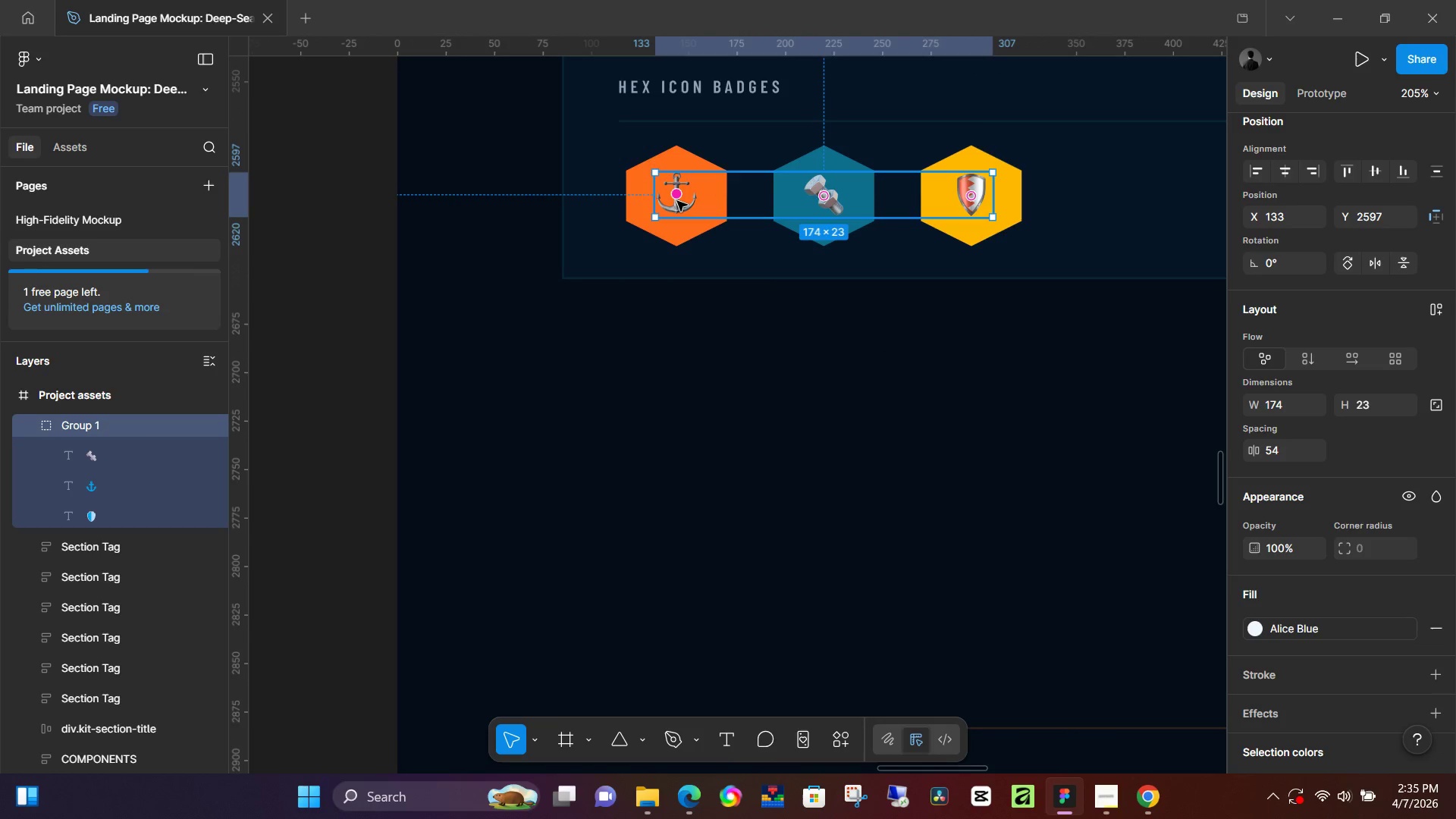 
double_click([677, 201])
 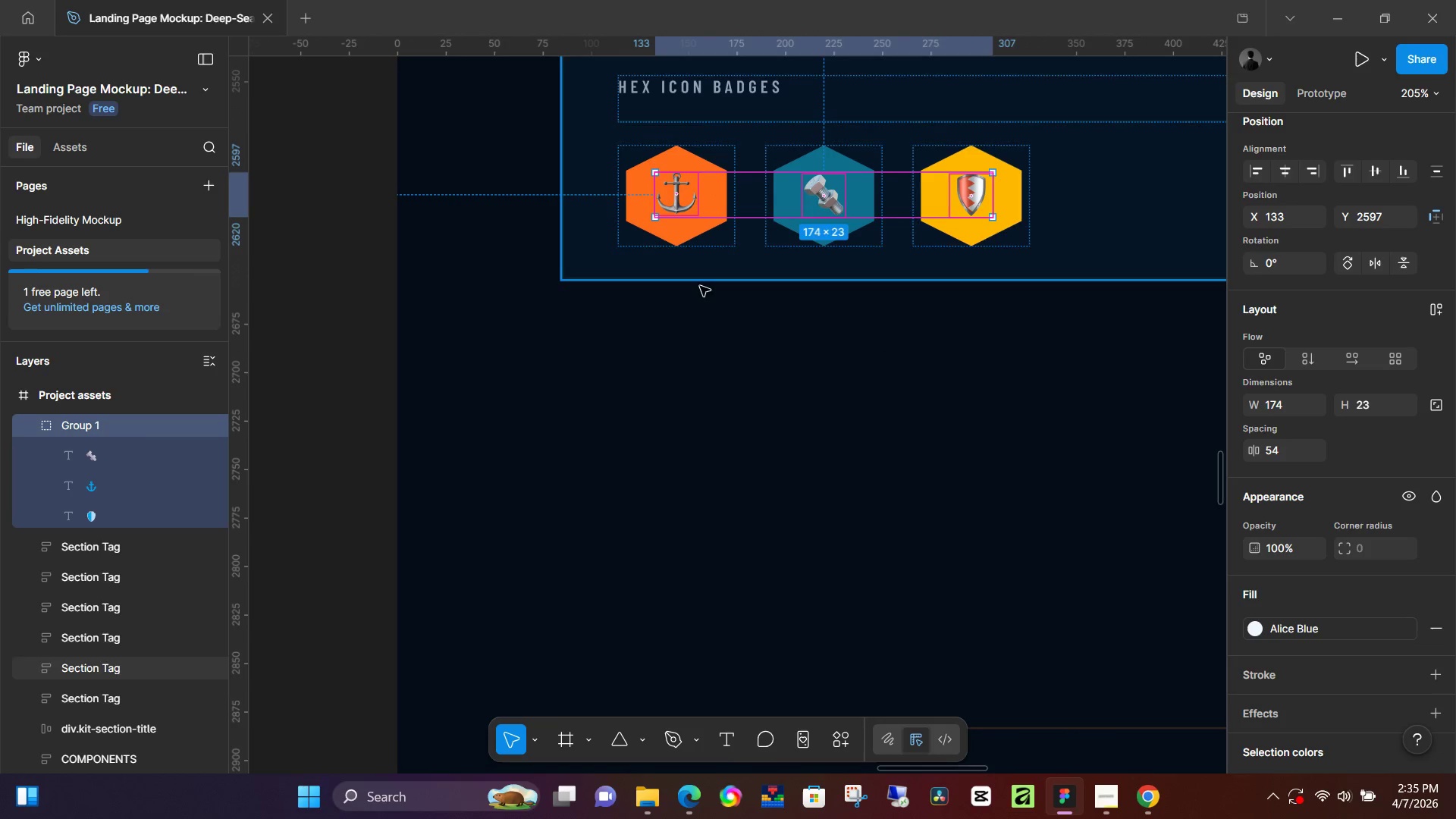 
left_click([703, 298])
 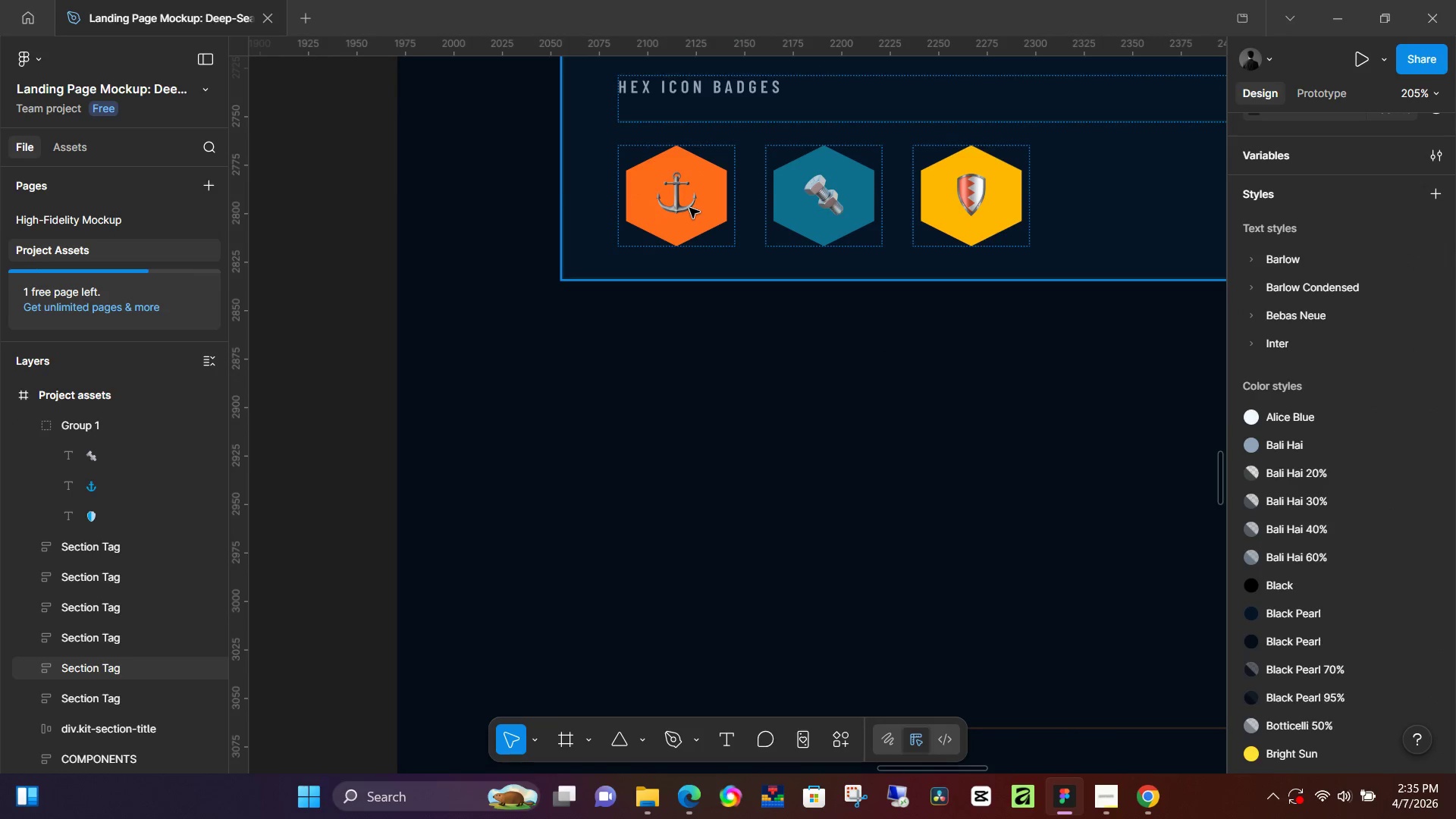 
double_click([689, 208])
 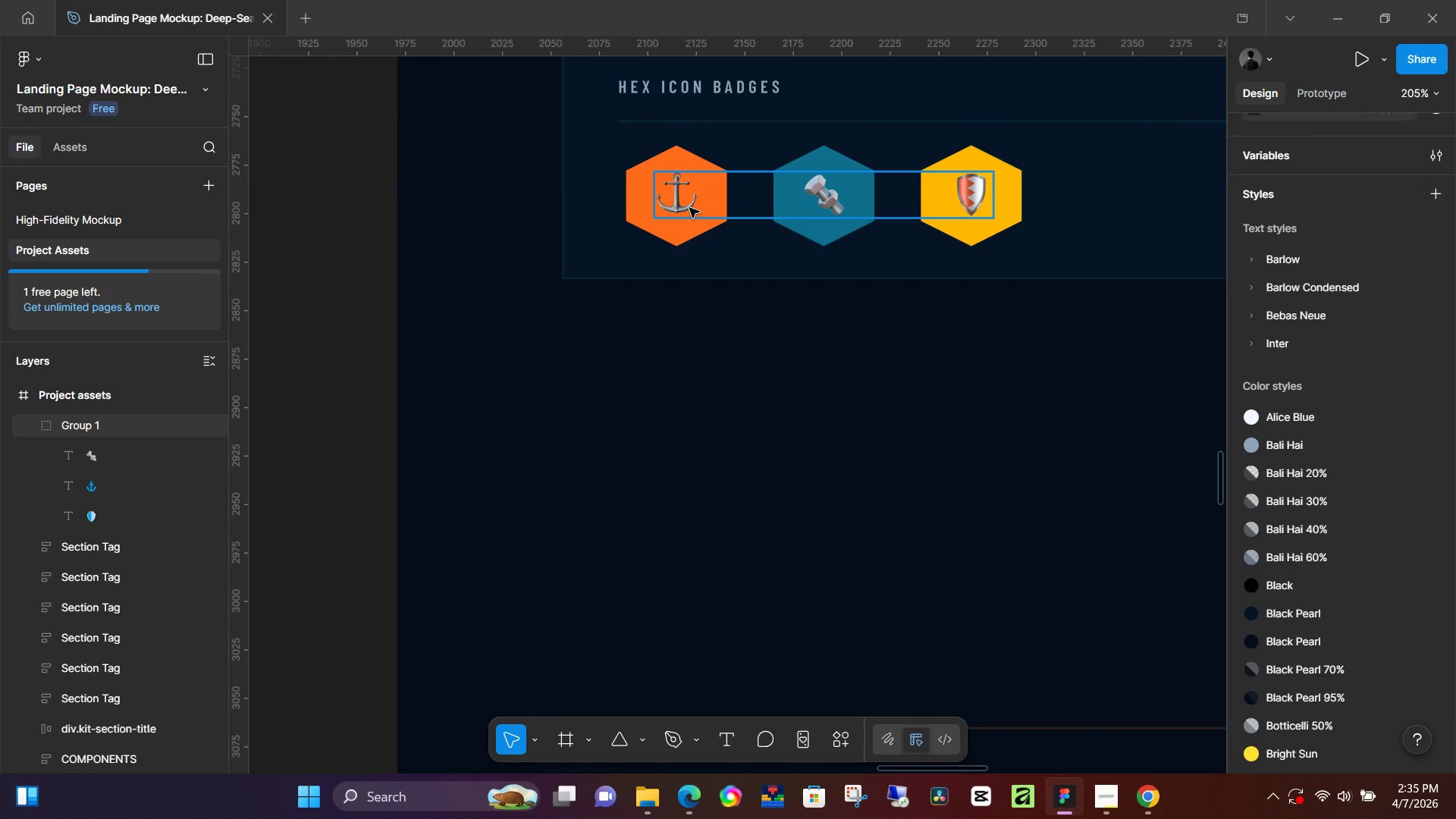 
triple_click([689, 208])
 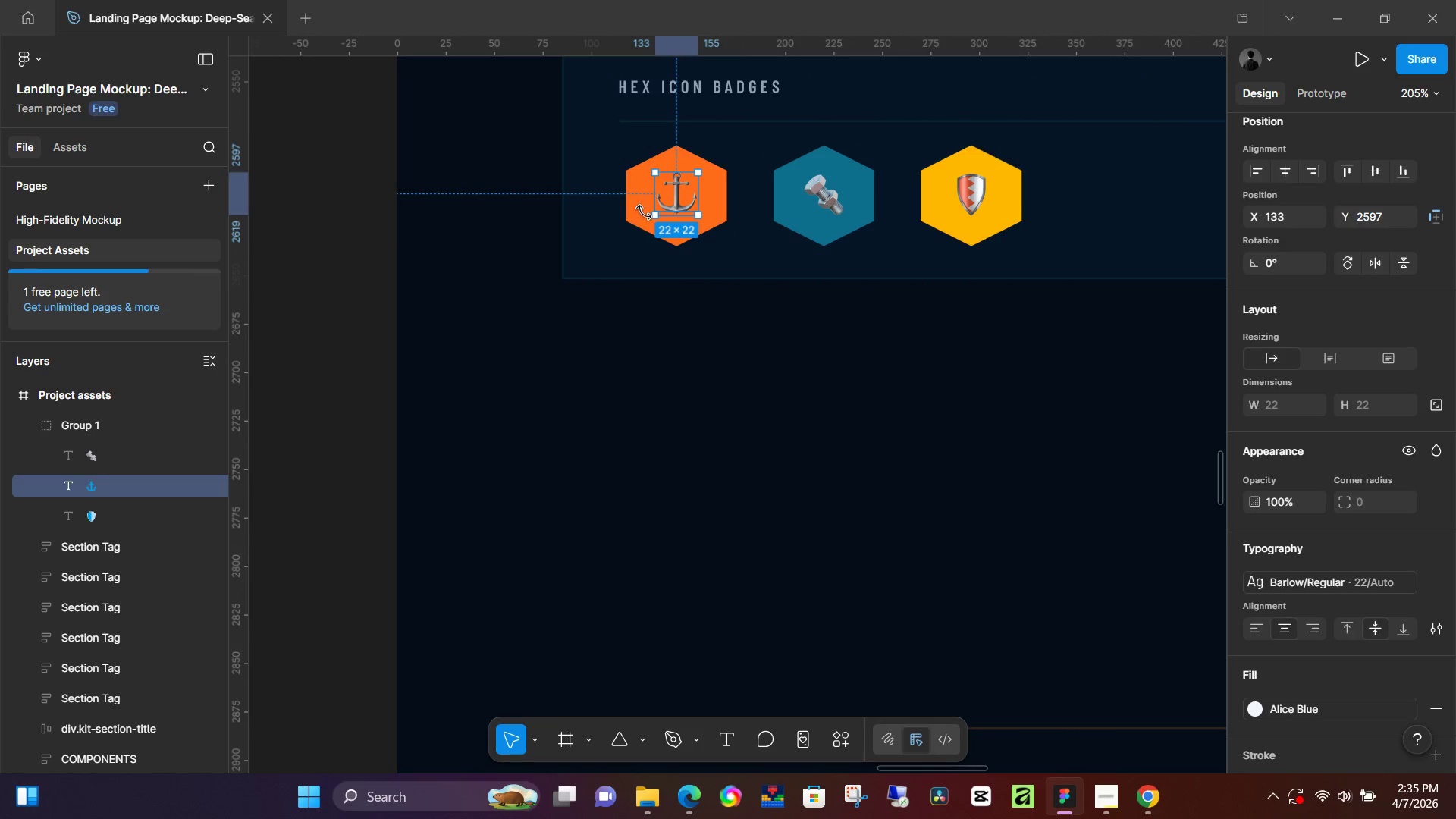 
hold_key(key=ShiftLeft, duration=1.05)
left_click([629, 207])
 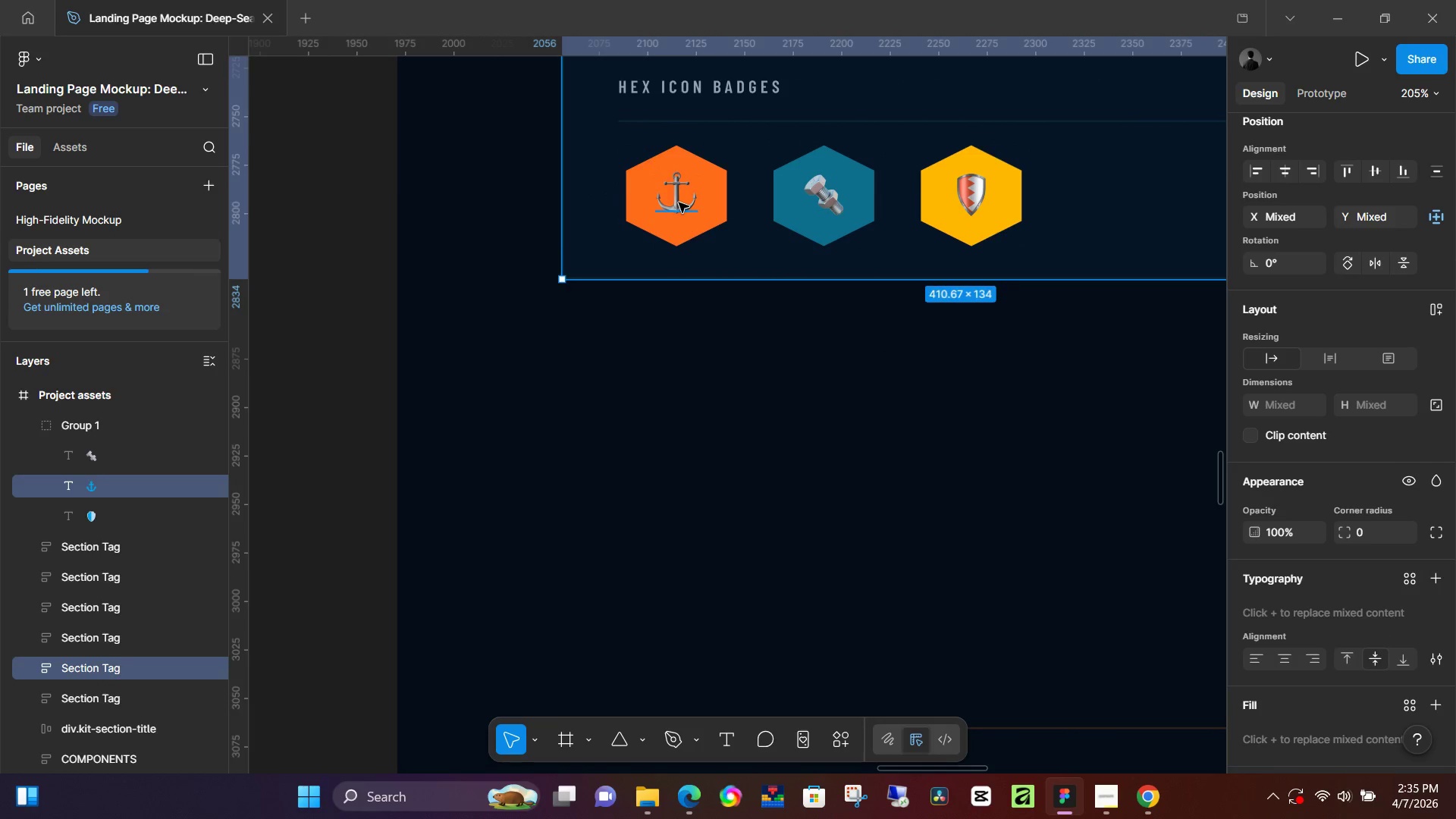 
double_click([679, 208])
 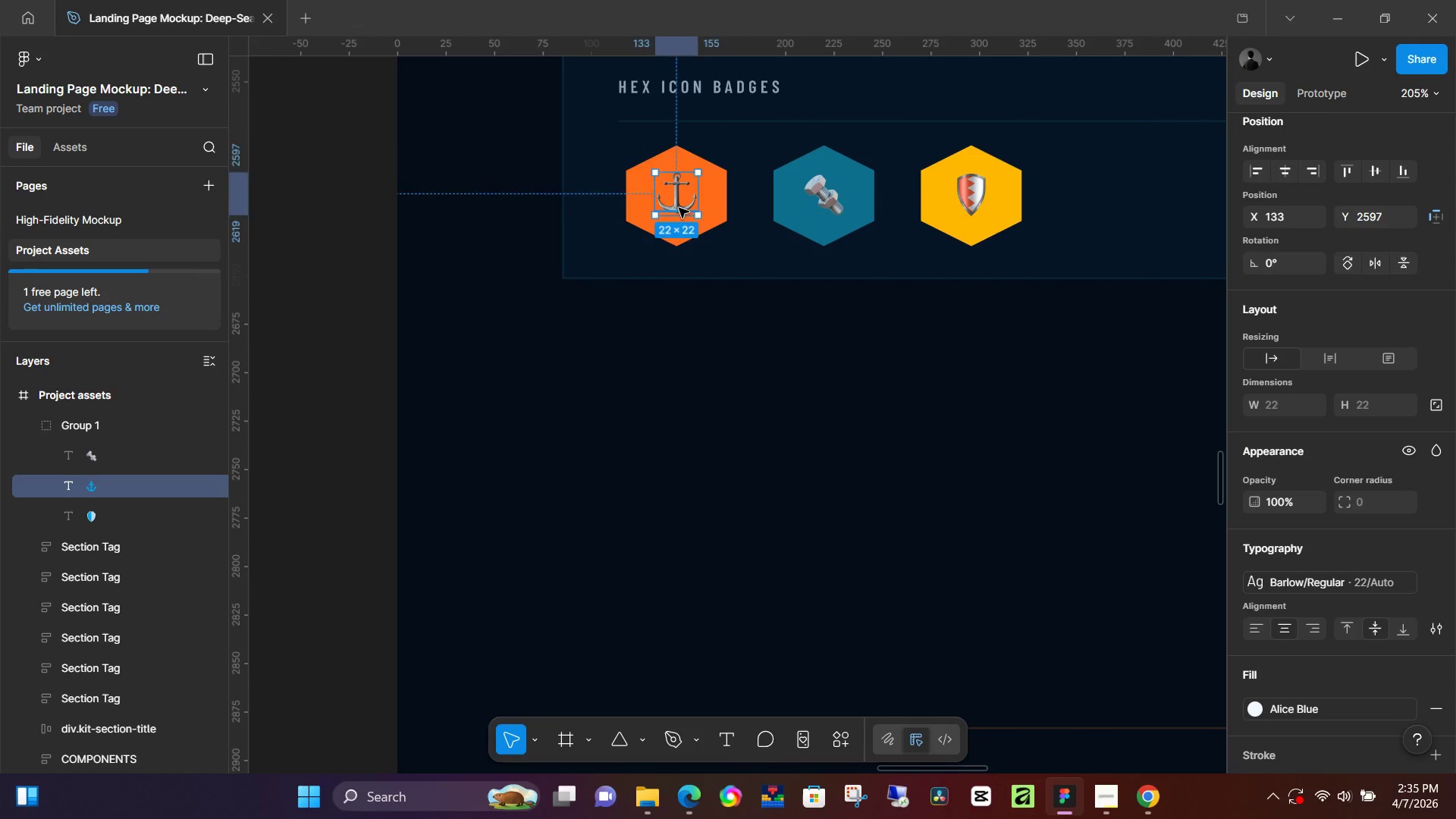 
triple_click([679, 208])
 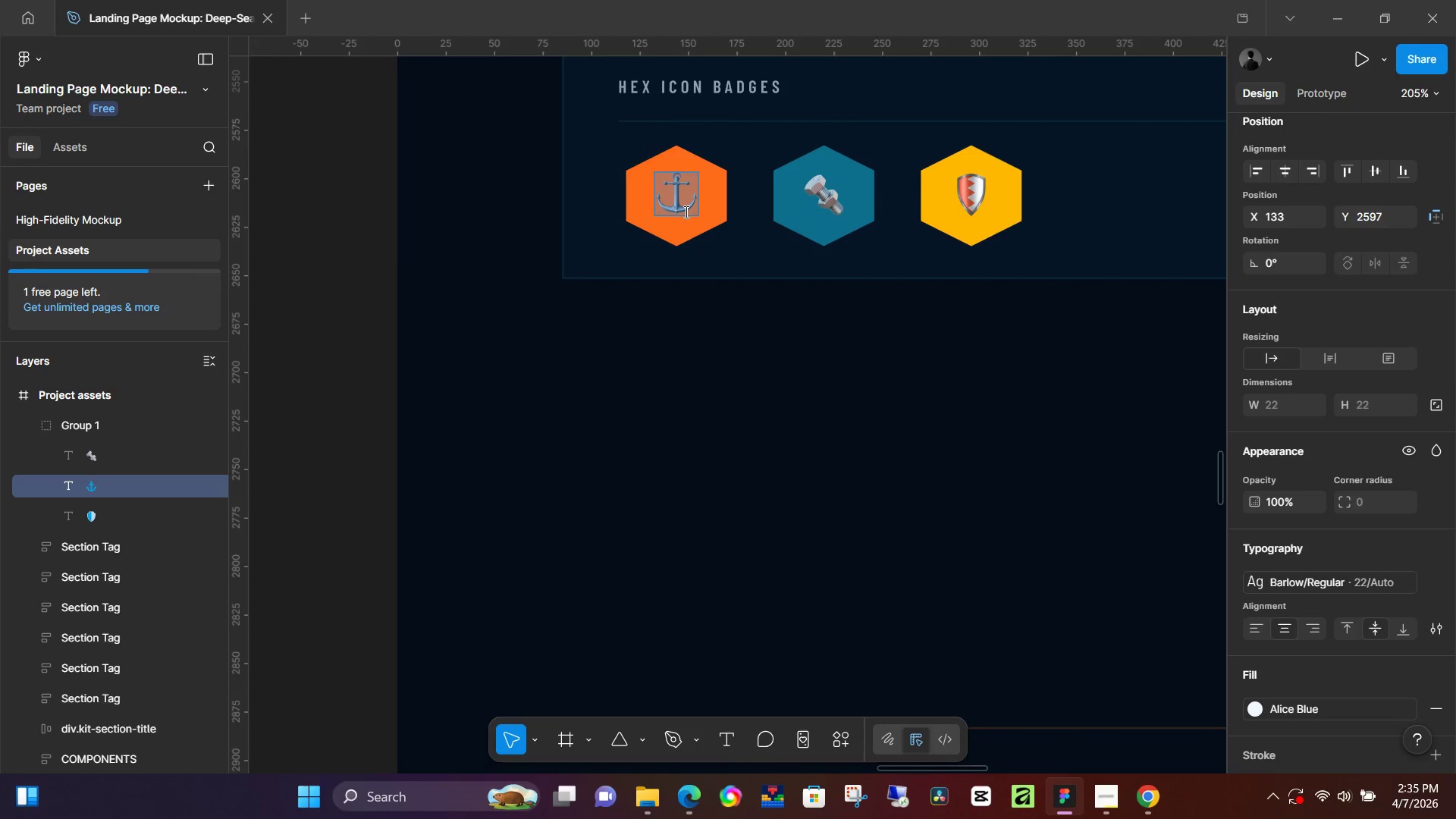 
left_click([700, 288])
 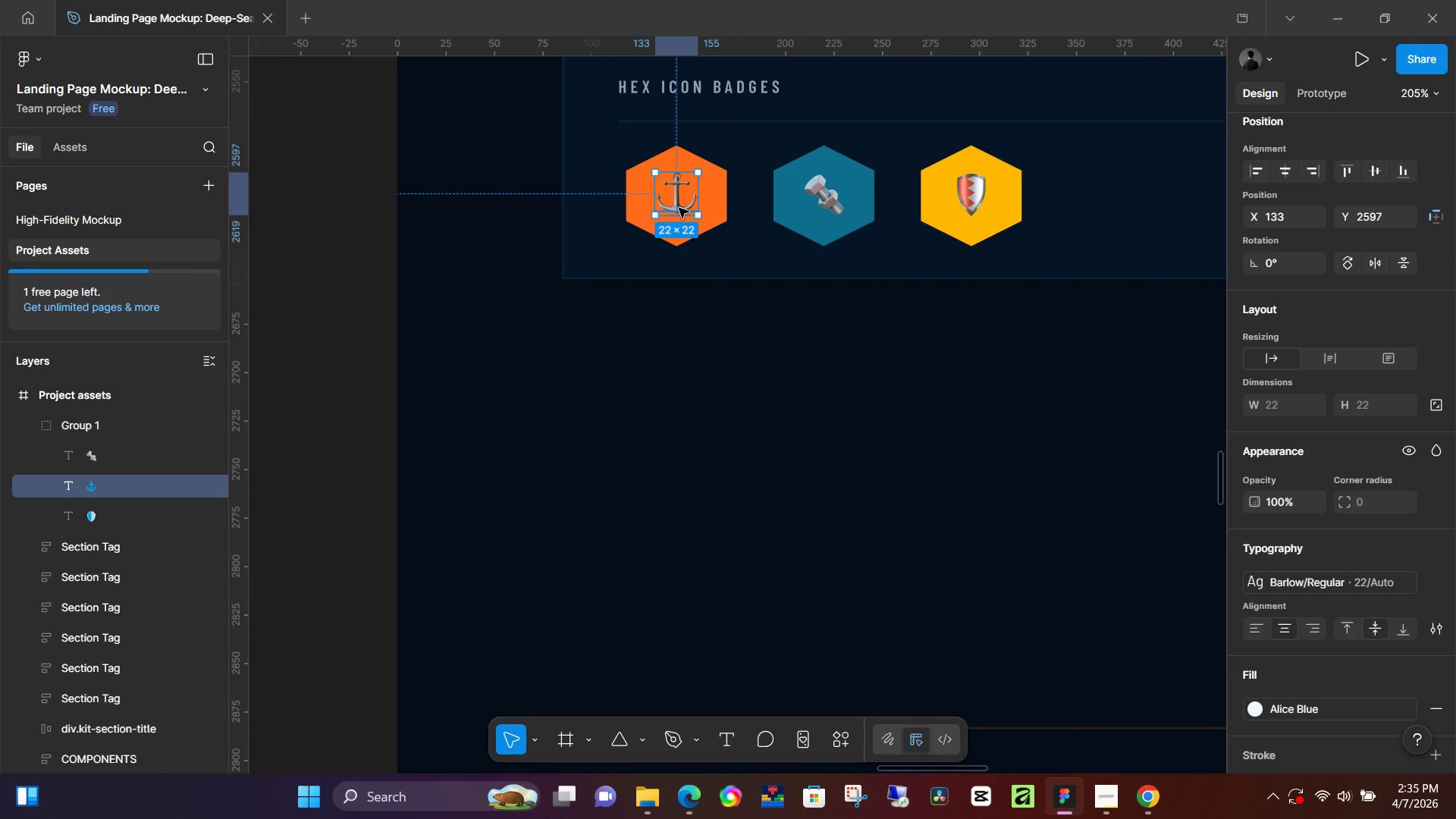 
left_click([679, 208])
 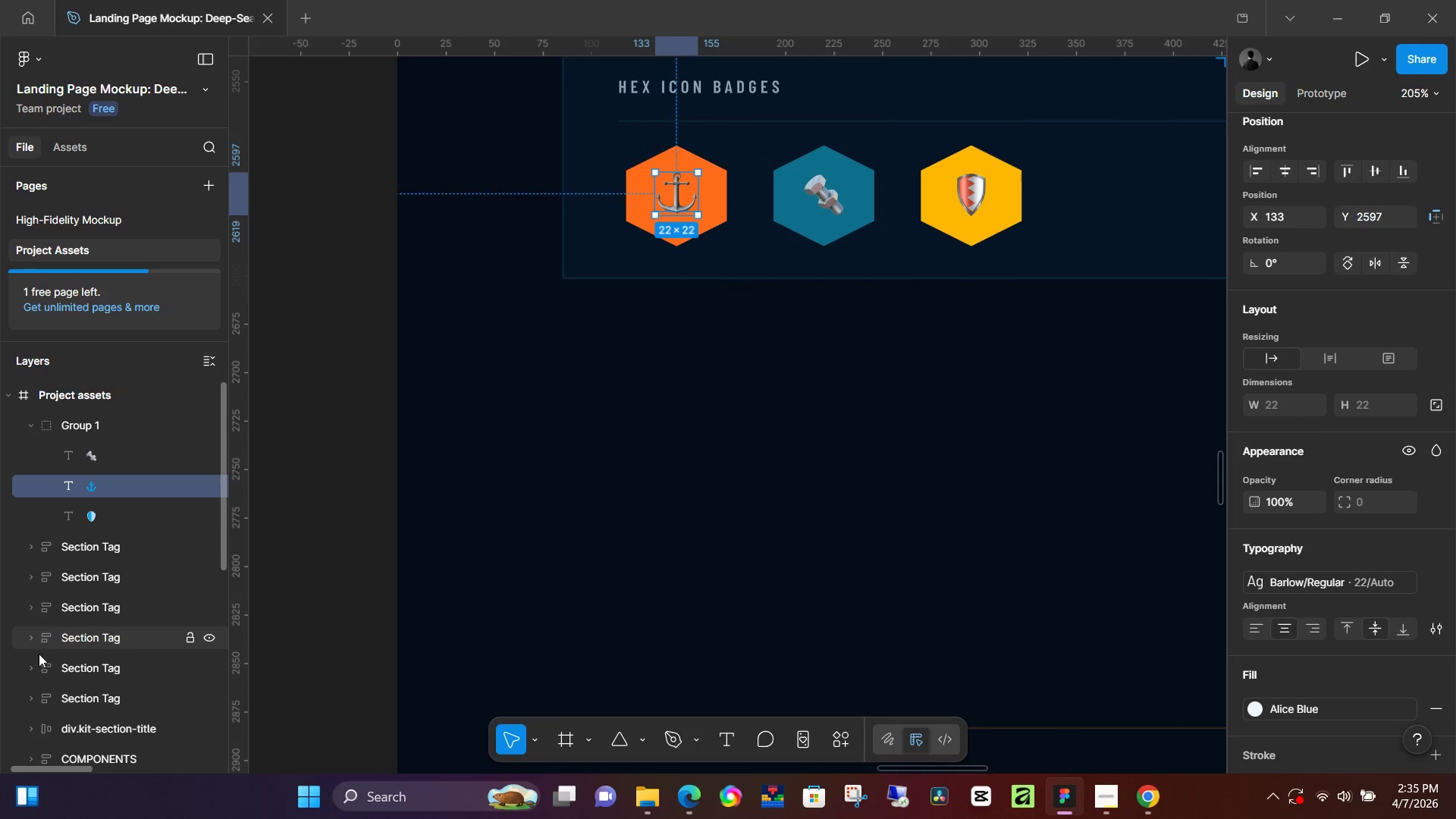 
wait(6.5)
 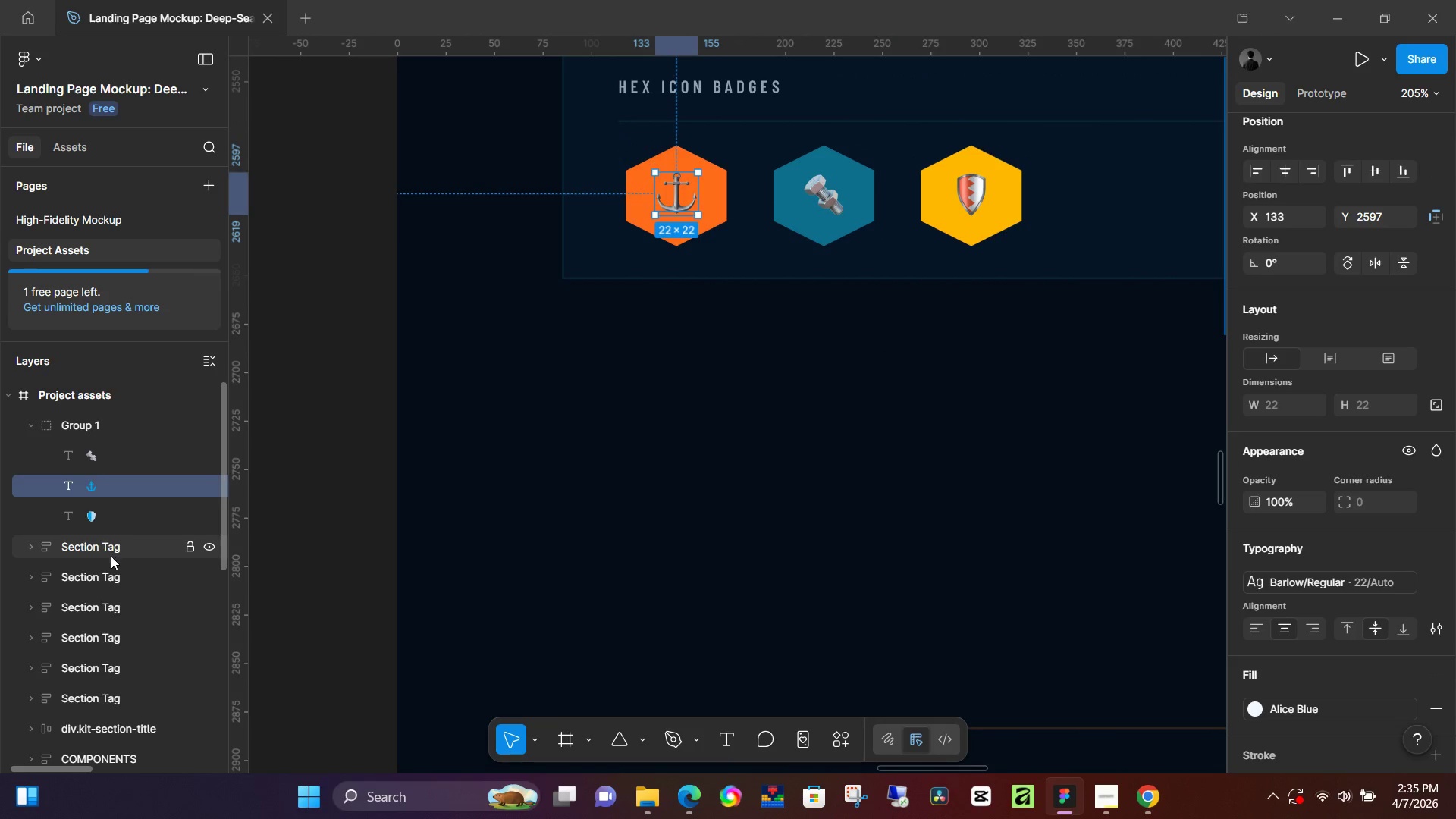 
scroll: coordinate [99, 701], scroll_direction: down, amount: 1.0
 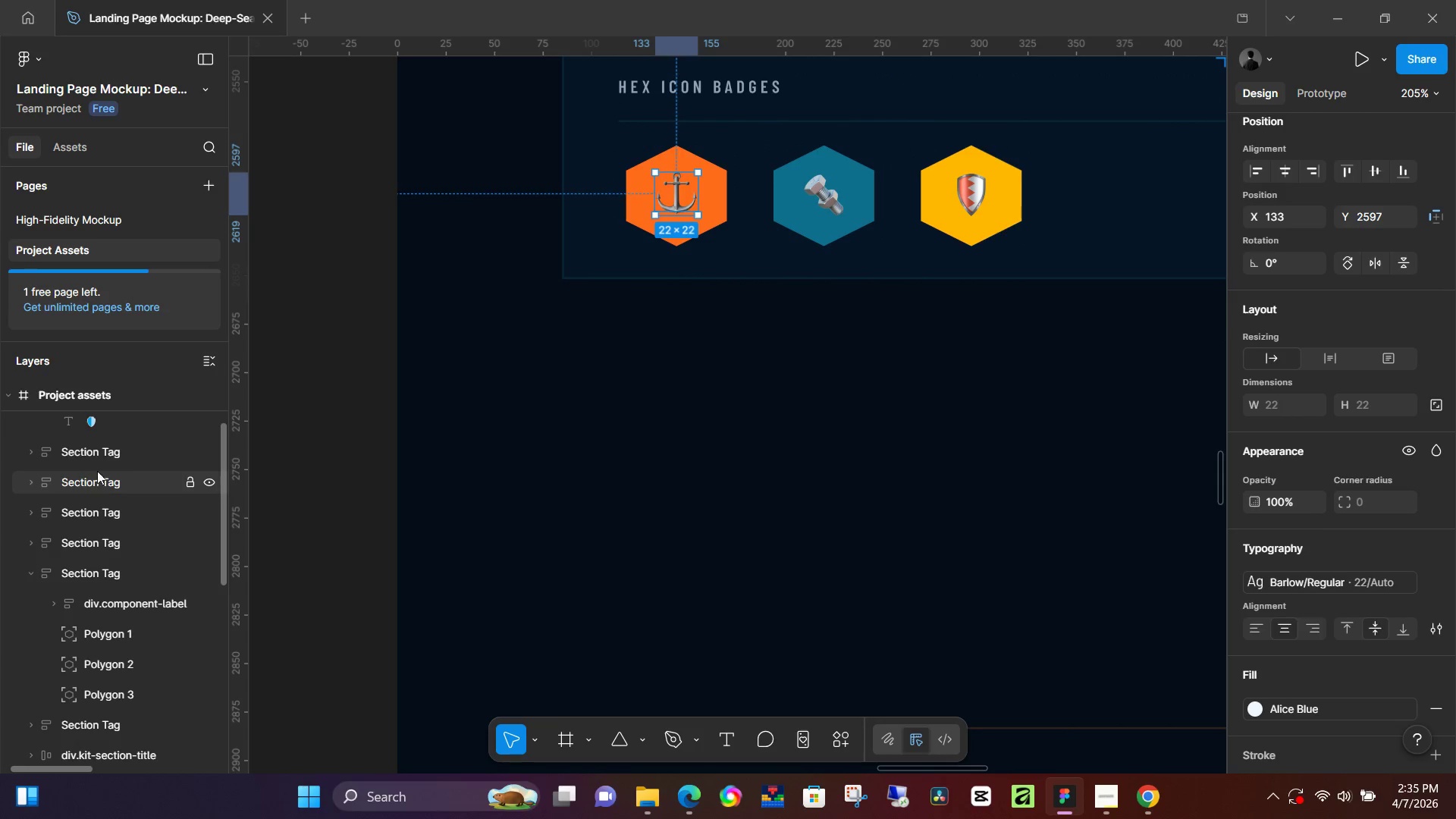 
left_click([28, 452])
 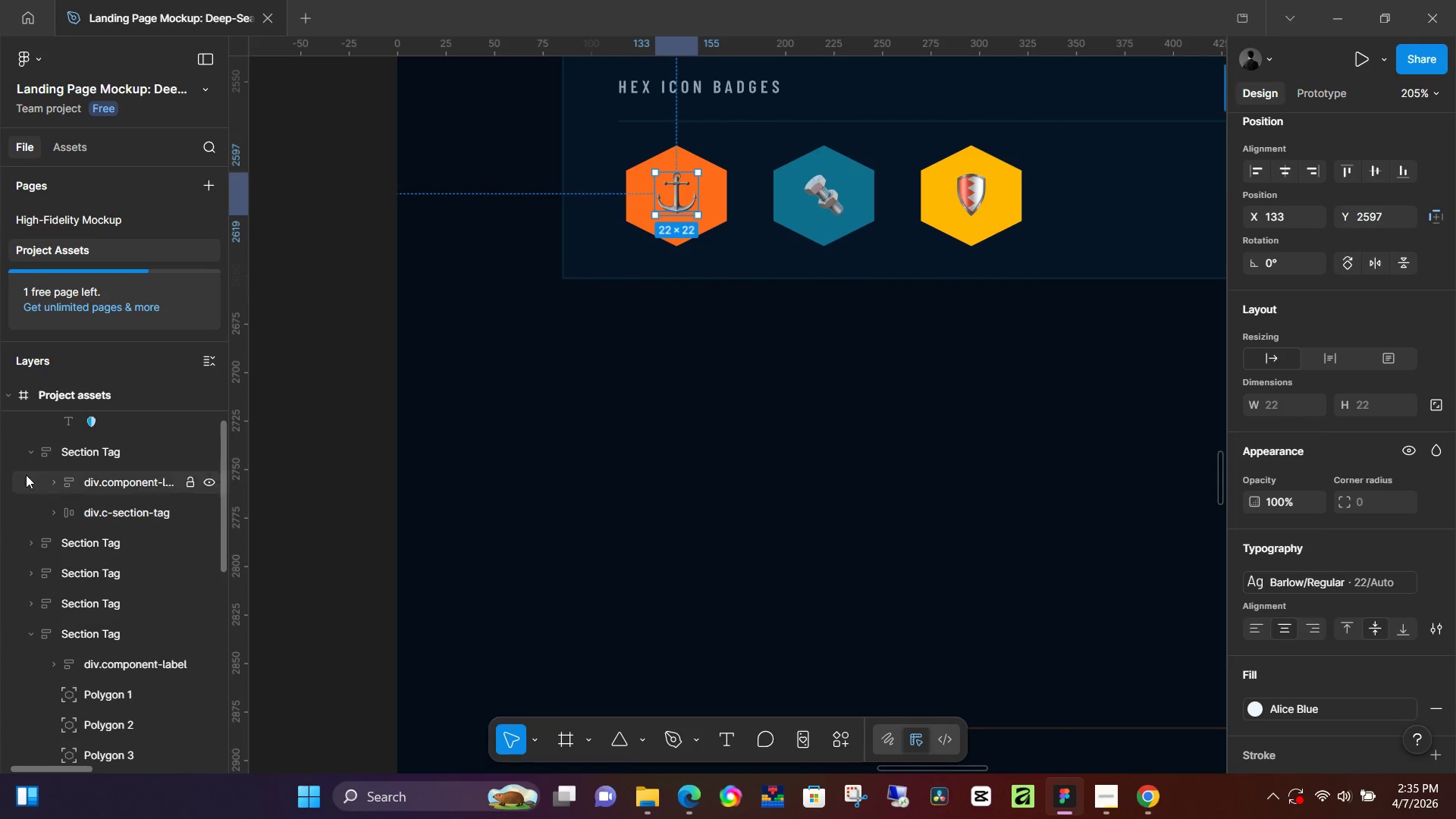 
left_click([32, 451])
 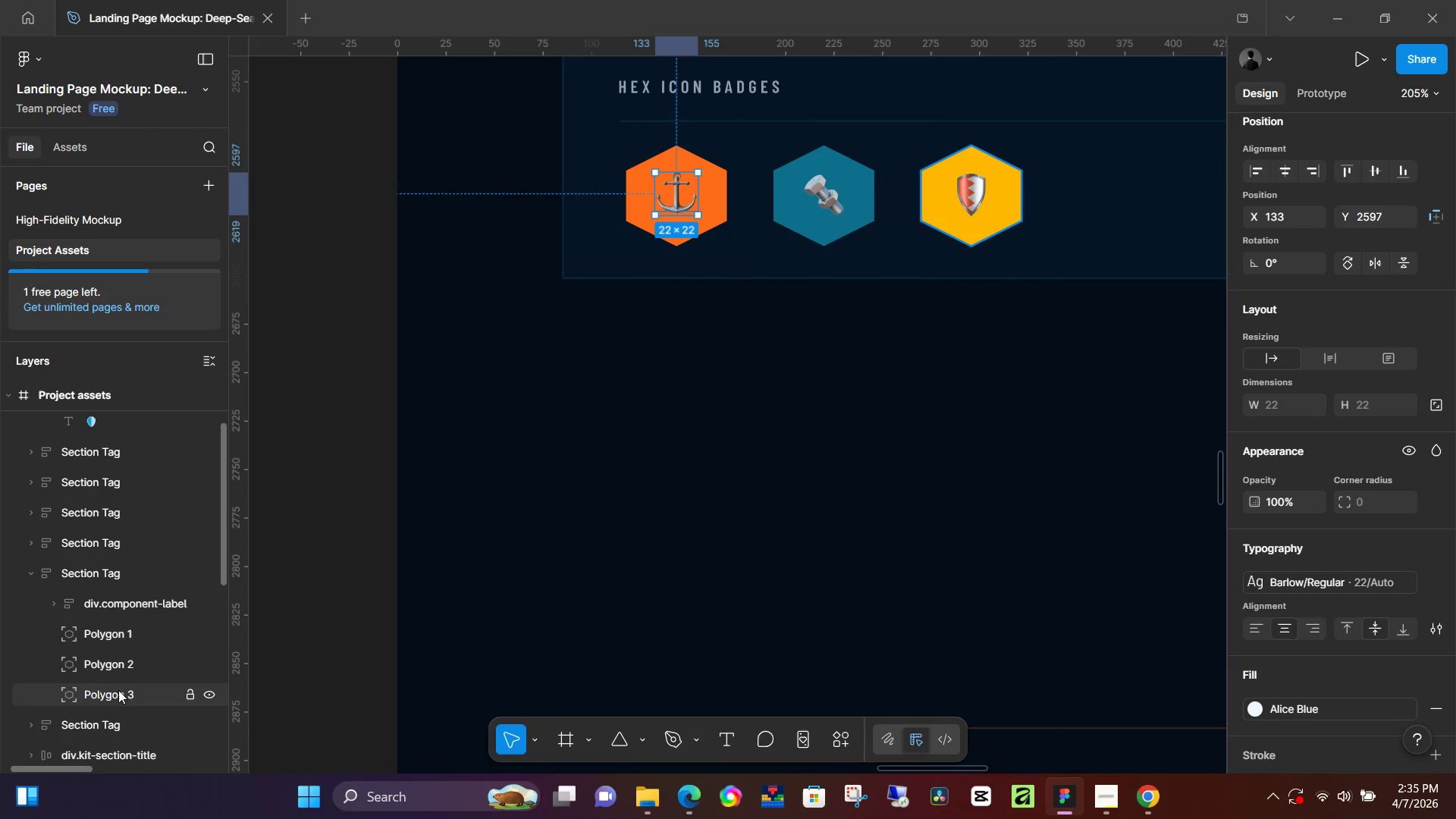 
hold_key(key=ControlLeft, duration=1.5)
 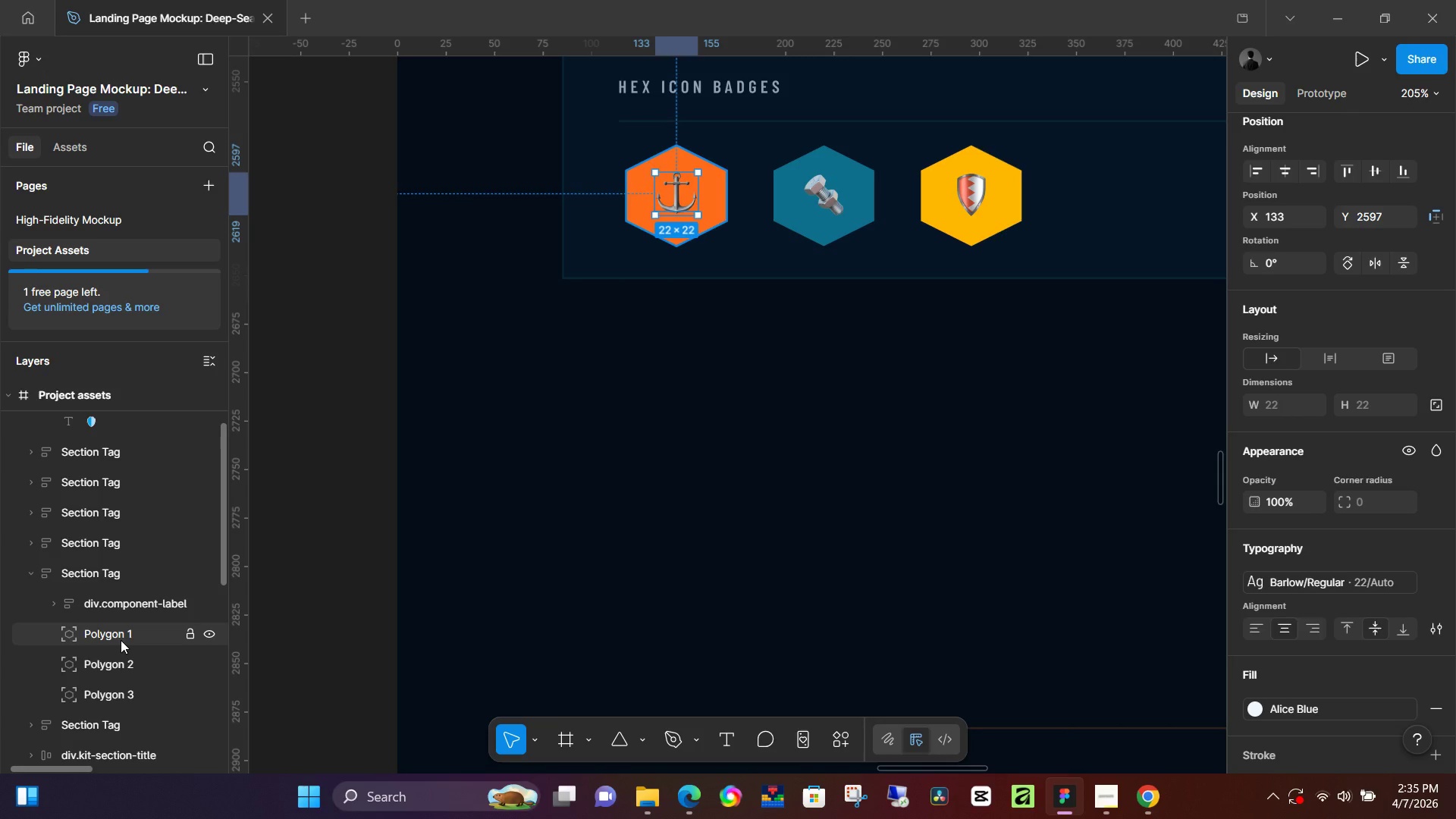 
hold_key(key=ControlLeft, duration=1.48)
left_click([121, 640])
 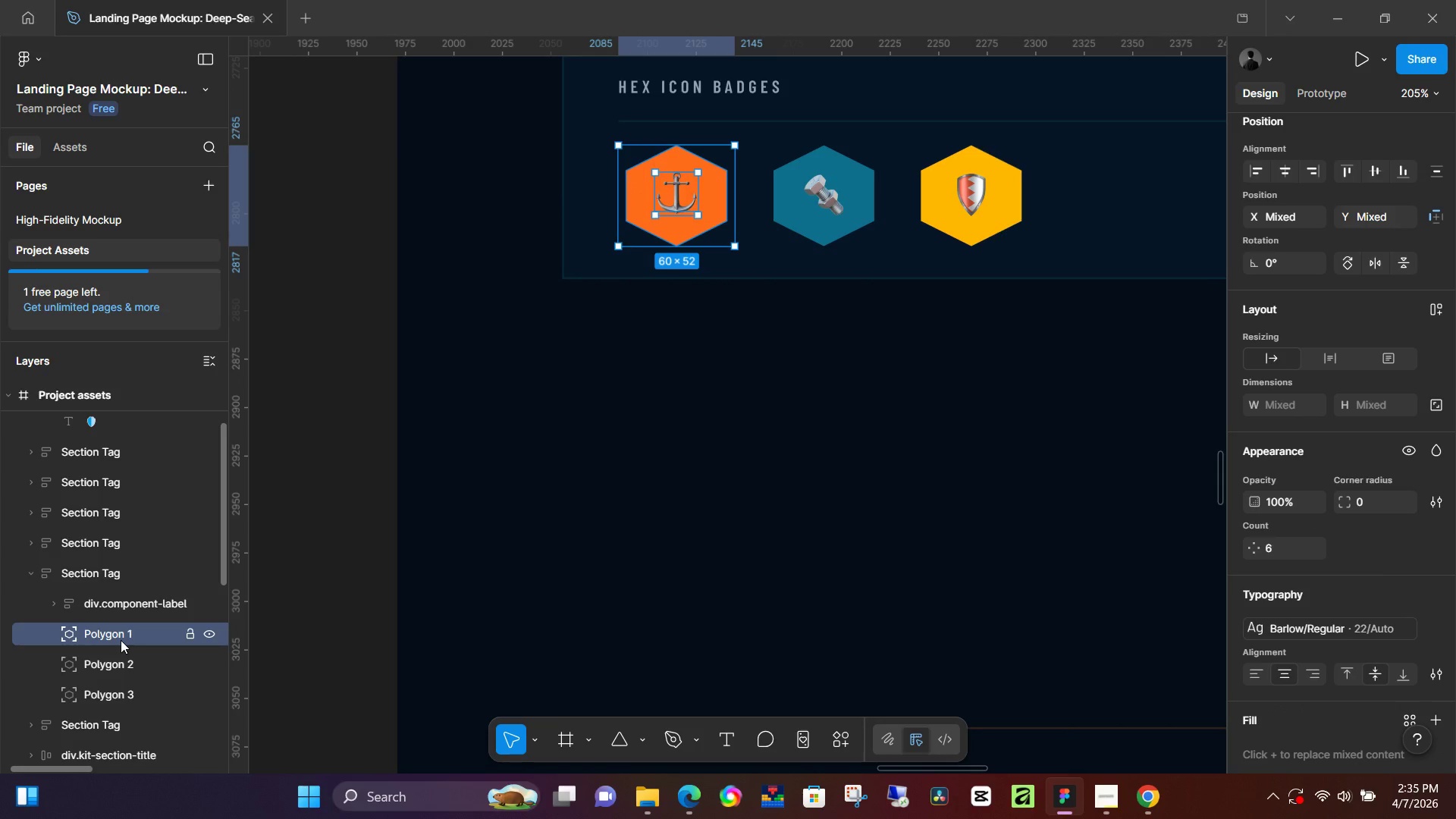 
key(Control+G)
 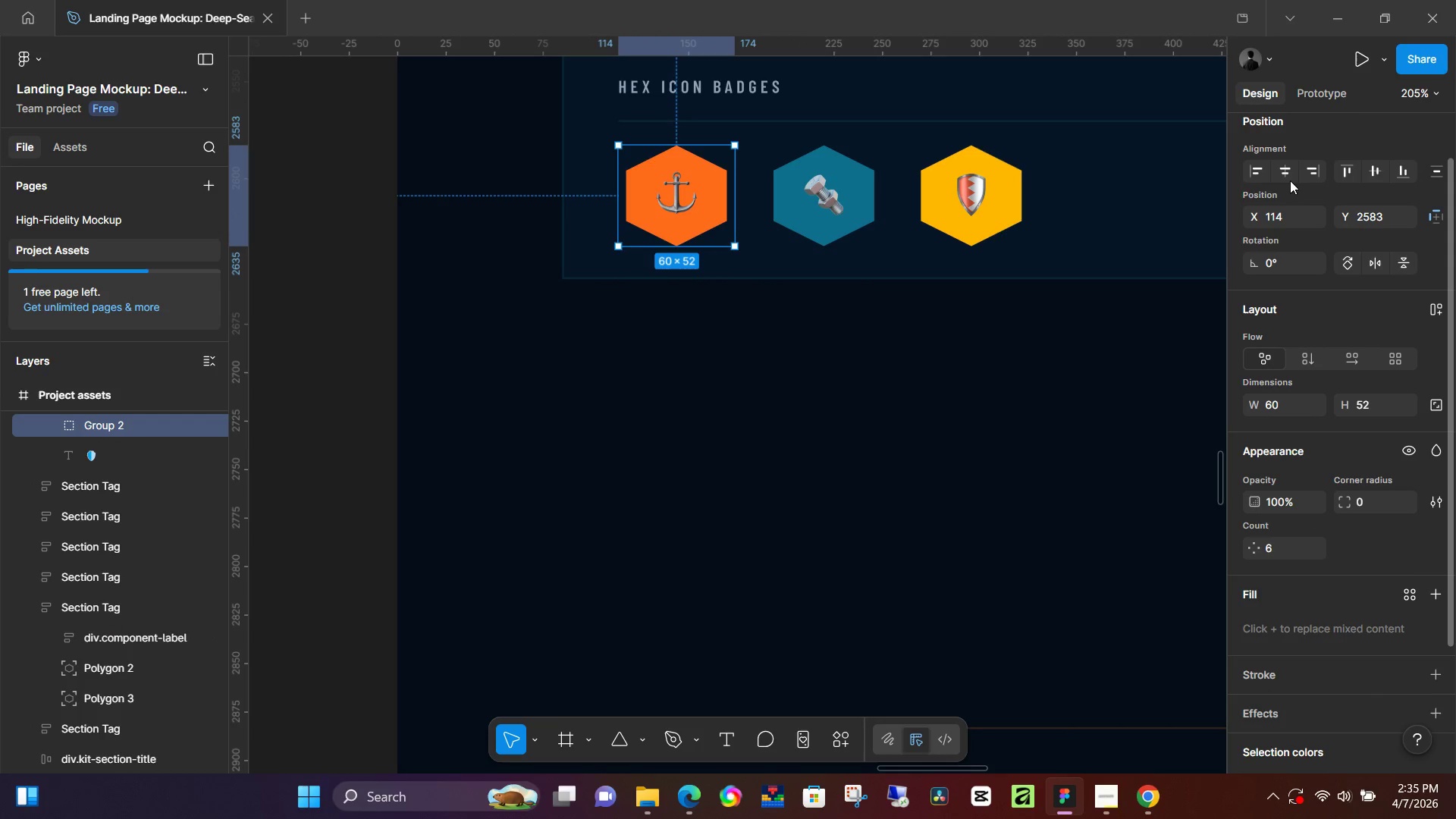 
left_click([1287, 175])
 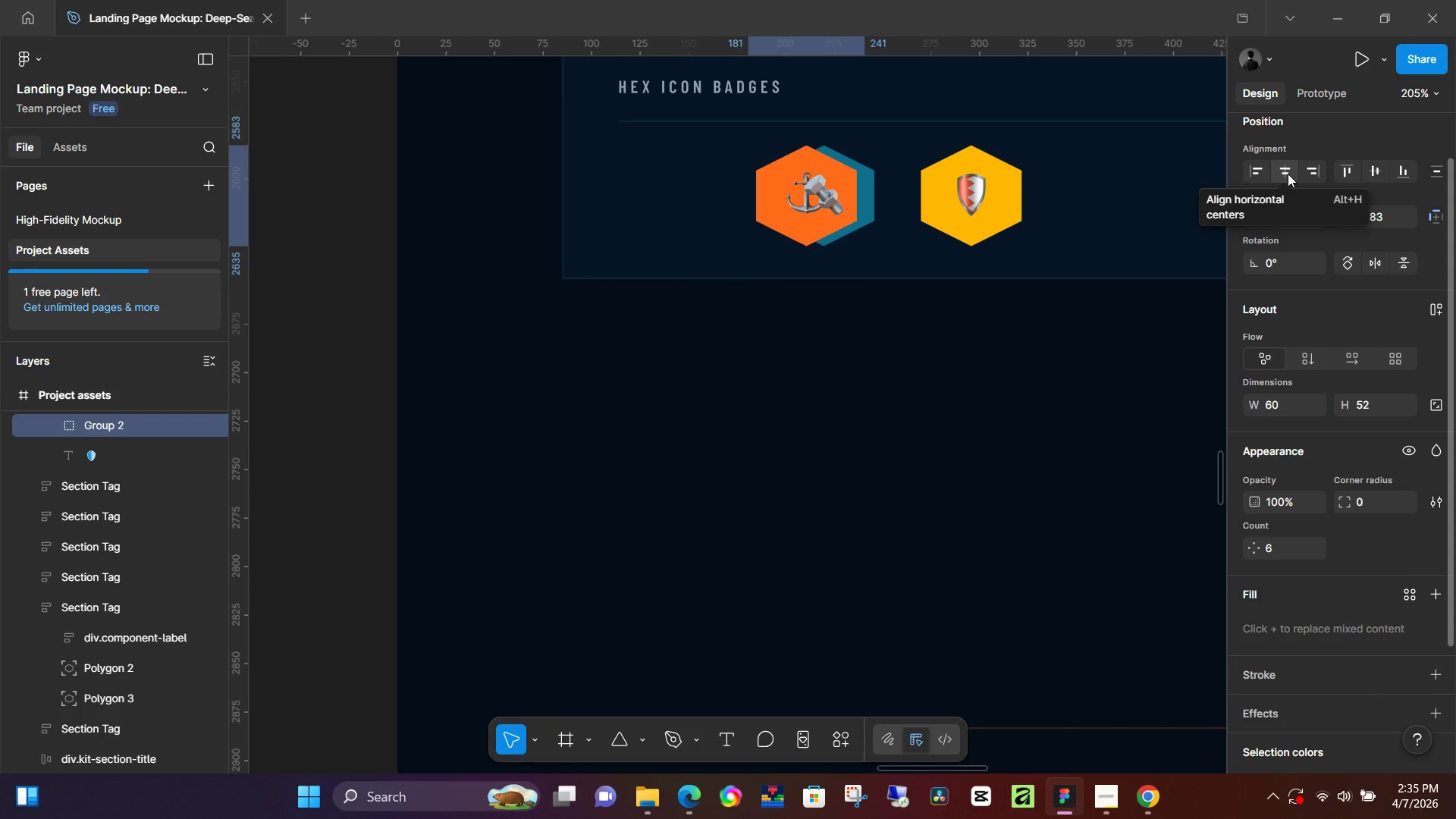 
key(Control+Z)
 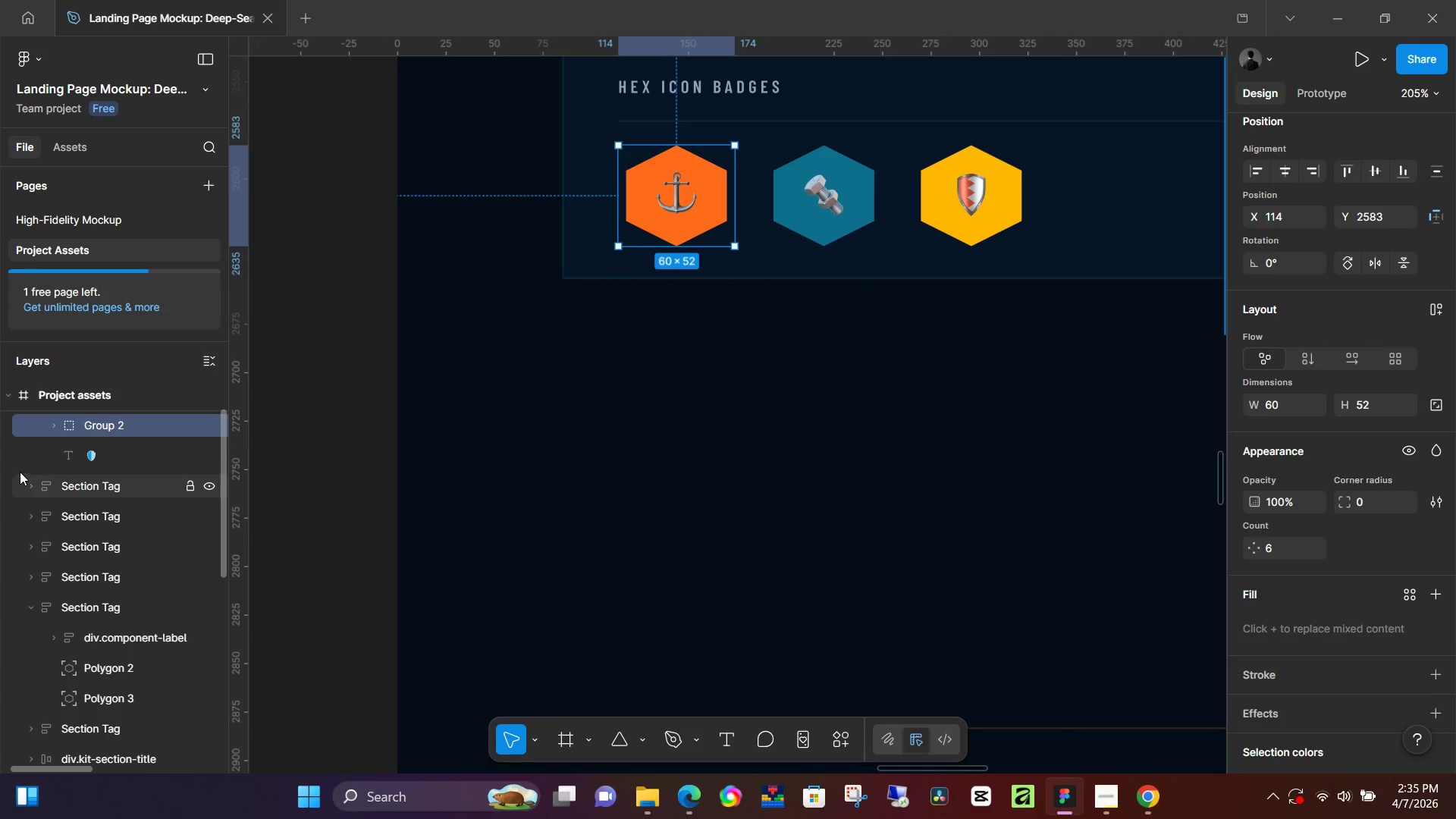 
scroll: coordinate [50, 460], scroll_direction: up, amount: 1.0
 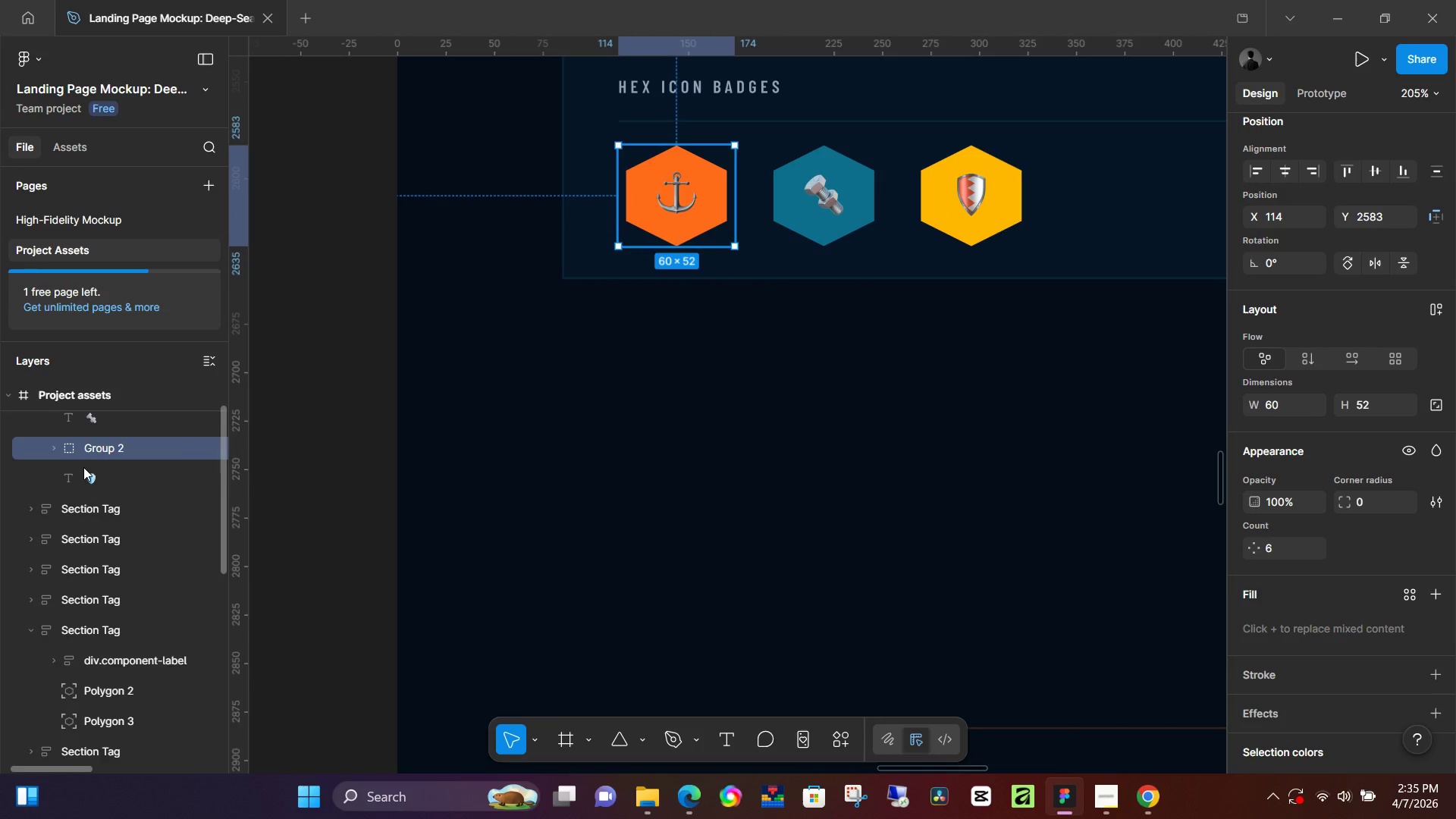 
key(Control+Z)
 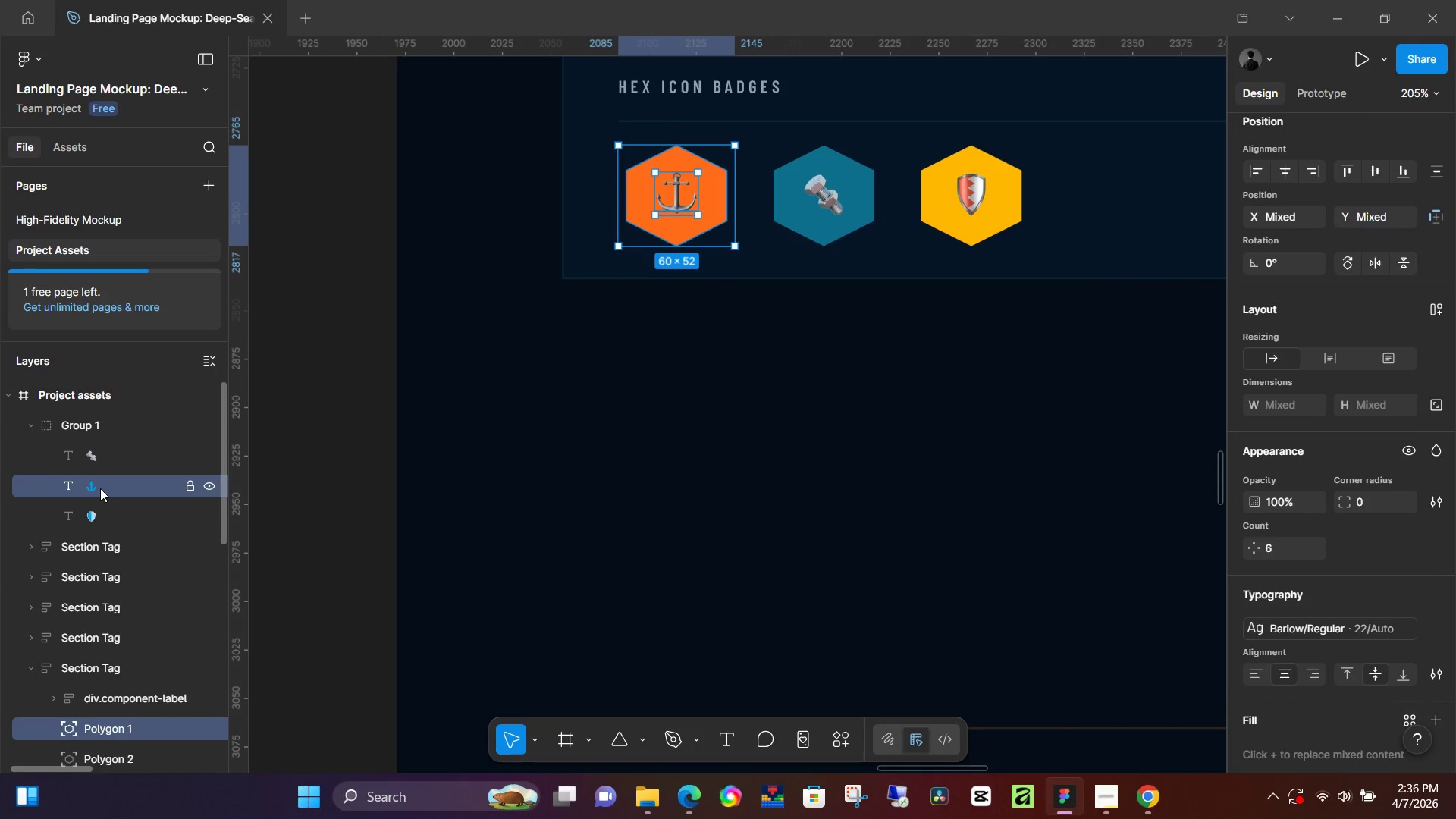 
key(Control+G)
 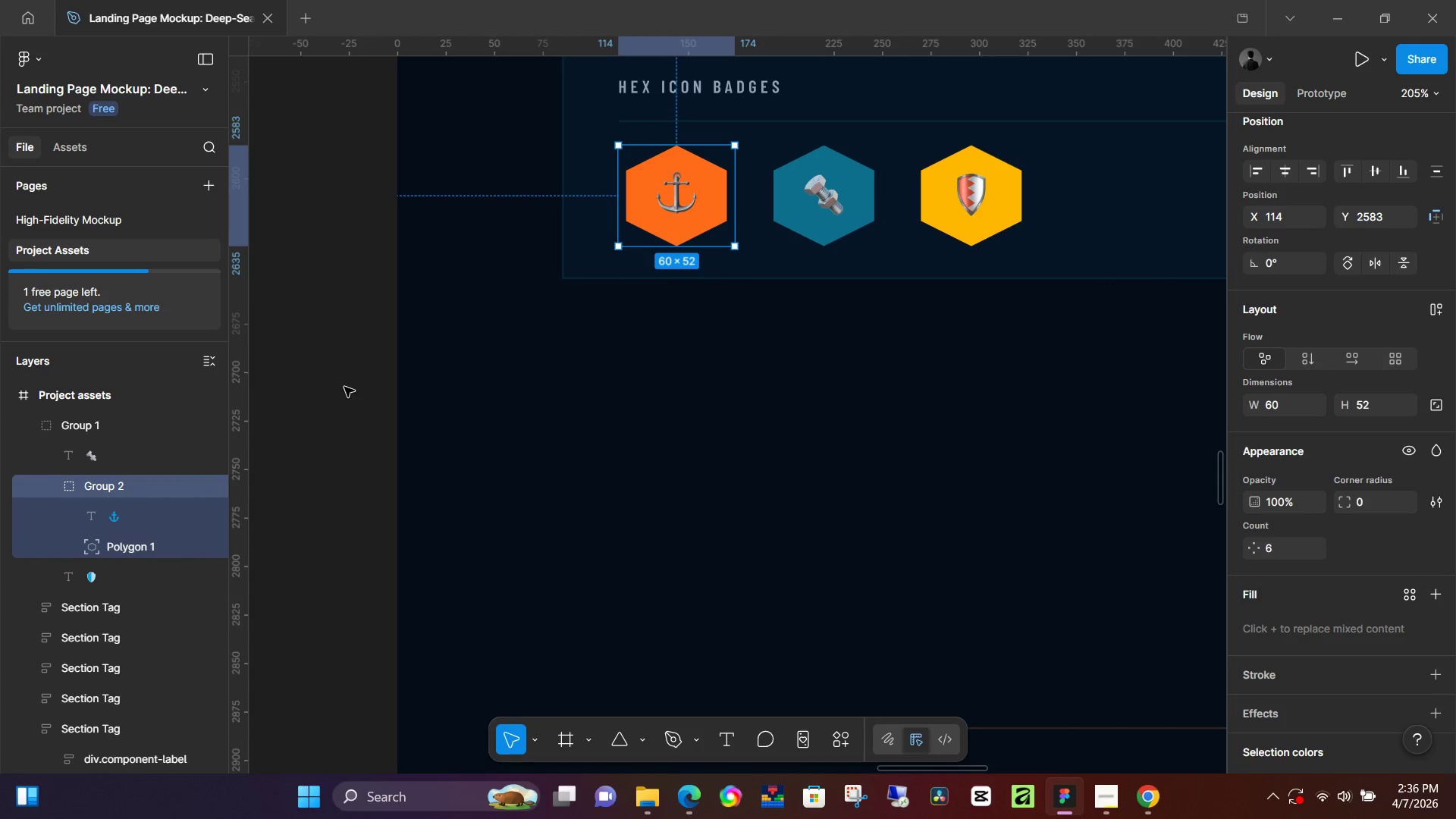 
left_click([116, 519])
 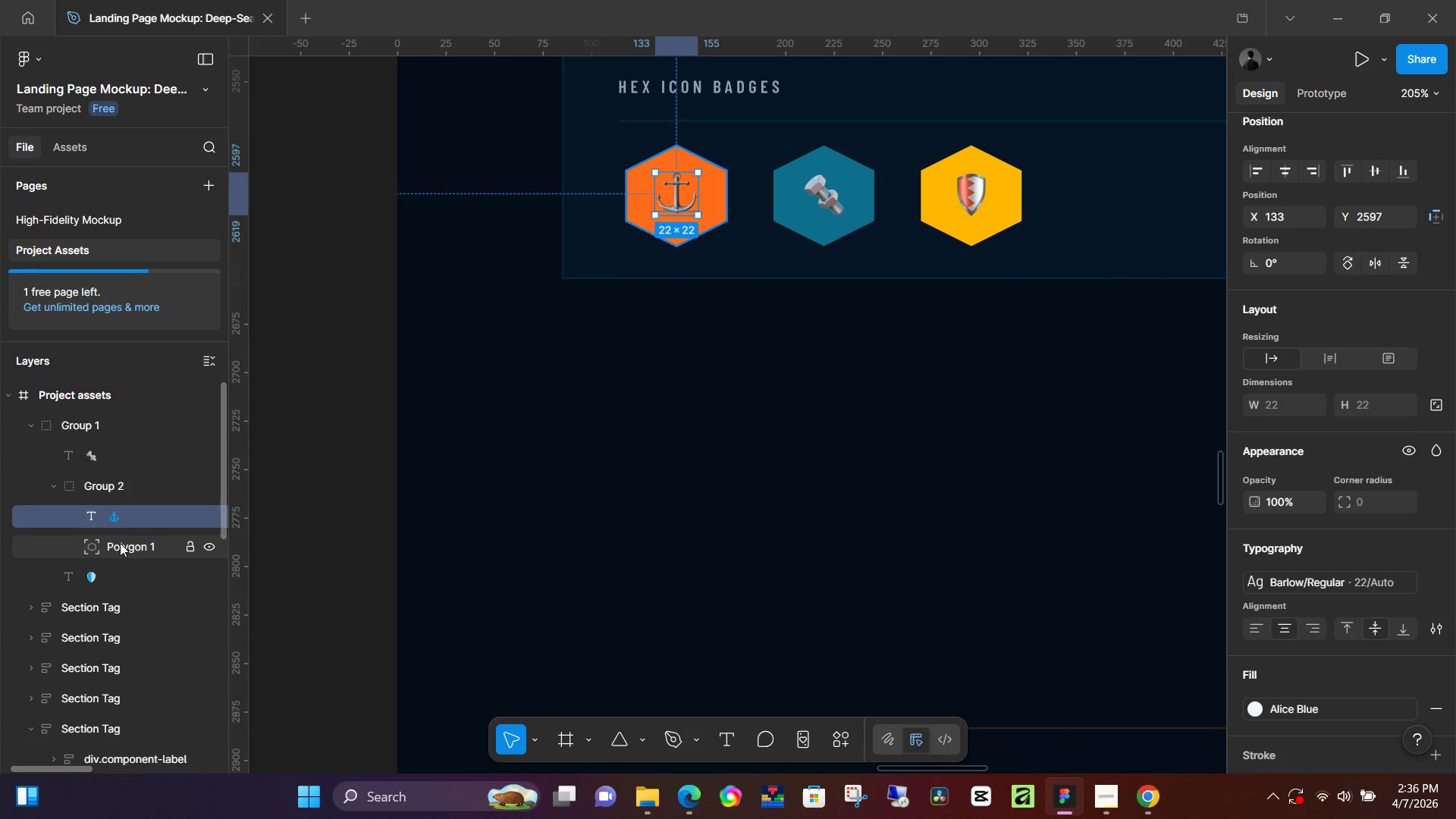 
hold_key(key=ShiftLeft, duration=0.36)
left_click([120, 543])
 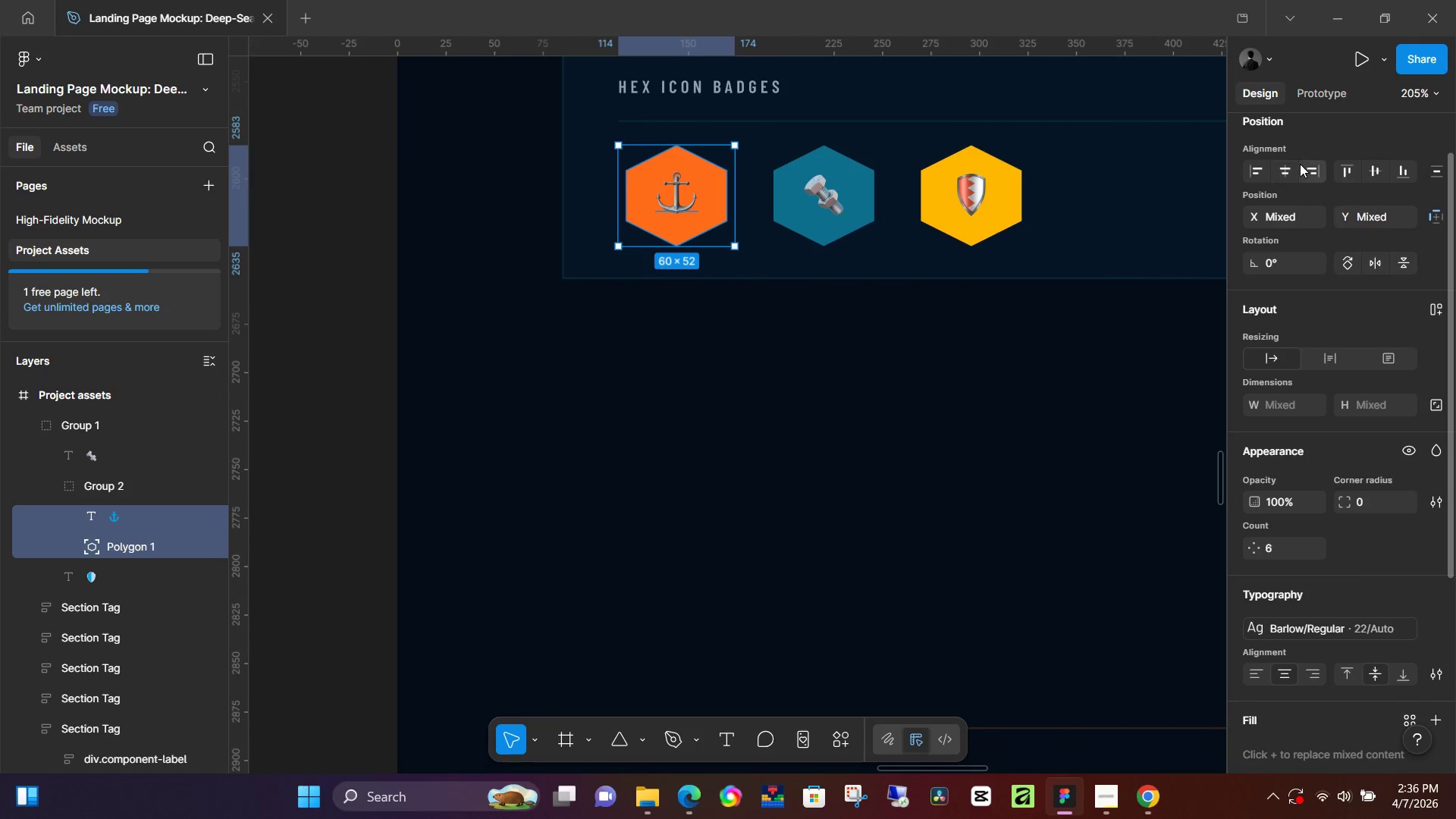 
left_click([1288, 168])
 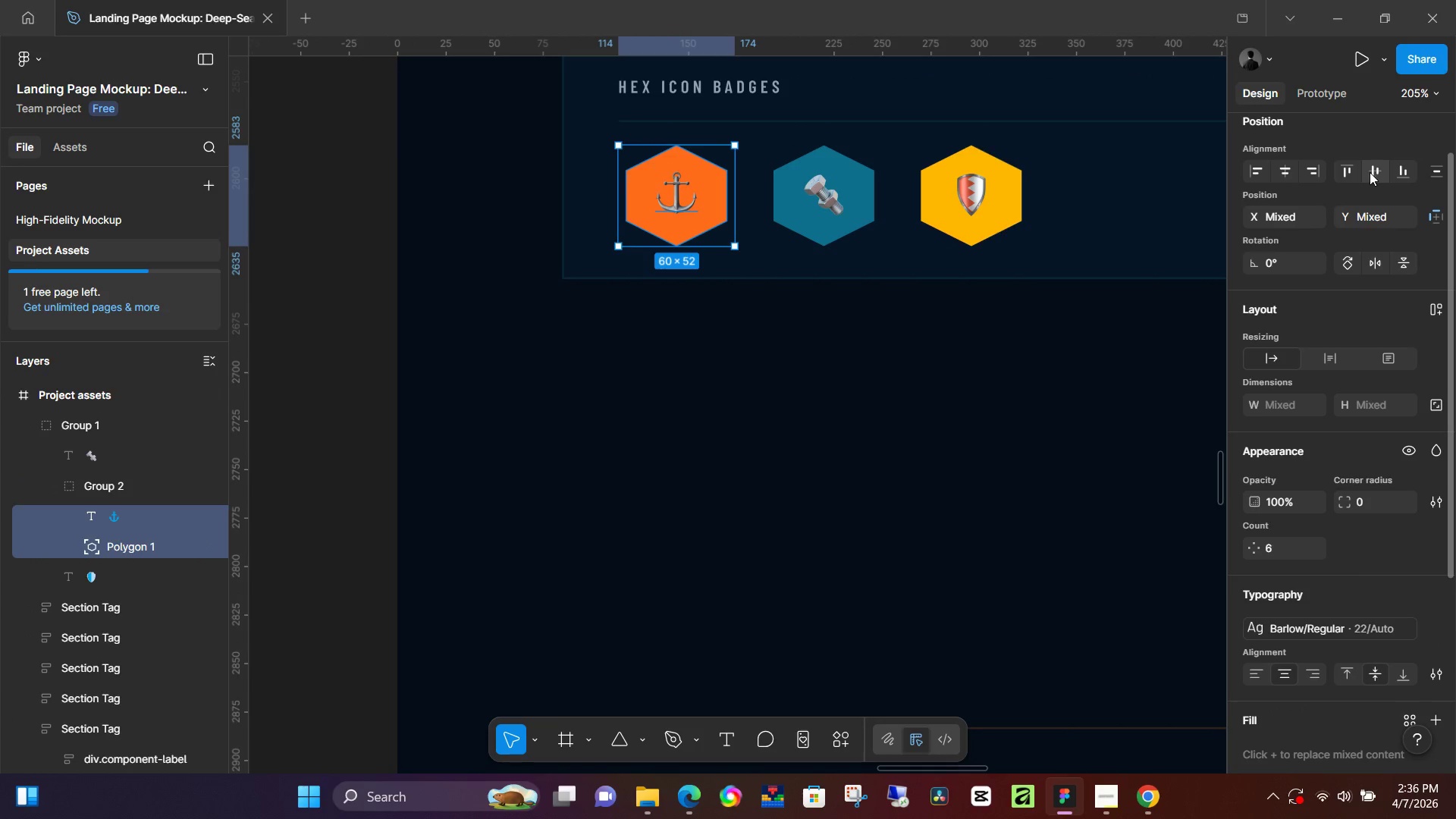 
left_click([1371, 171])
 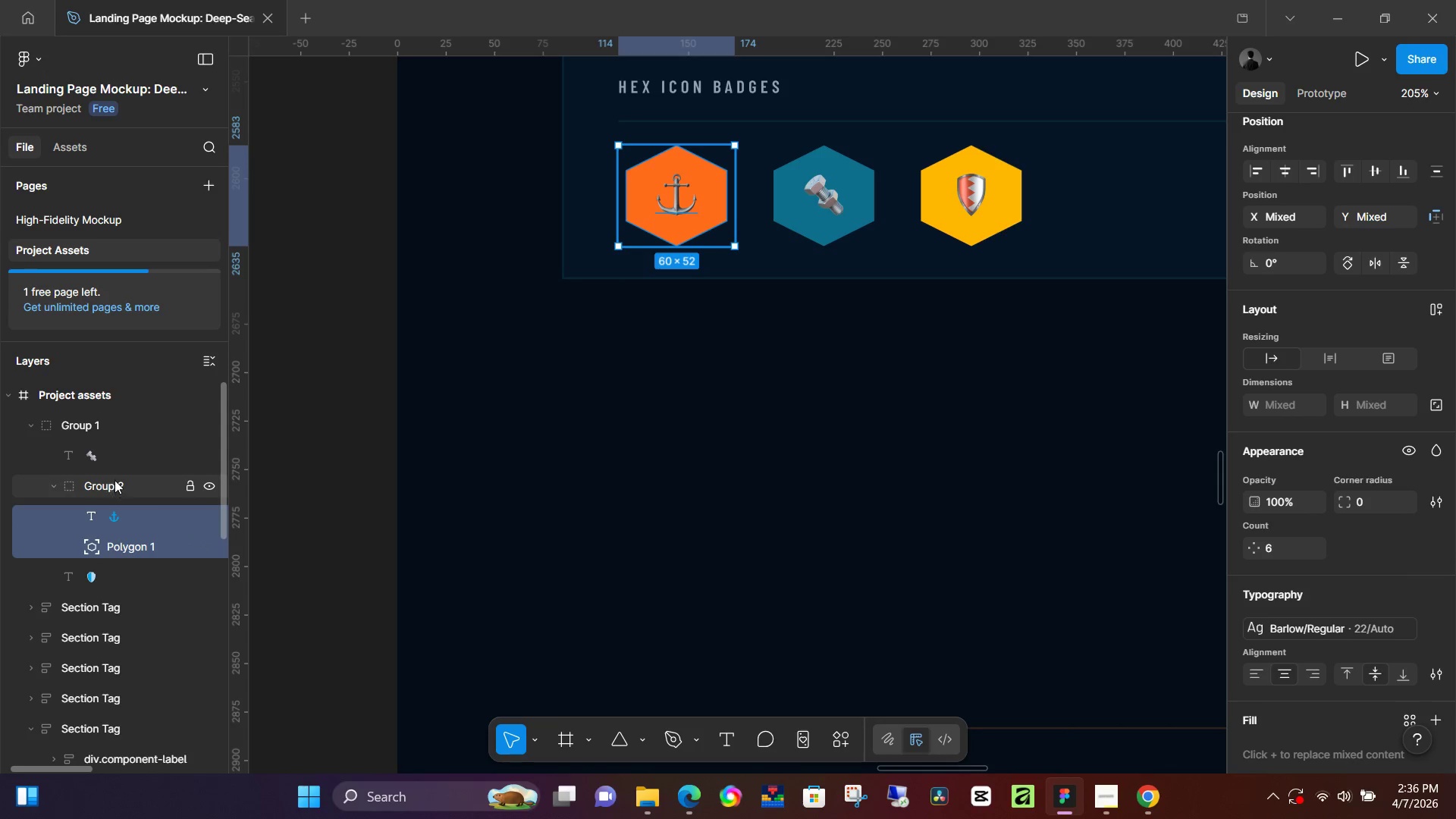 
left_click([112, 449])
 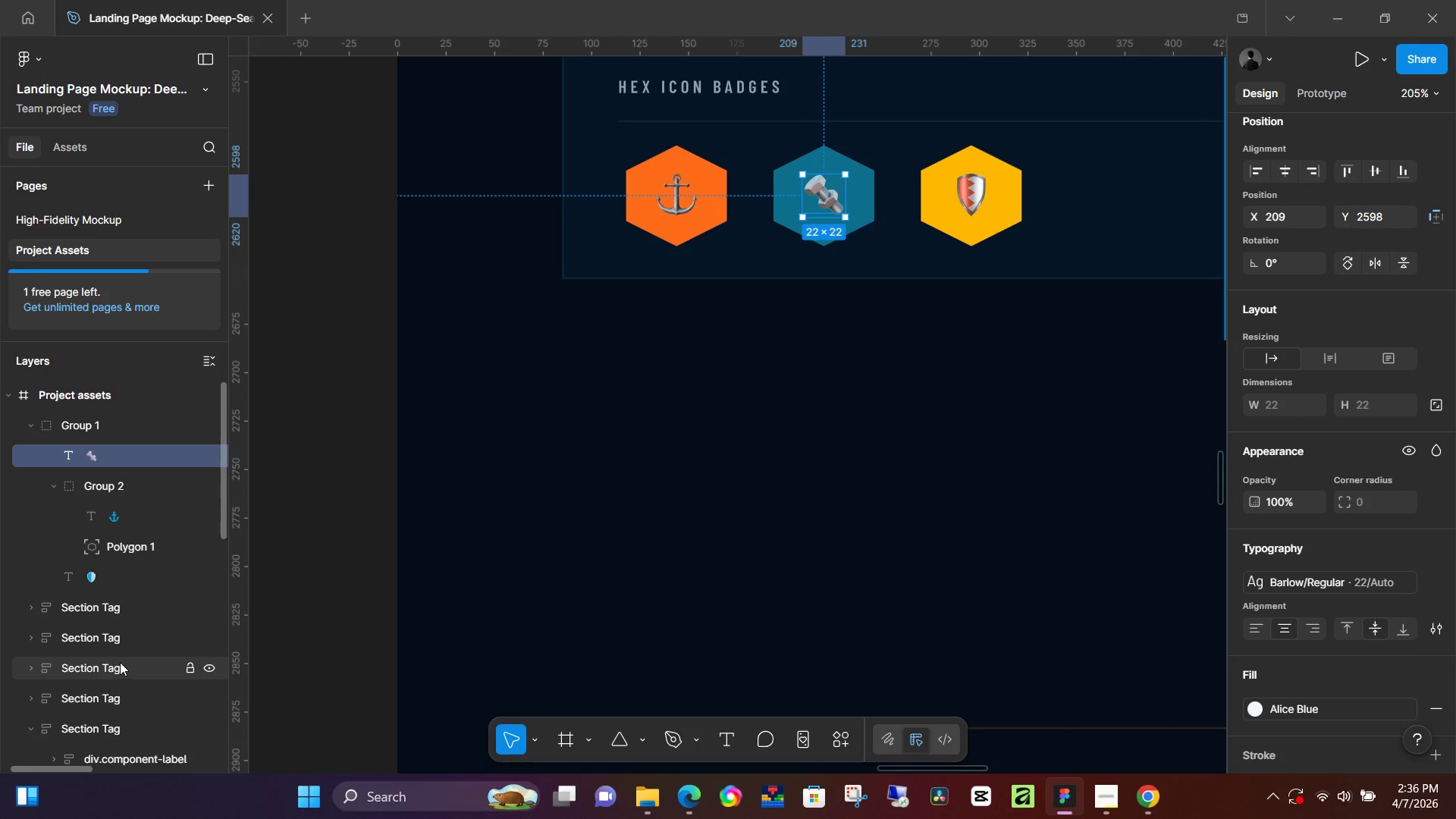 
scroll: coordinate [104, 696], scroll_direction: down, amount: 1.0
 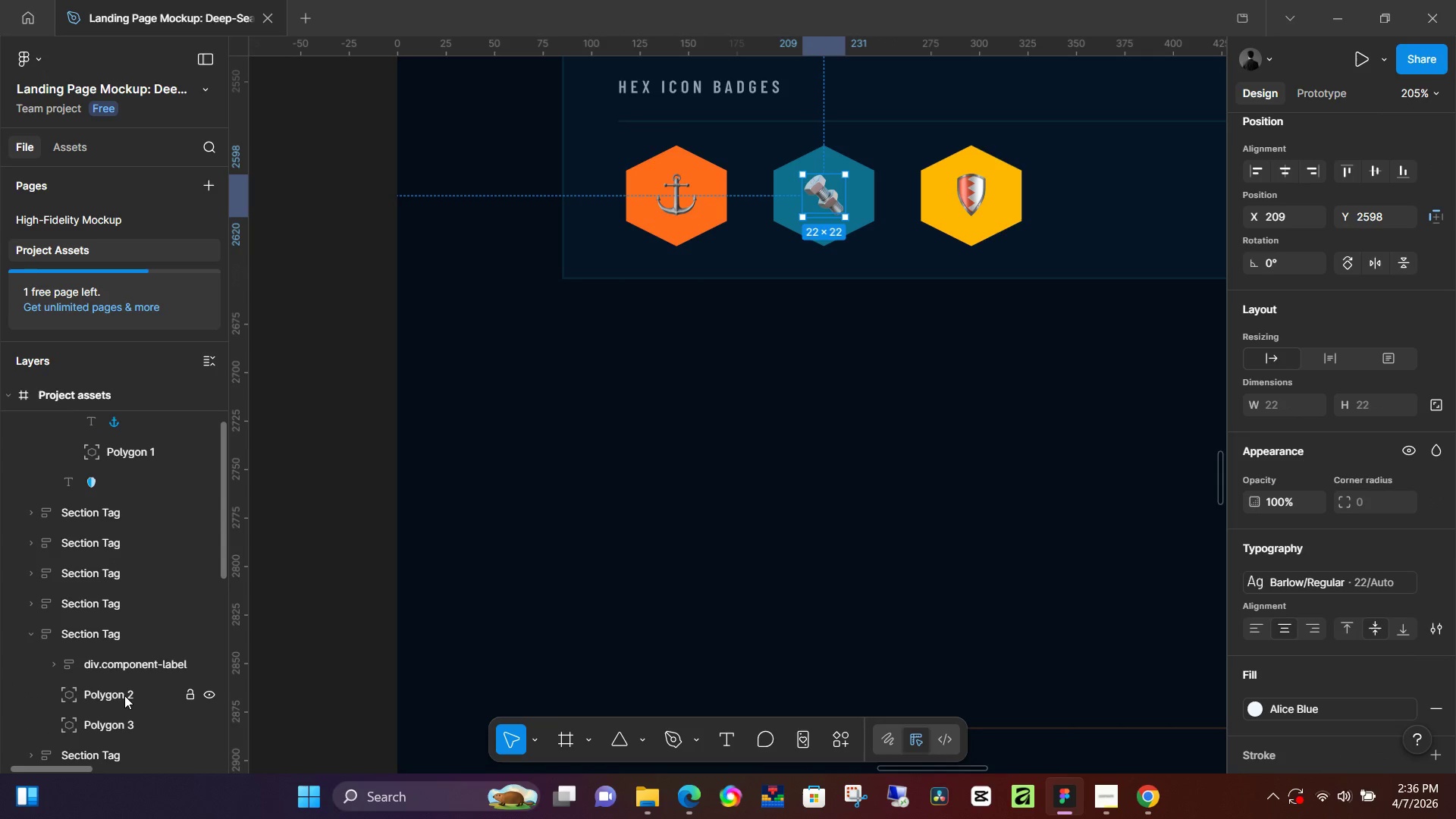 
hold_key(key=ControlLeft, duration=1.52)
left_click([126, 689])
 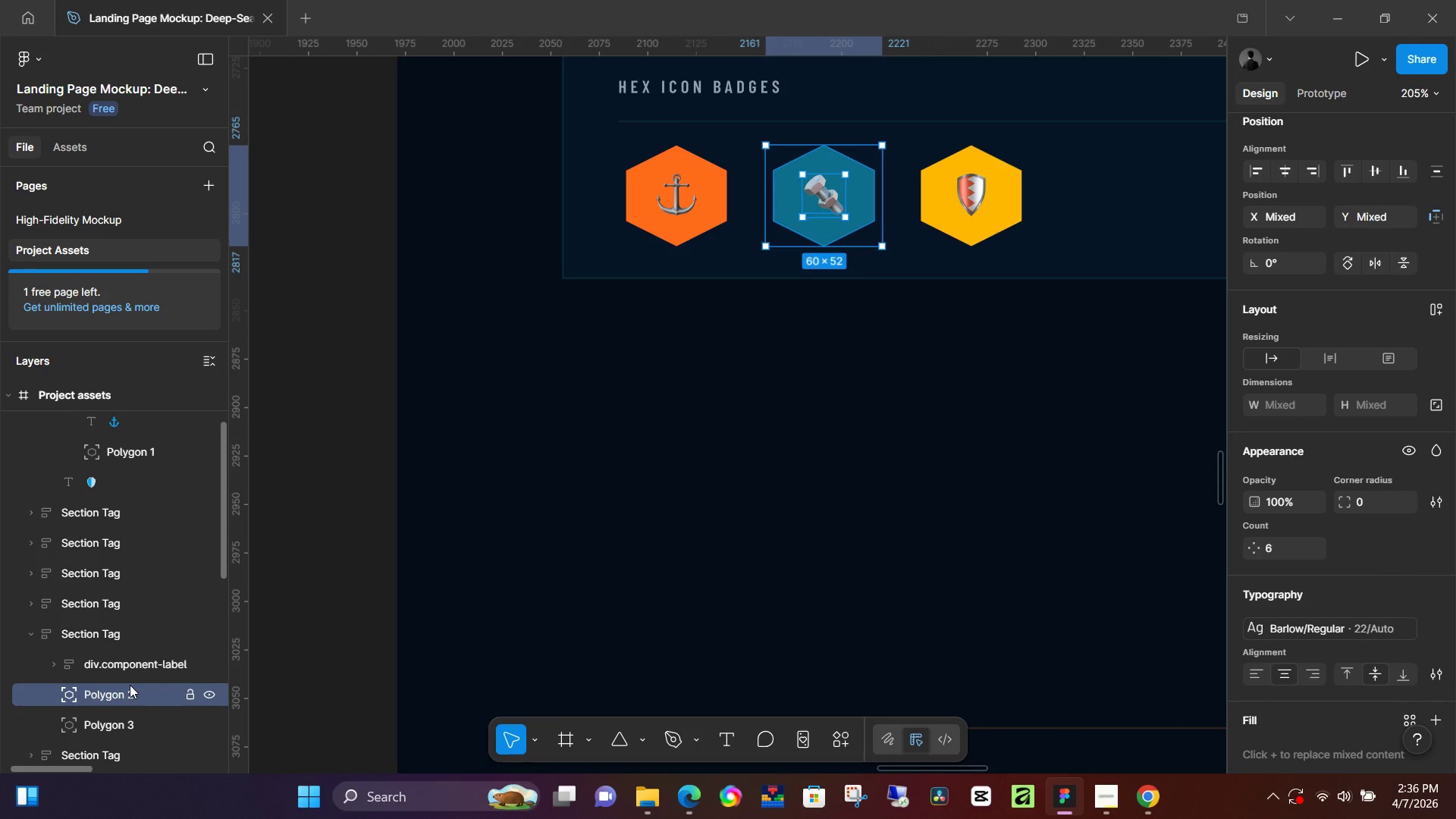 
key(Control+G)
 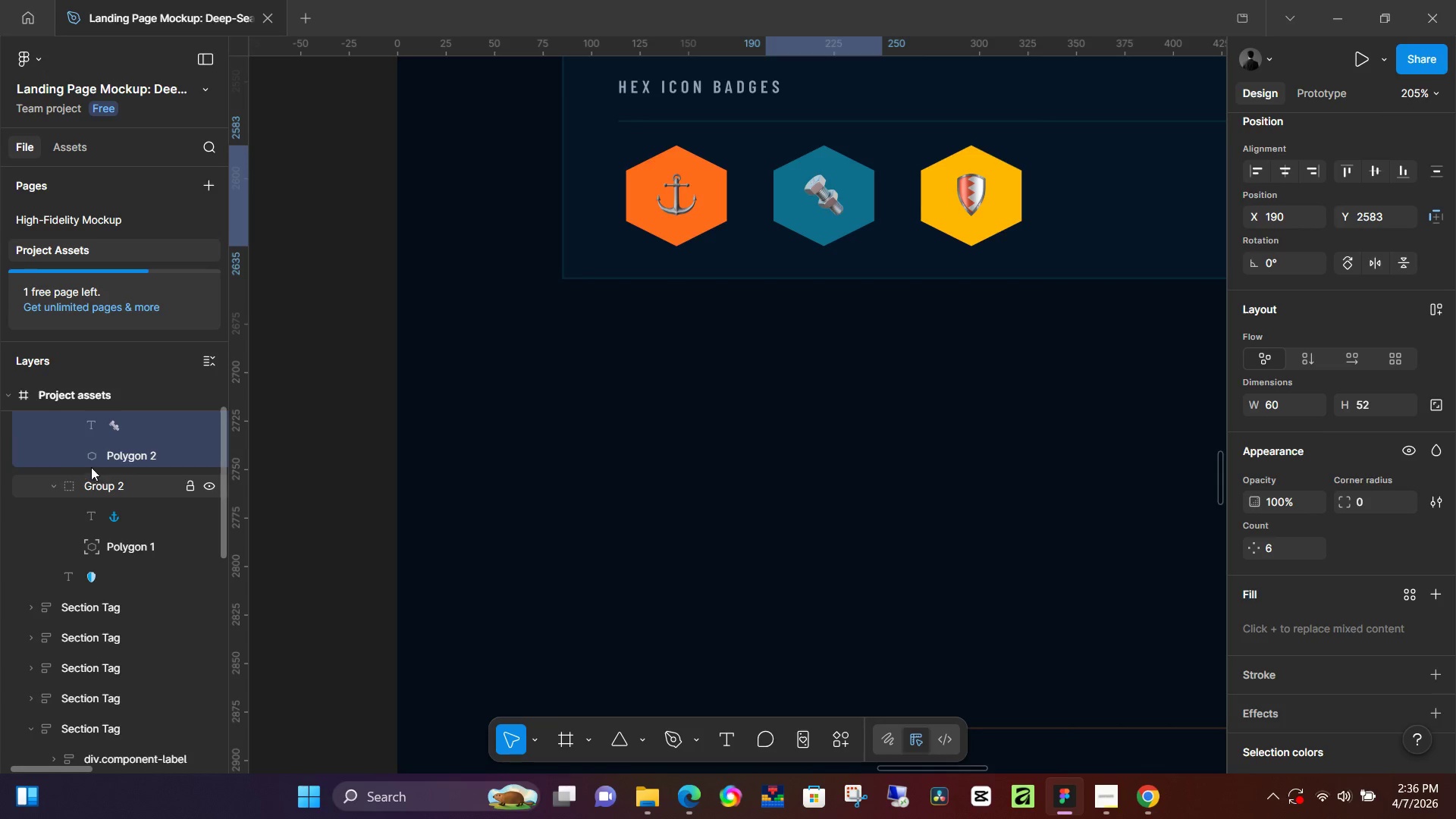 
scroll: coordinate [95, 471], scroll_direction: up, amount: 1.0
 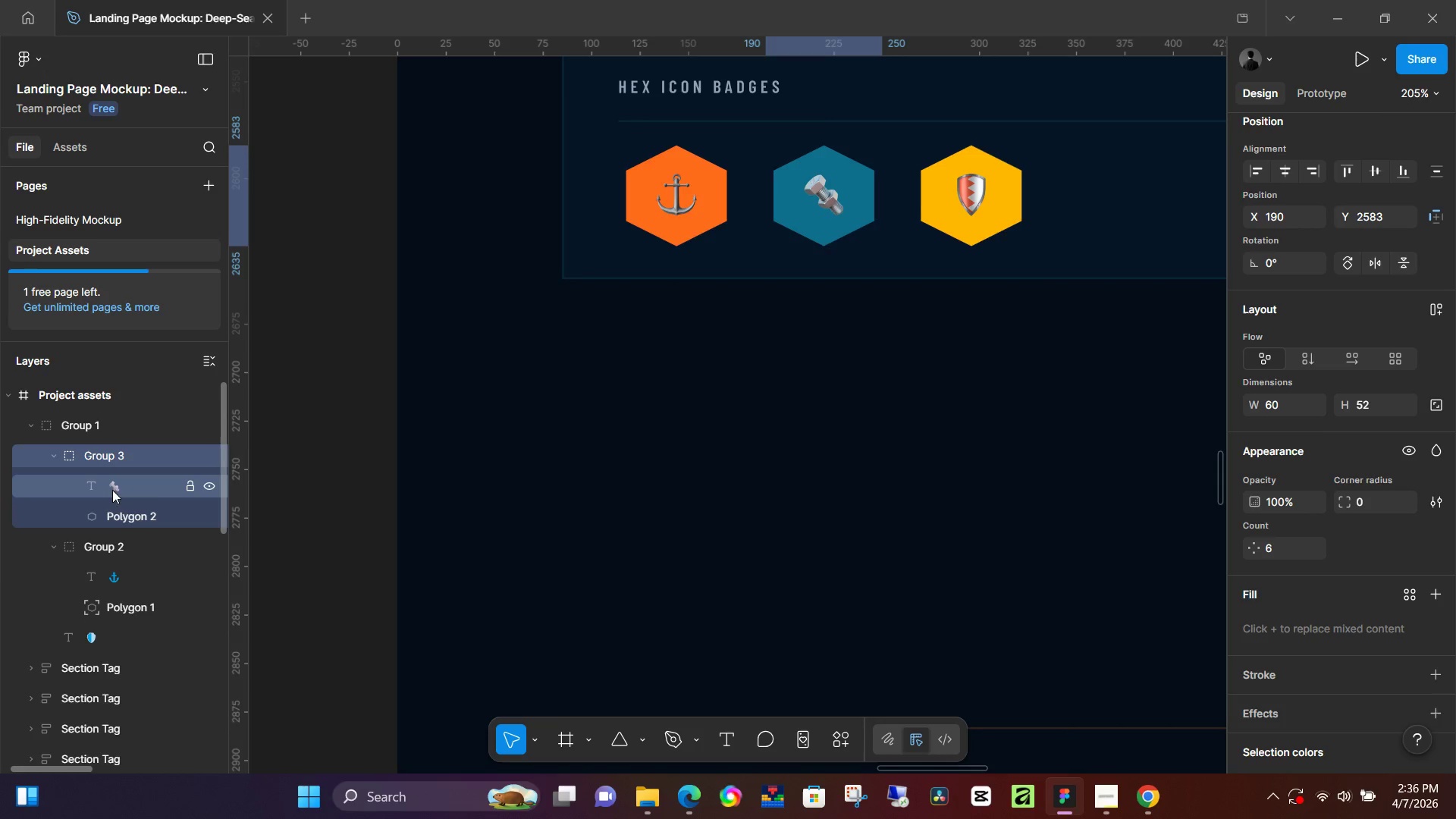 
left_click([113, 487])
 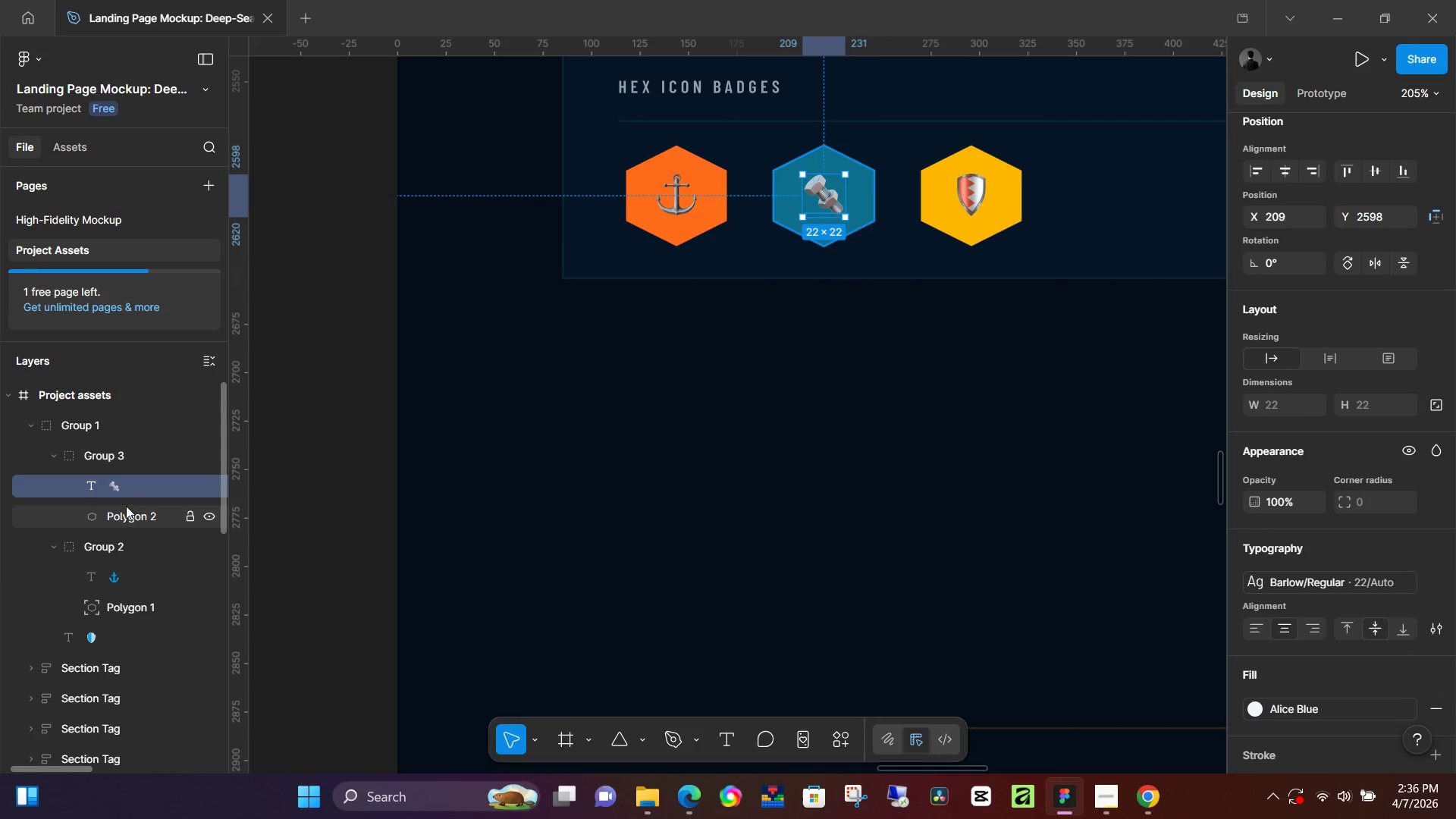 
key(Shift+ShiftLeft)
 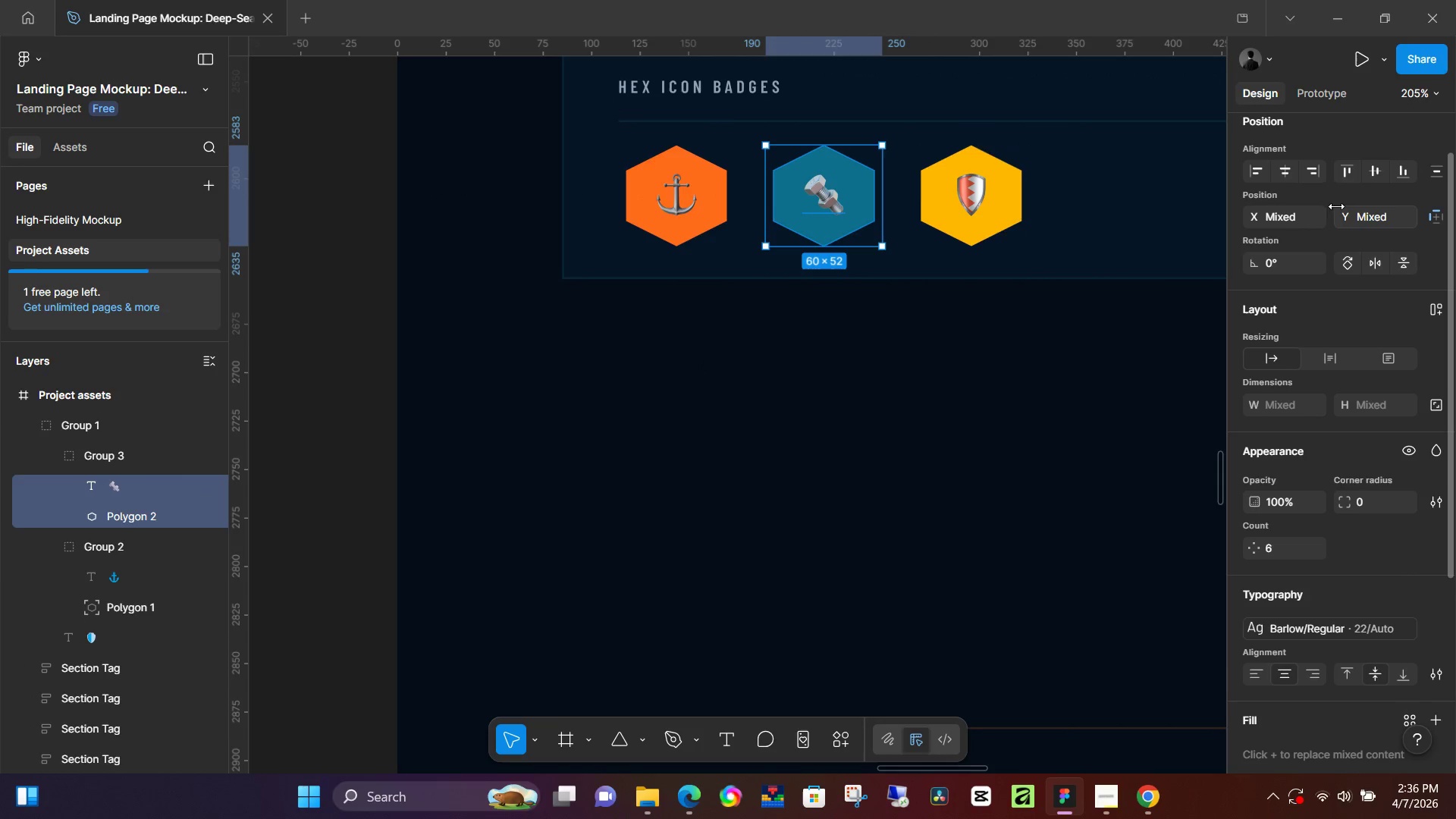 
left_click([1288, 167])
 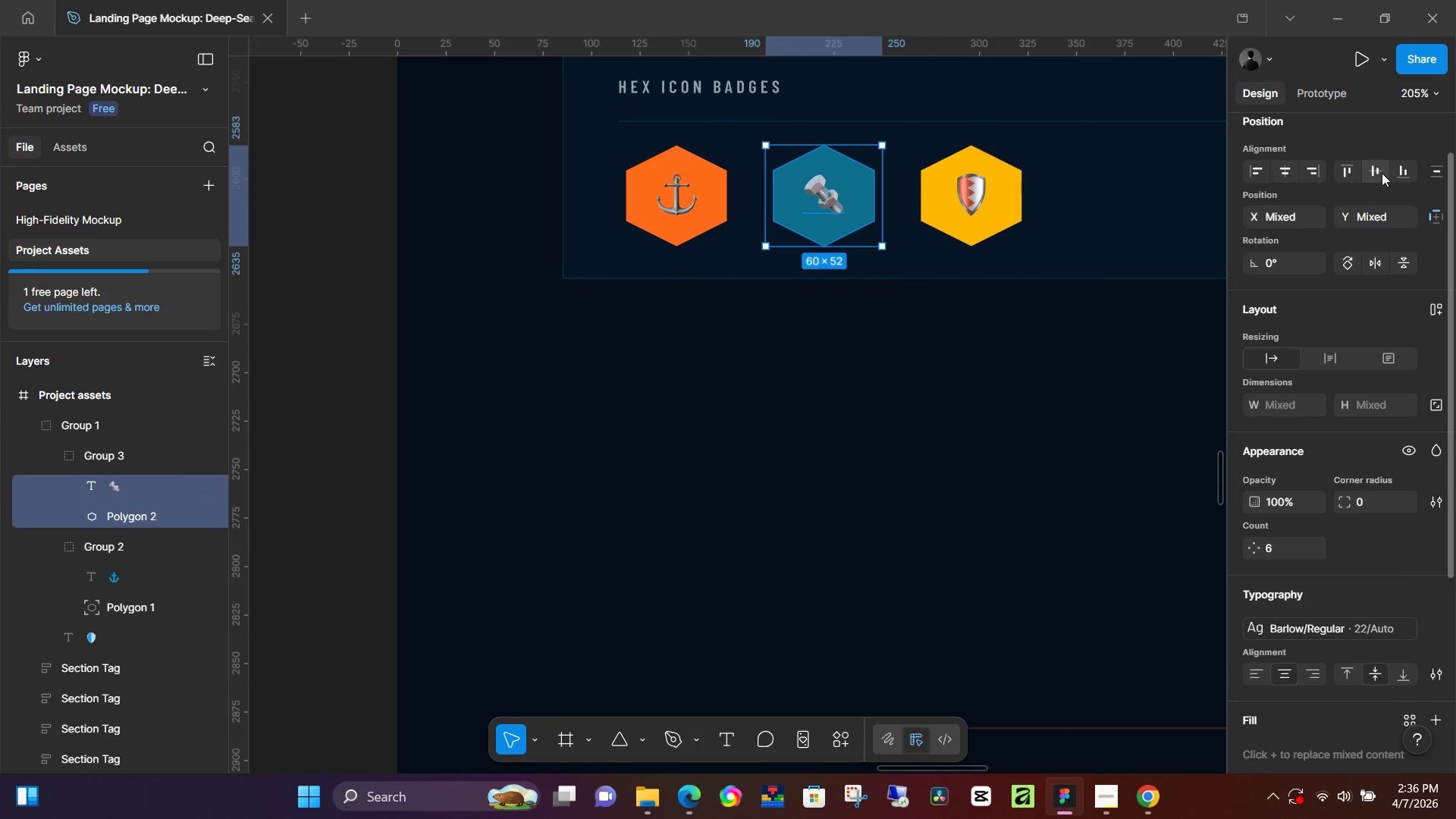 
left_click([1382, 173])
 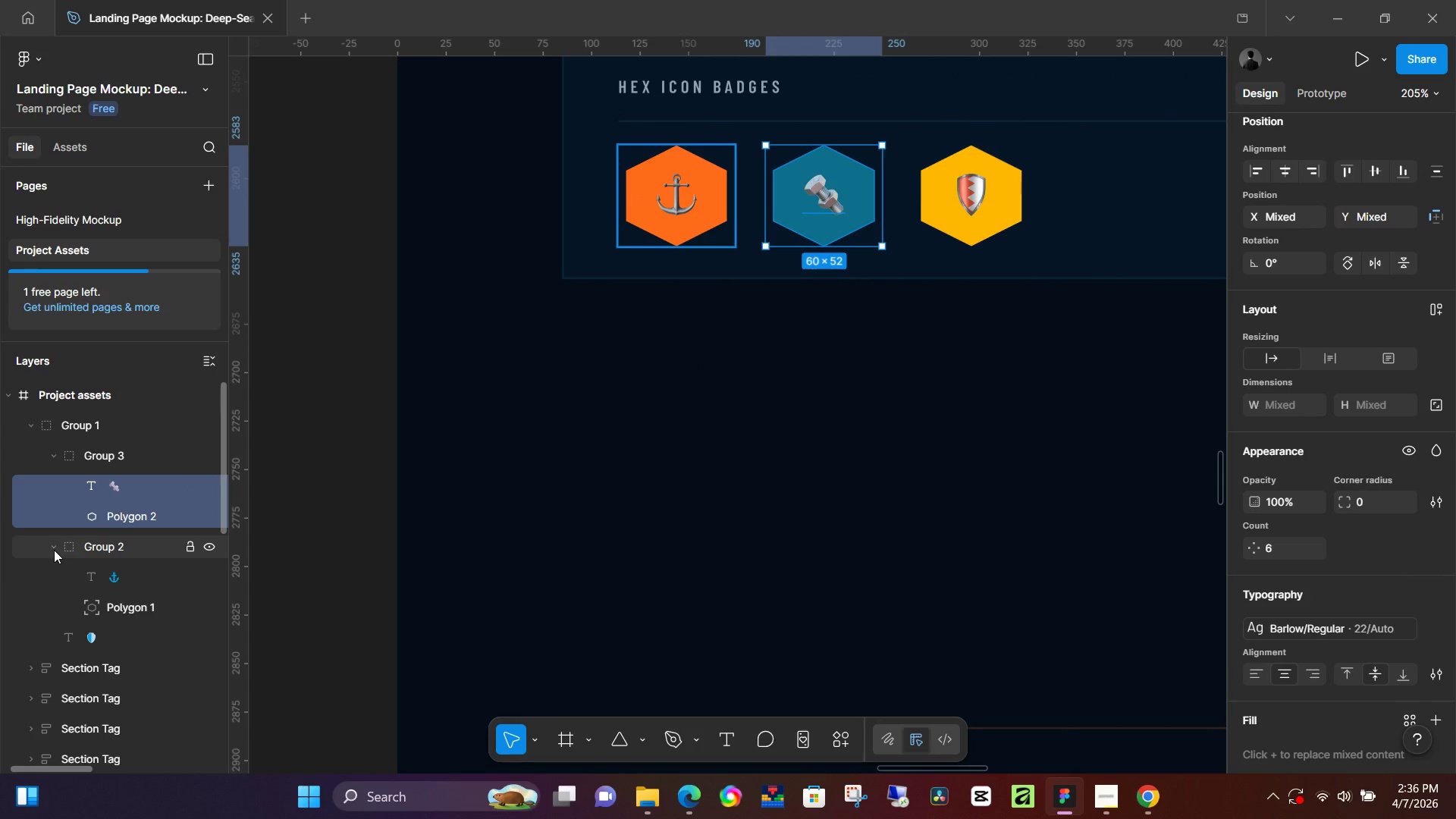 
left_click([54, 550])
 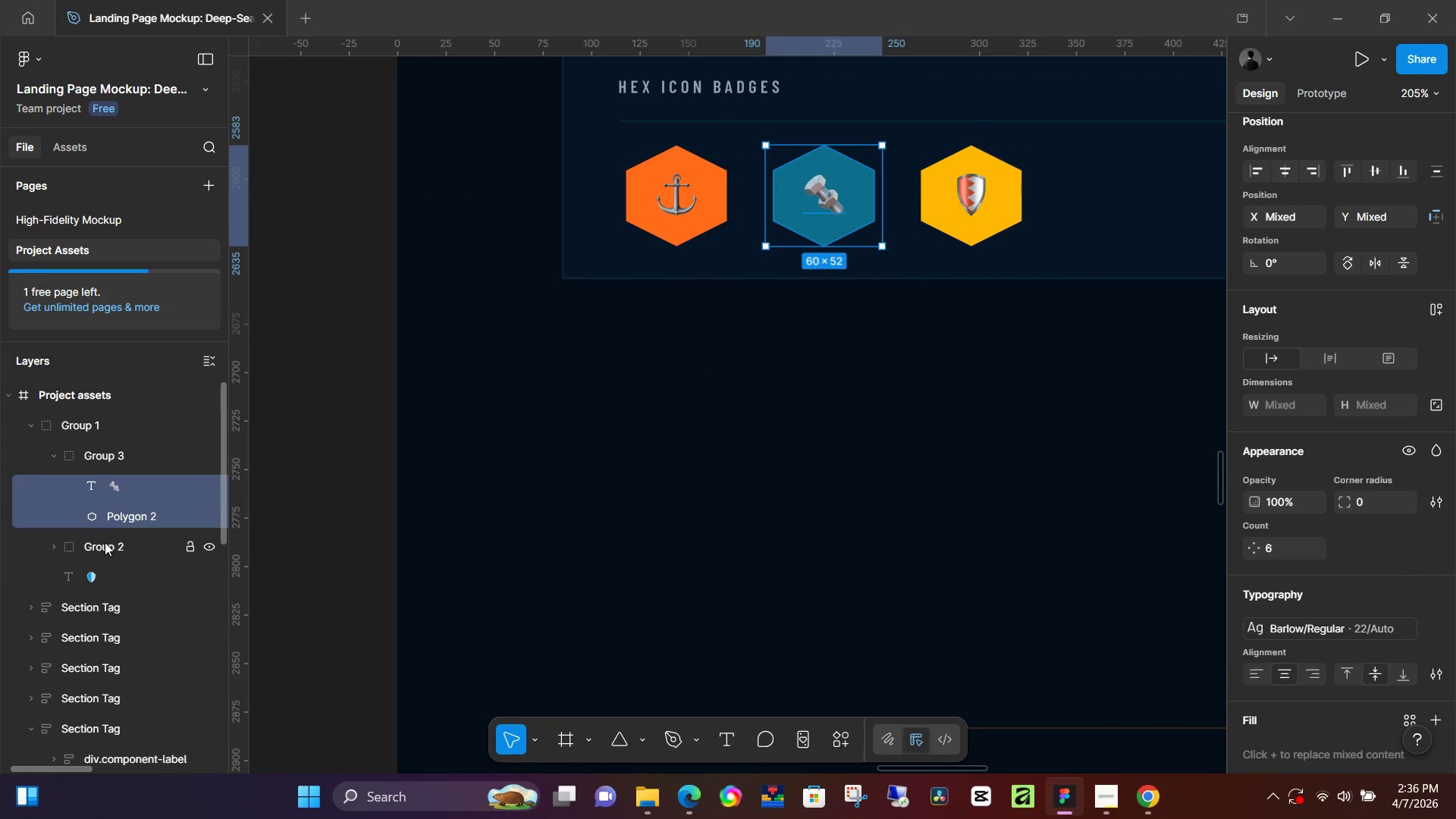 
double_click([105, 542])
 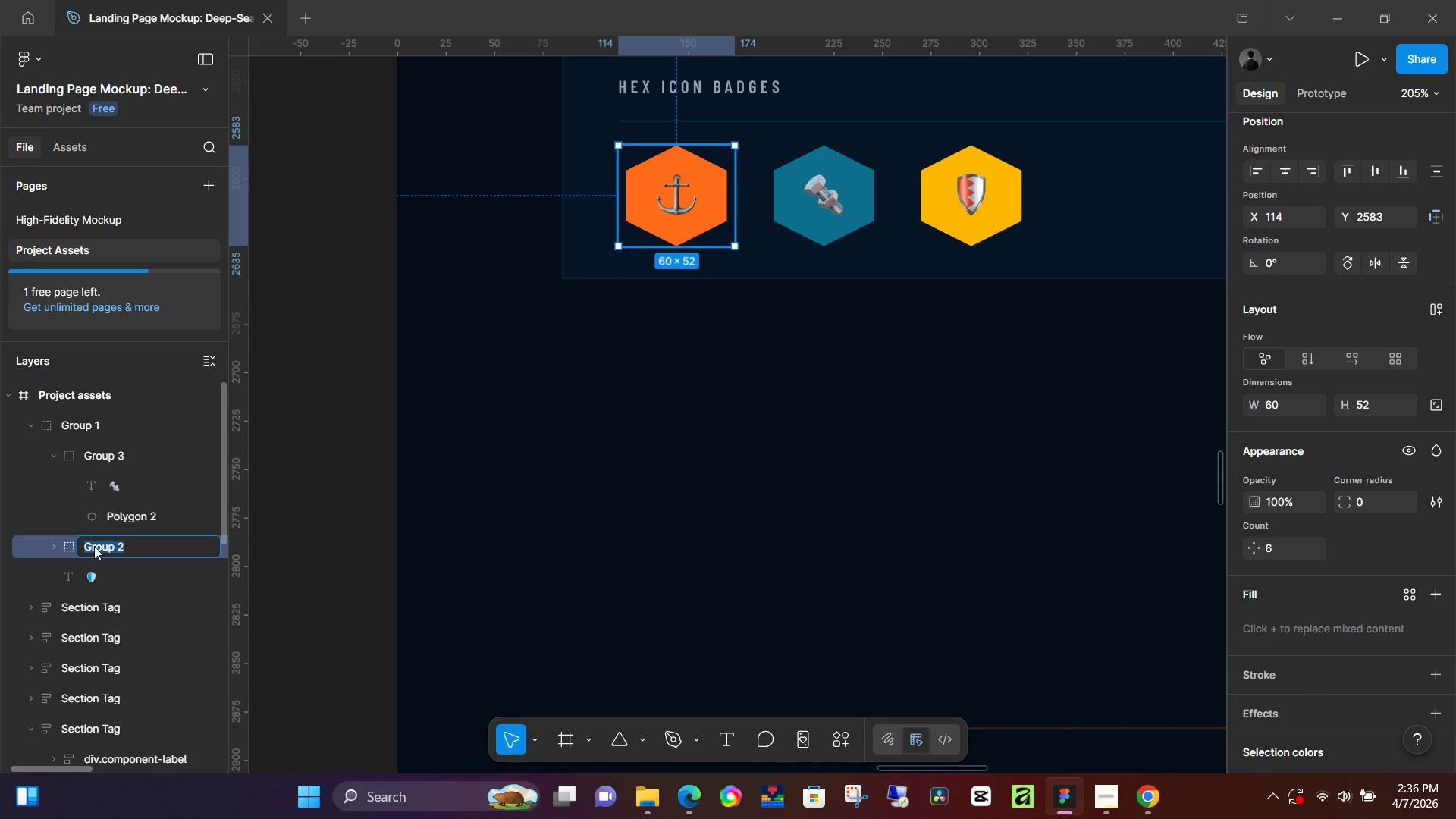 
left_click([89, 583])
 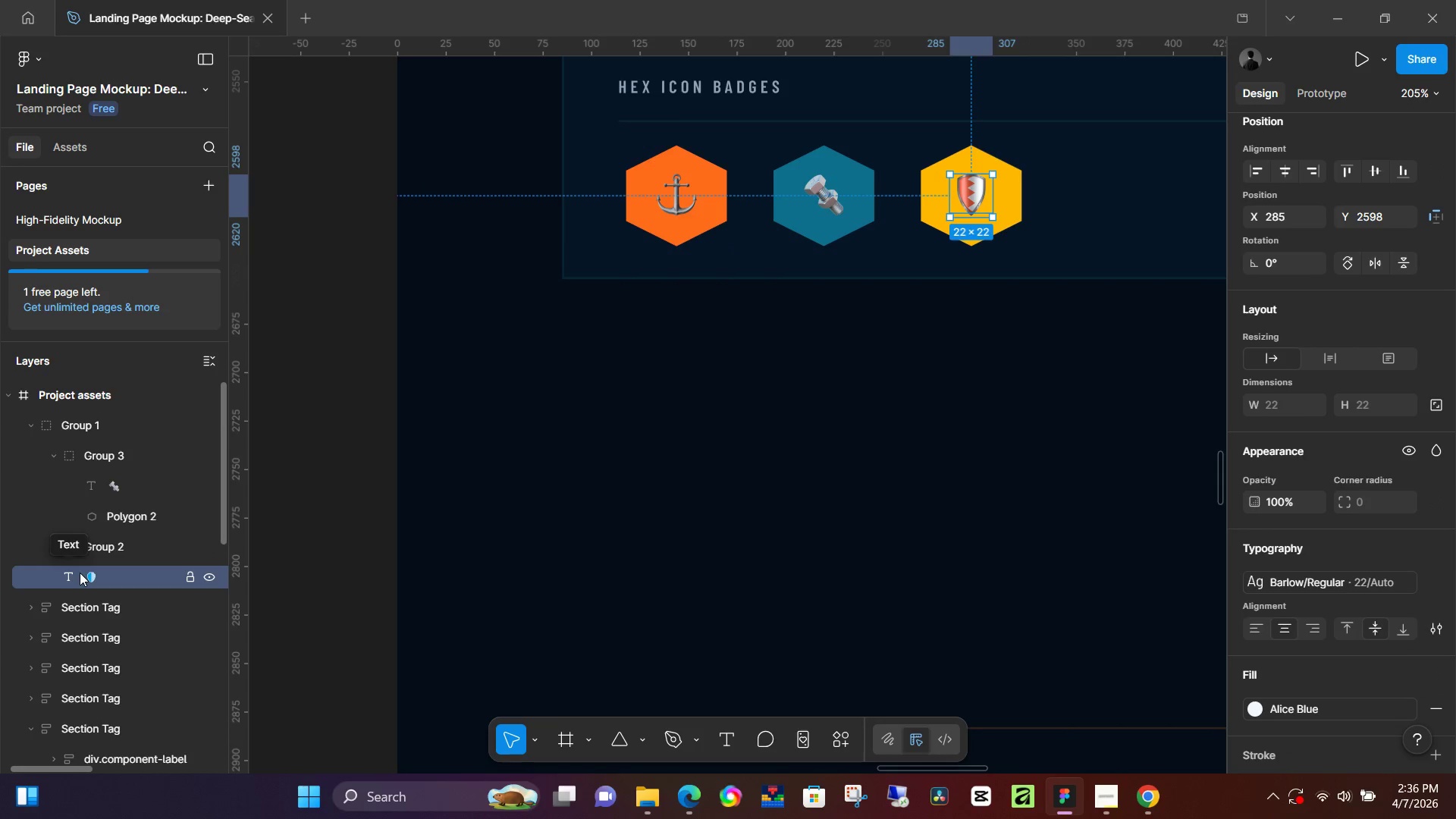 
scroll: coordinate [74, 620], scroll_direction: down, amount: 2.0
 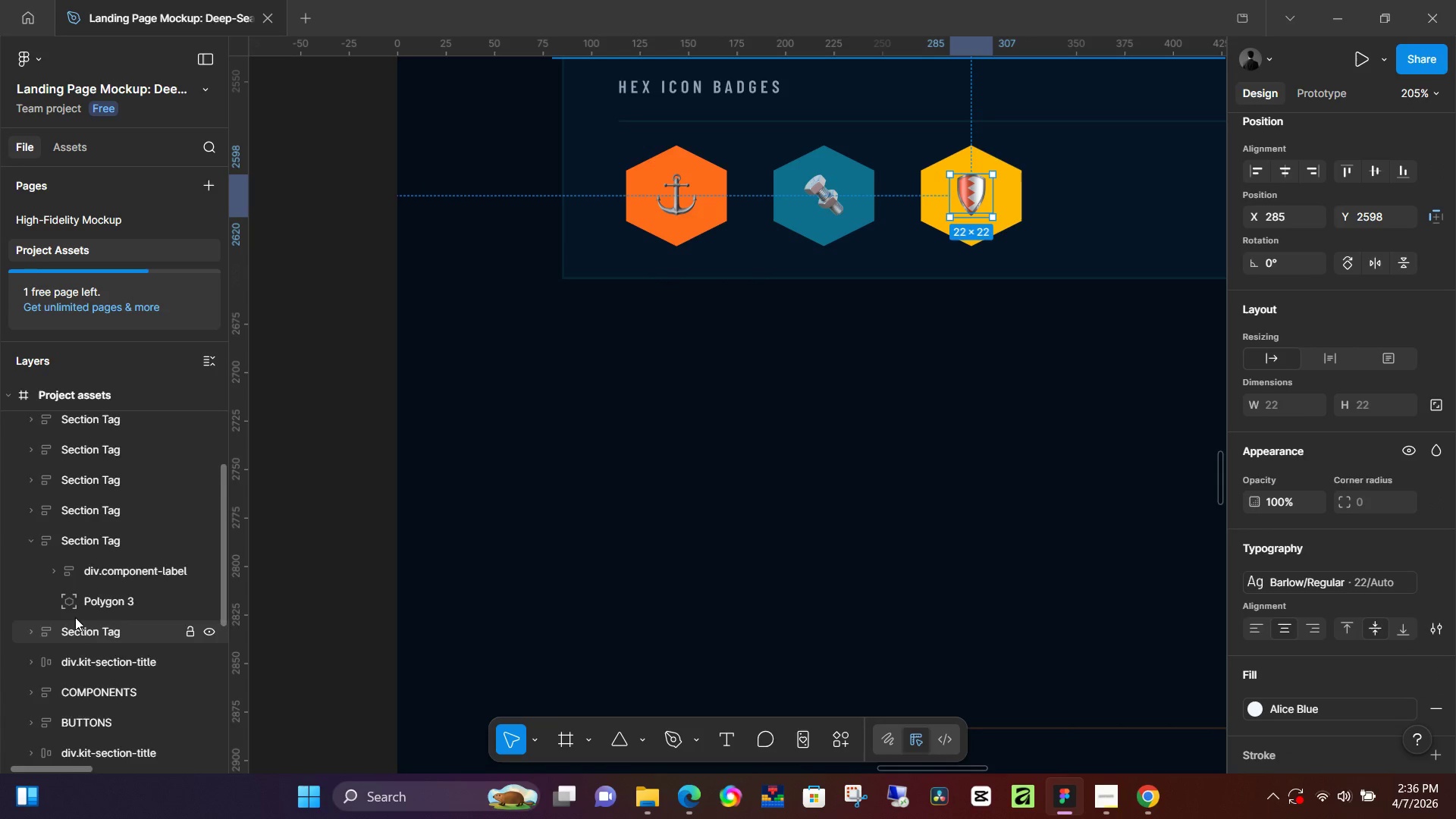 
scroll: coordinate [75, 617], scroll_direction: up, amount: 2.0
 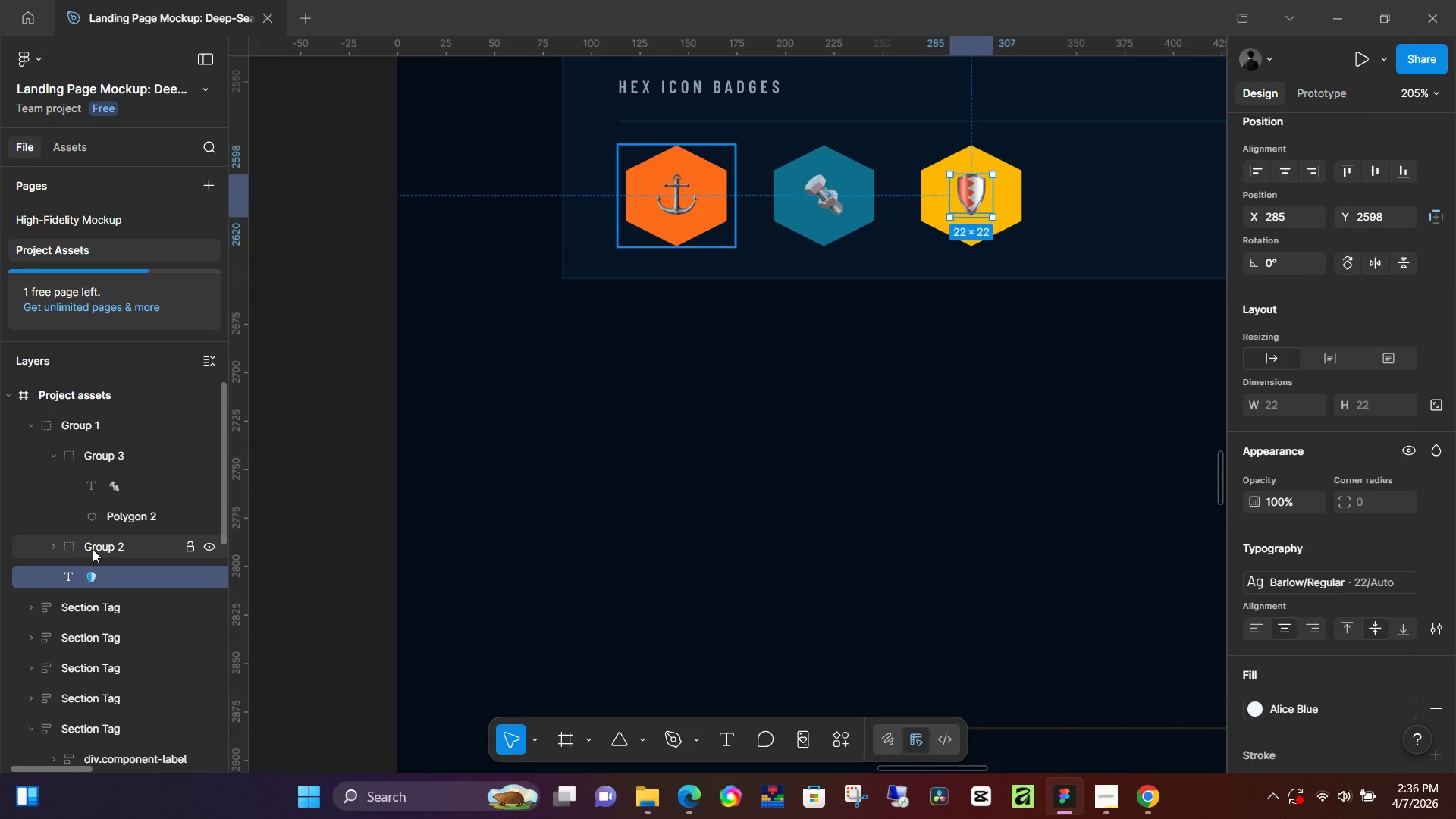 
double_click([93, 549])
 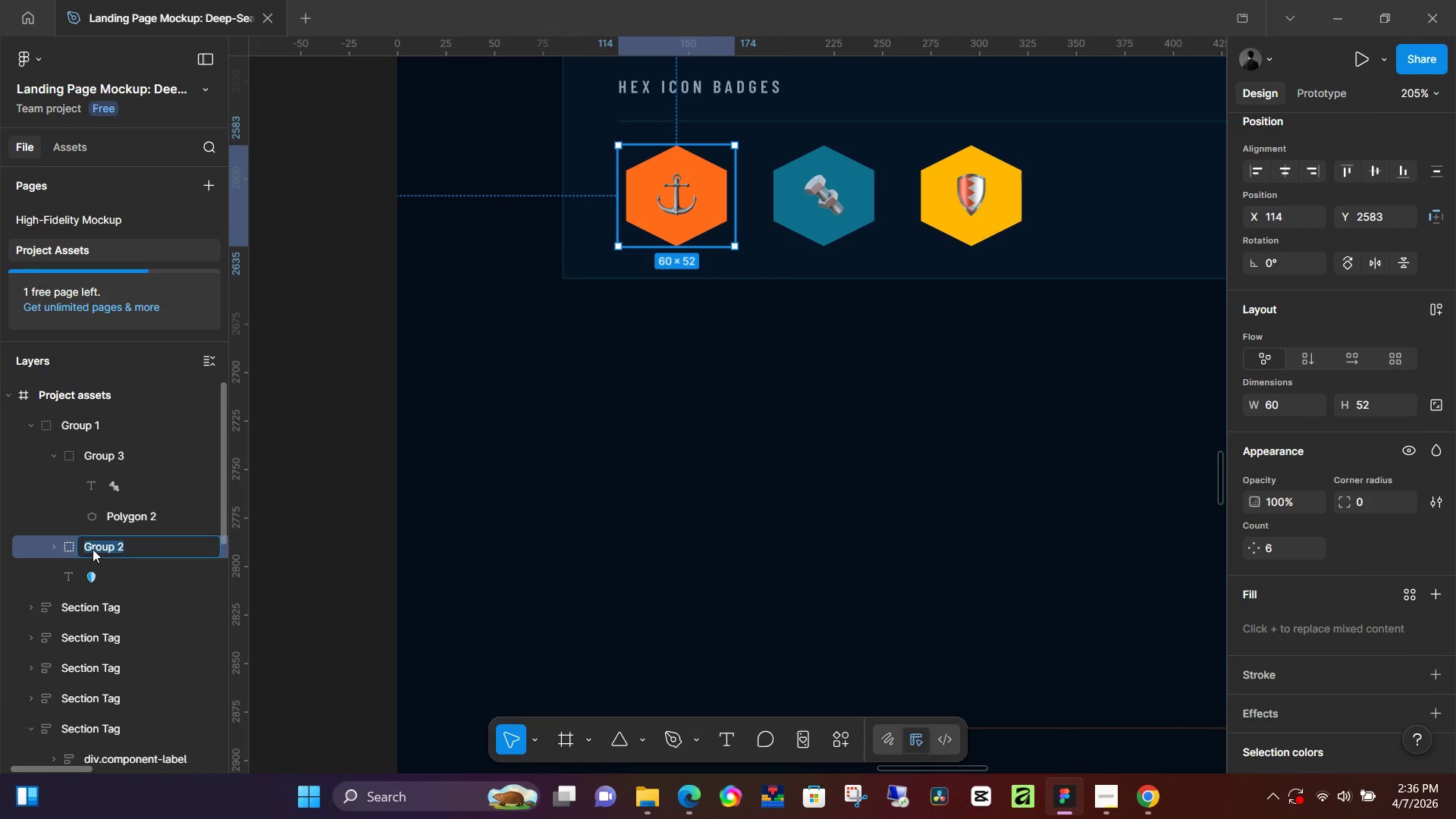 
type(icon 1)
 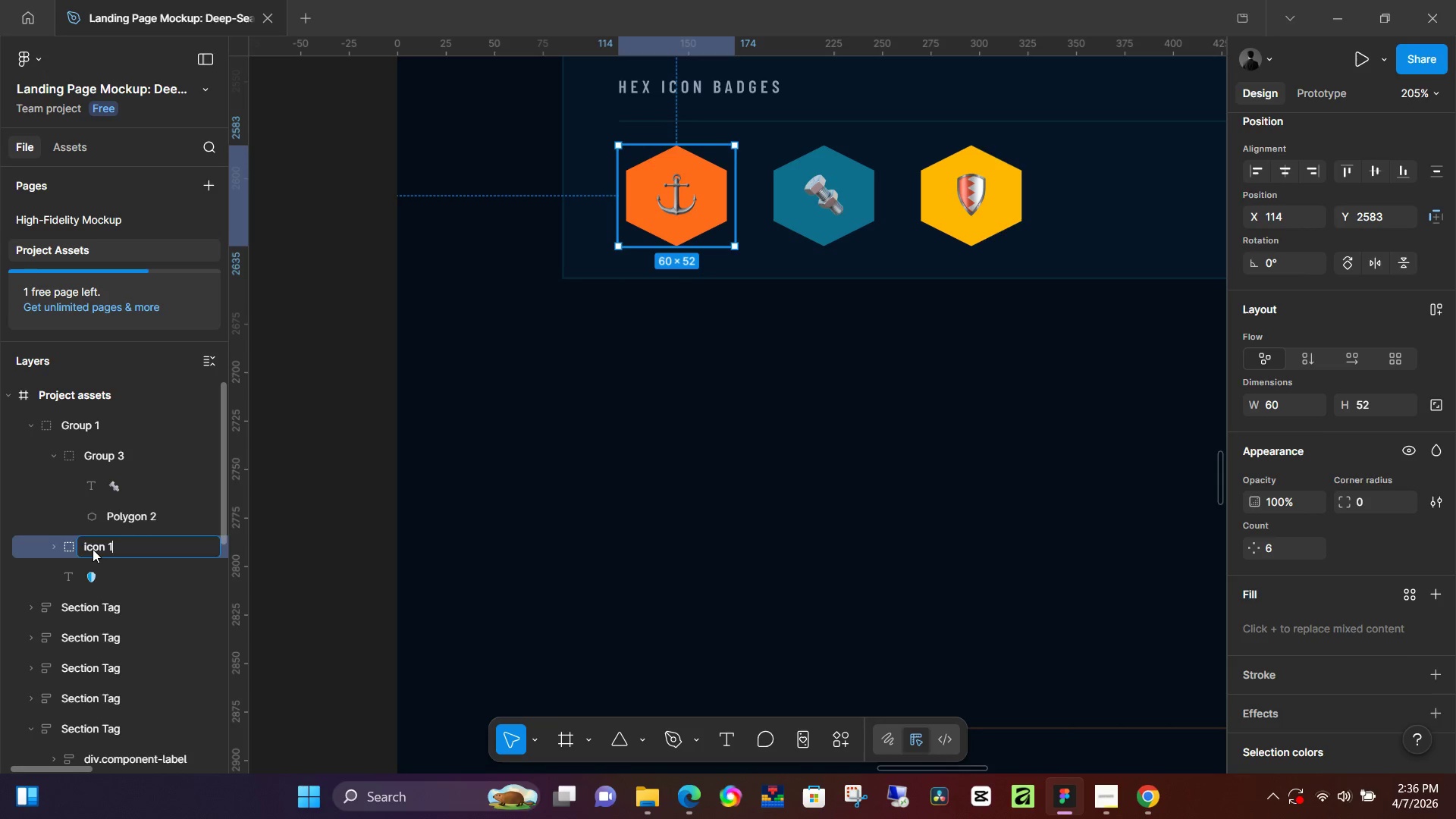 
key(Enter)
 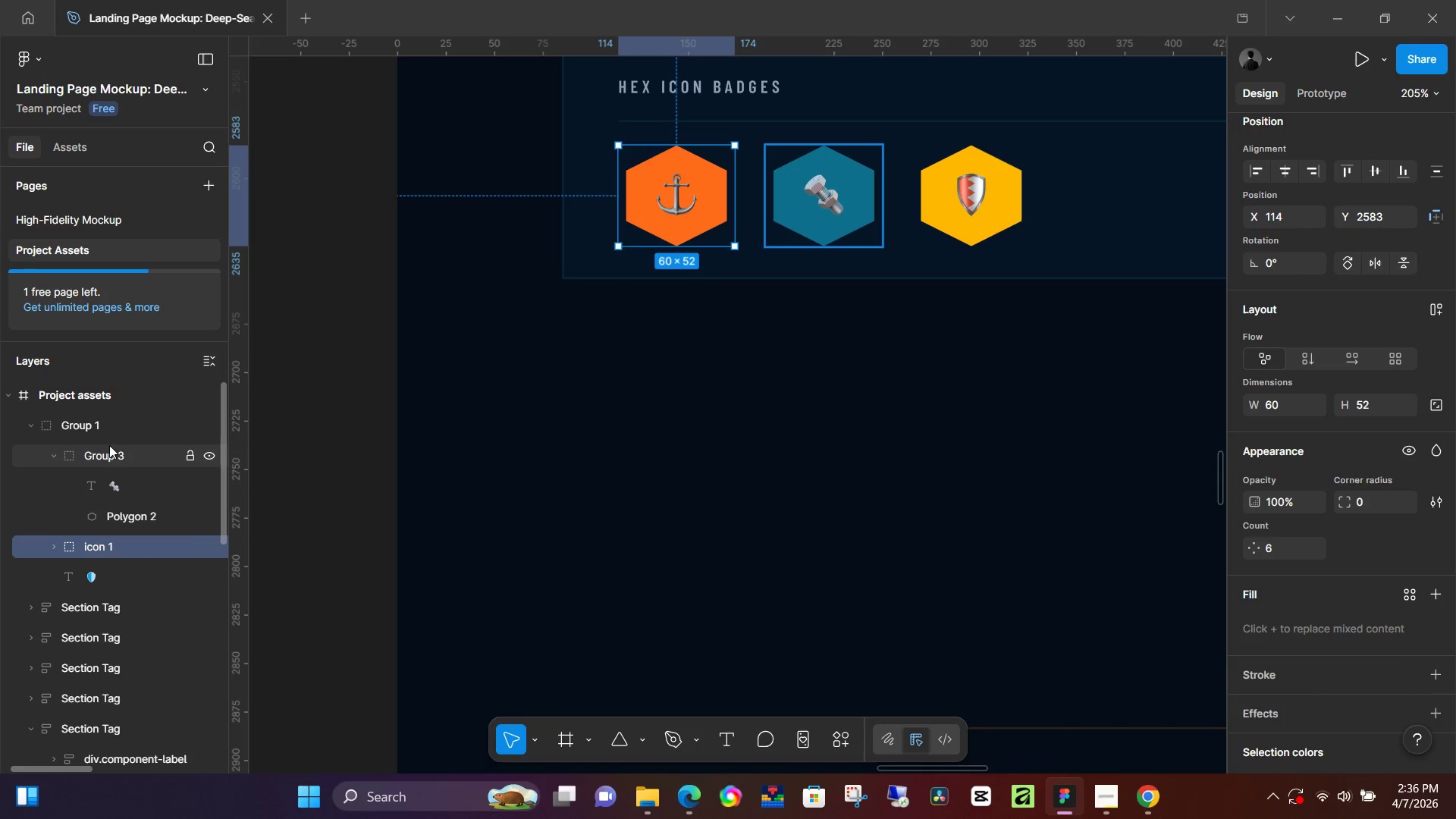 
double_click([109, 450])
 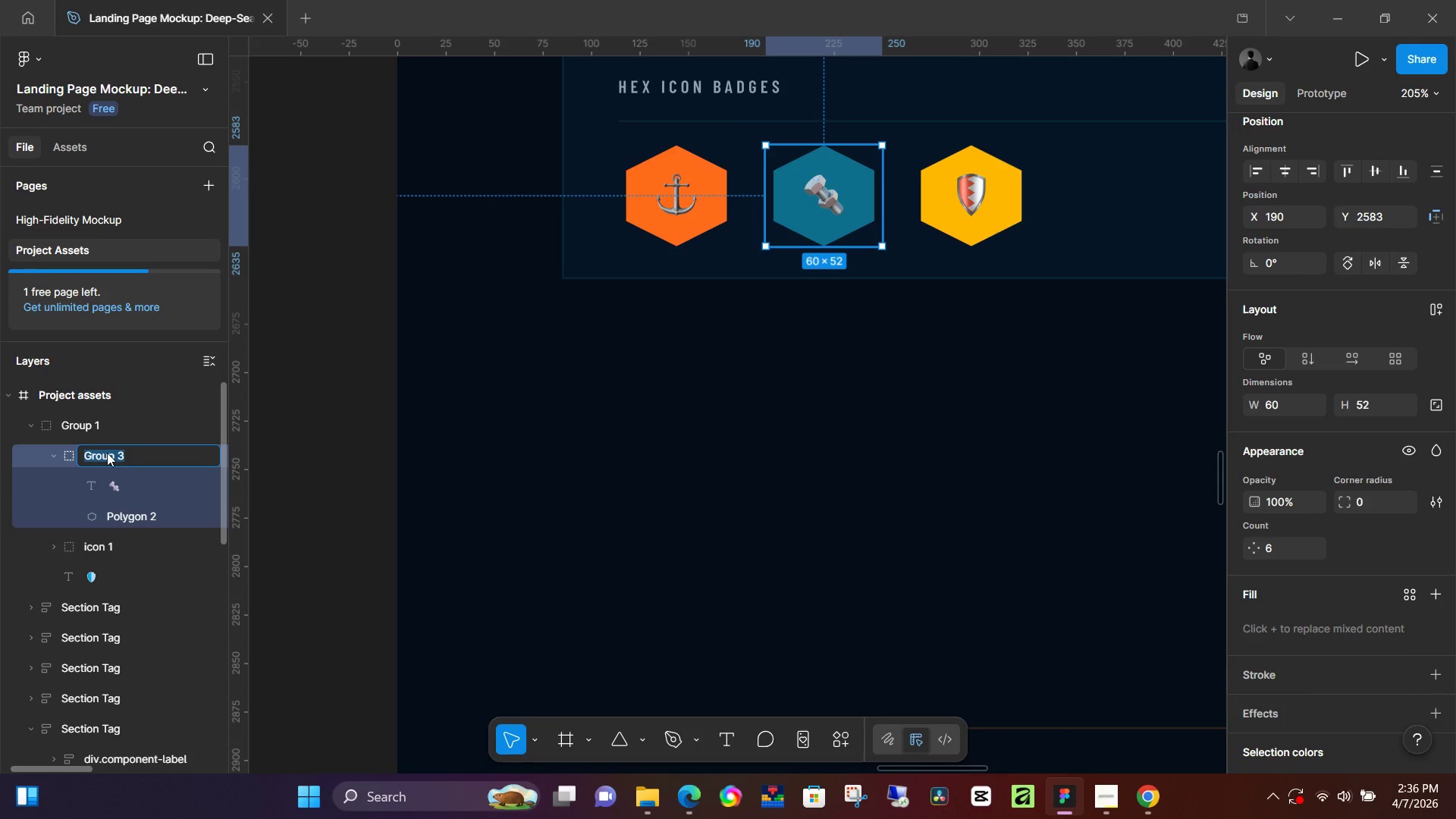 
type(icon 2)
 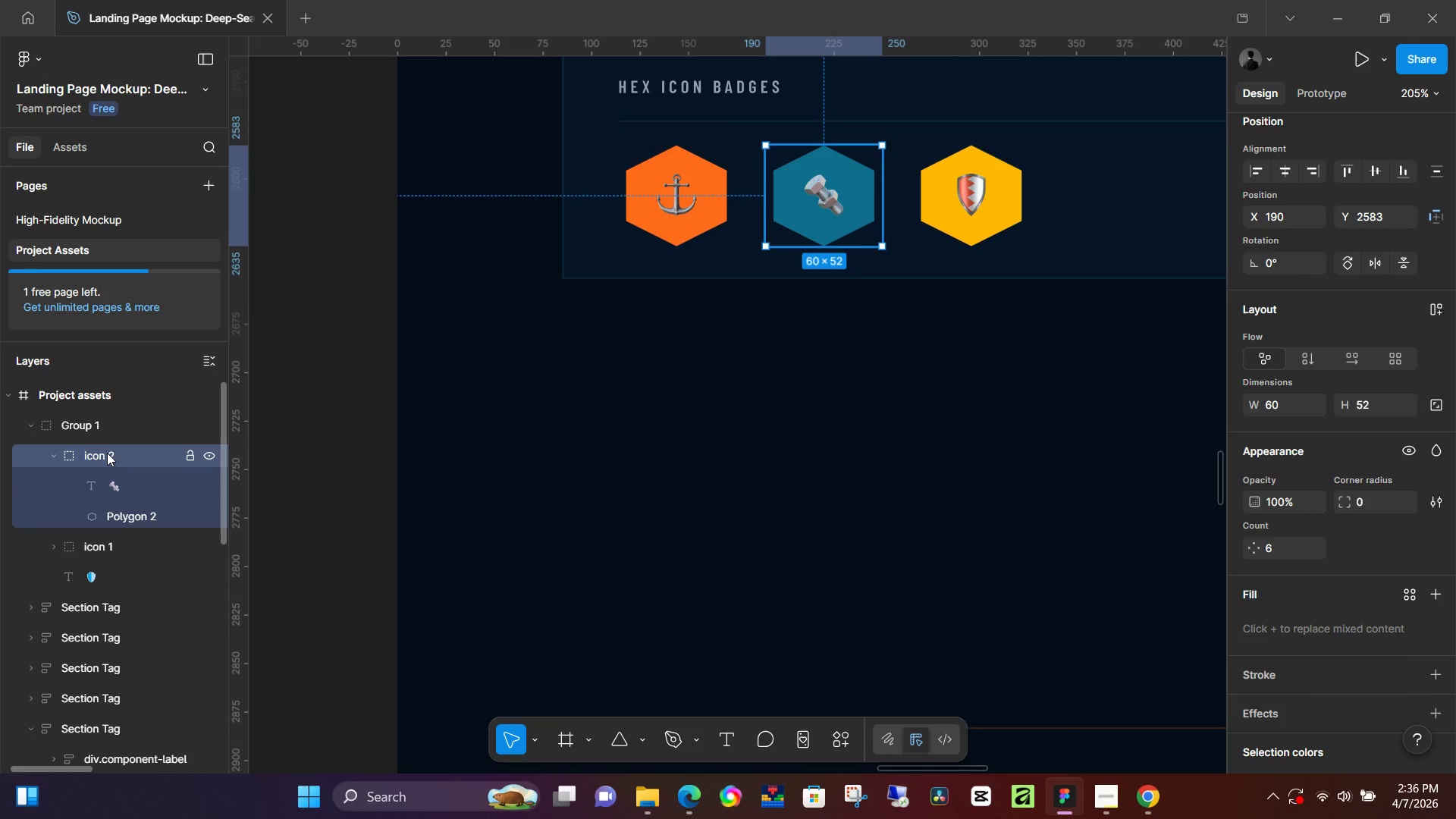 
key(Enter)
 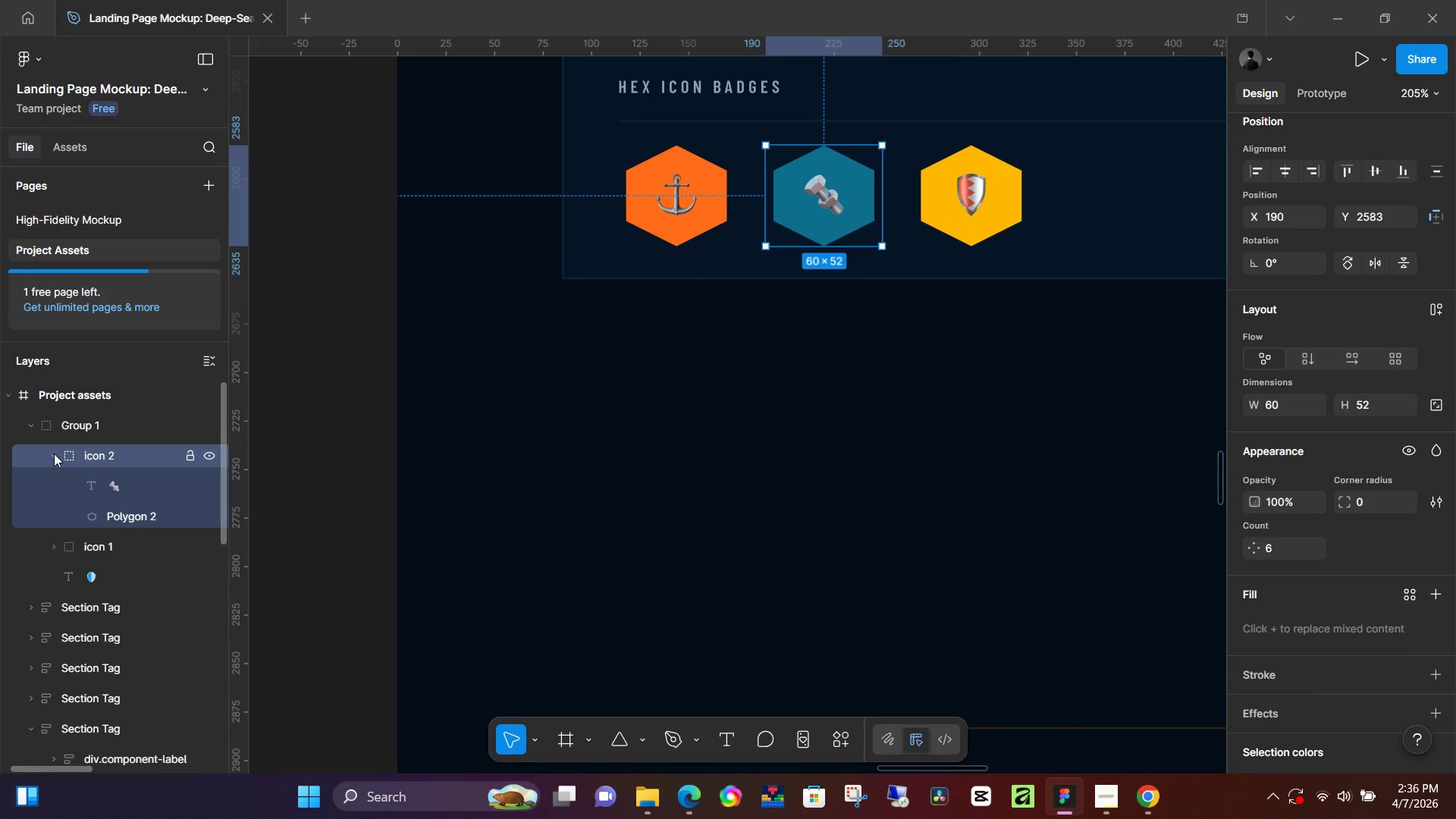 
left_click([52, 453])
 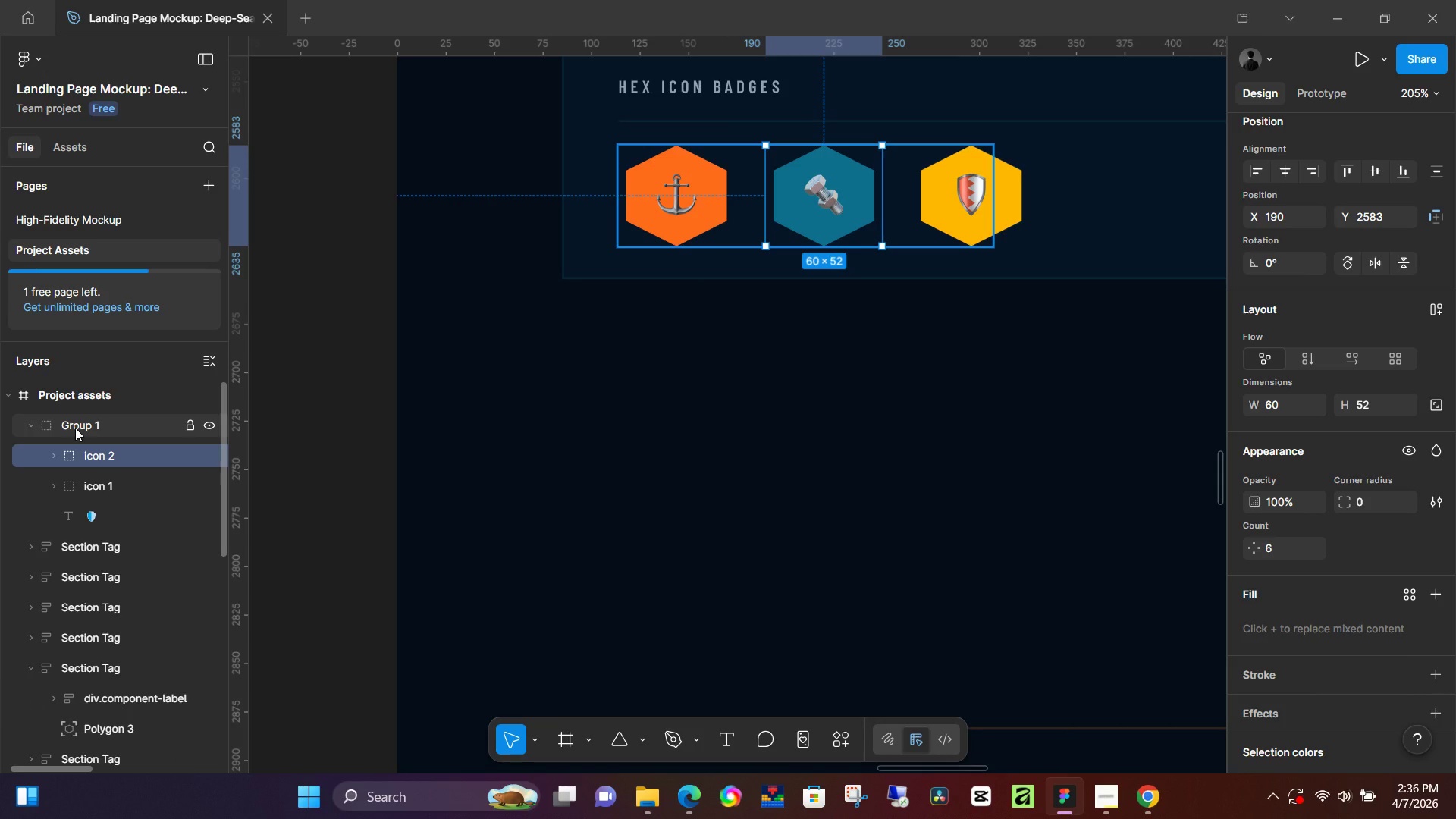 
left_click([75, 428])
 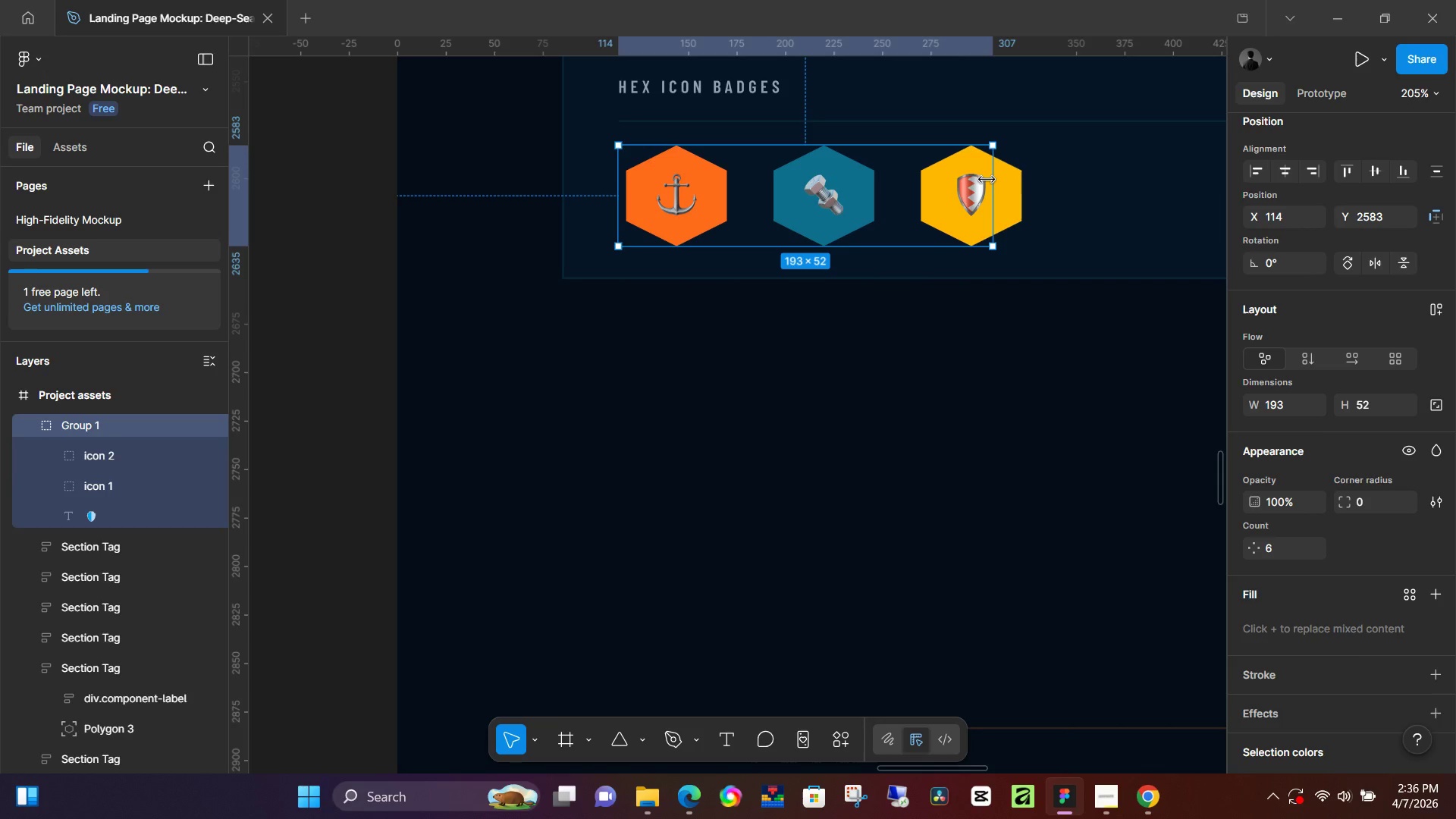 
left_click_drag(start_coordinate=[993, 180], to_coordinate=[1000, 190])
 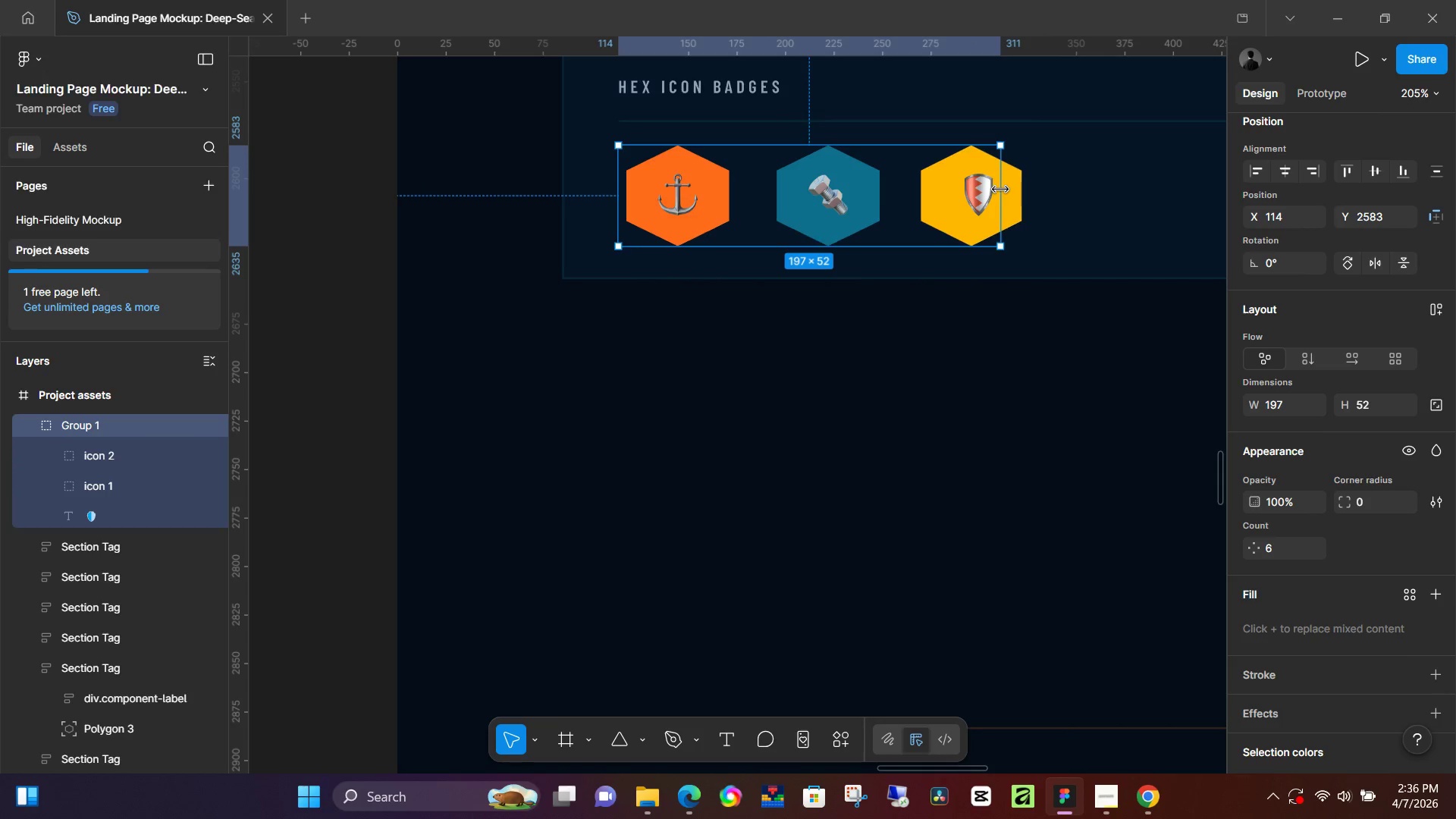 
key(Control+Z)
 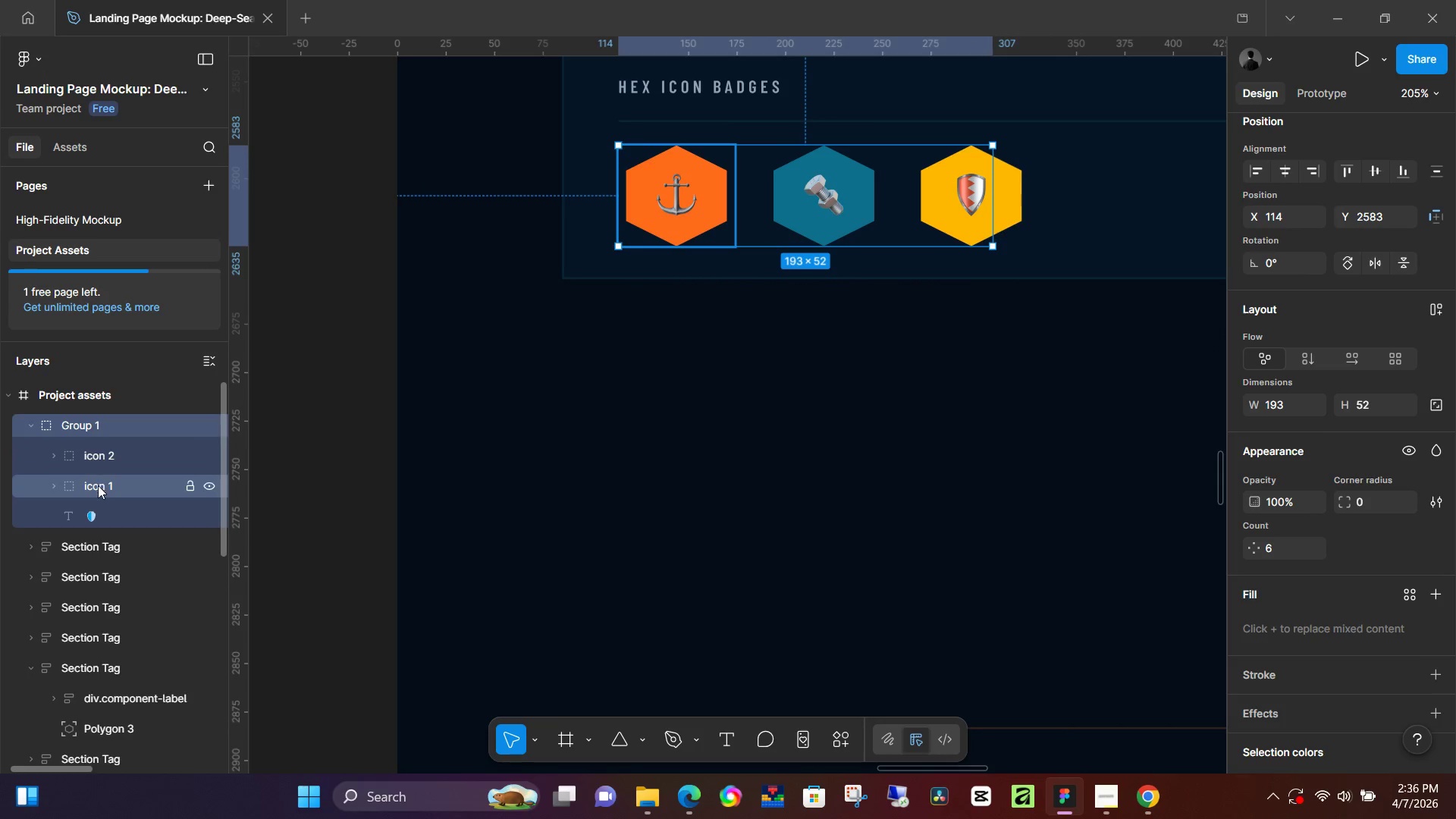 
left_click([96, 512])
 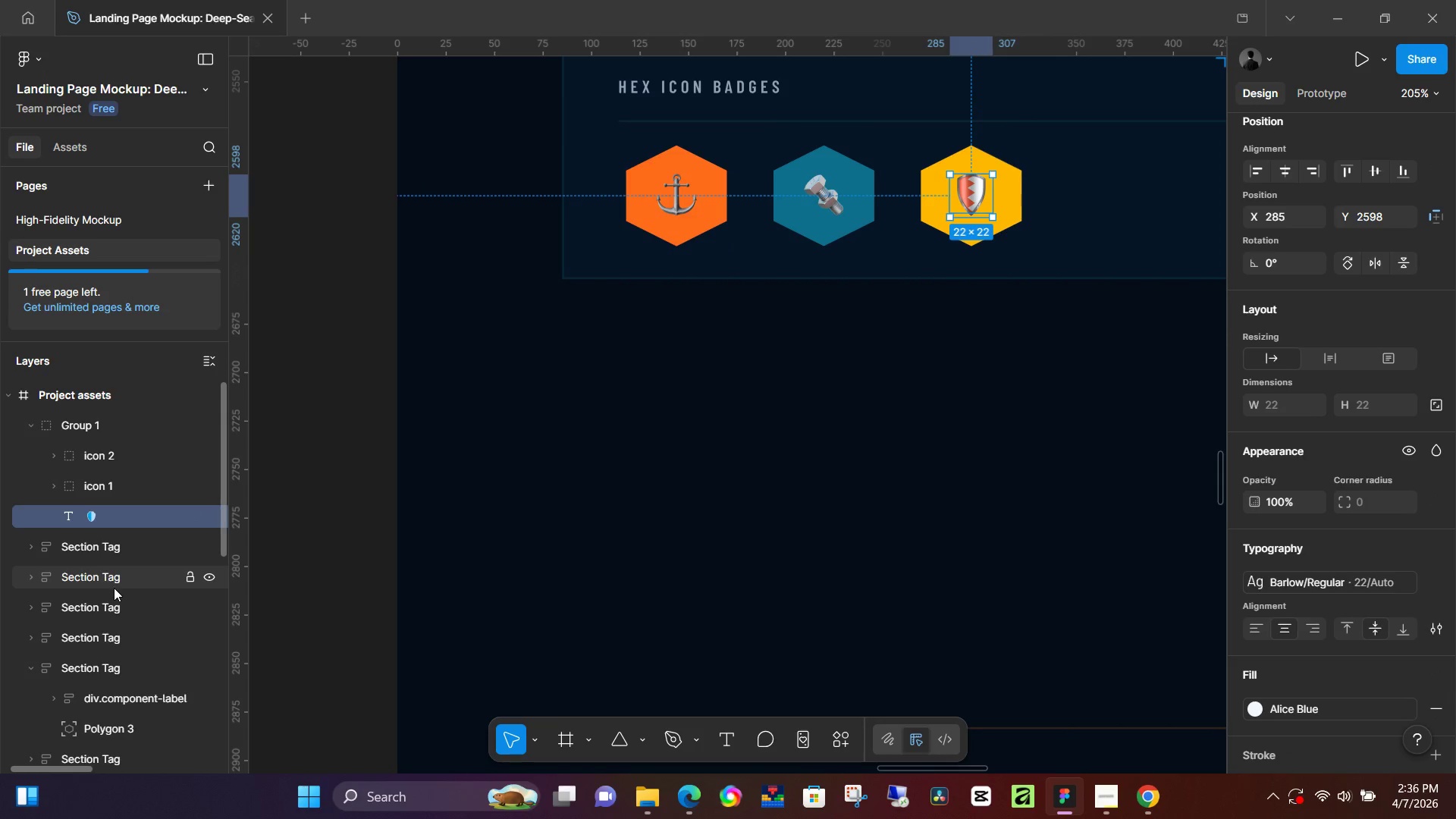 
scroll: coordinate [114, 588], scroll_direction: down, amount: 4.0
 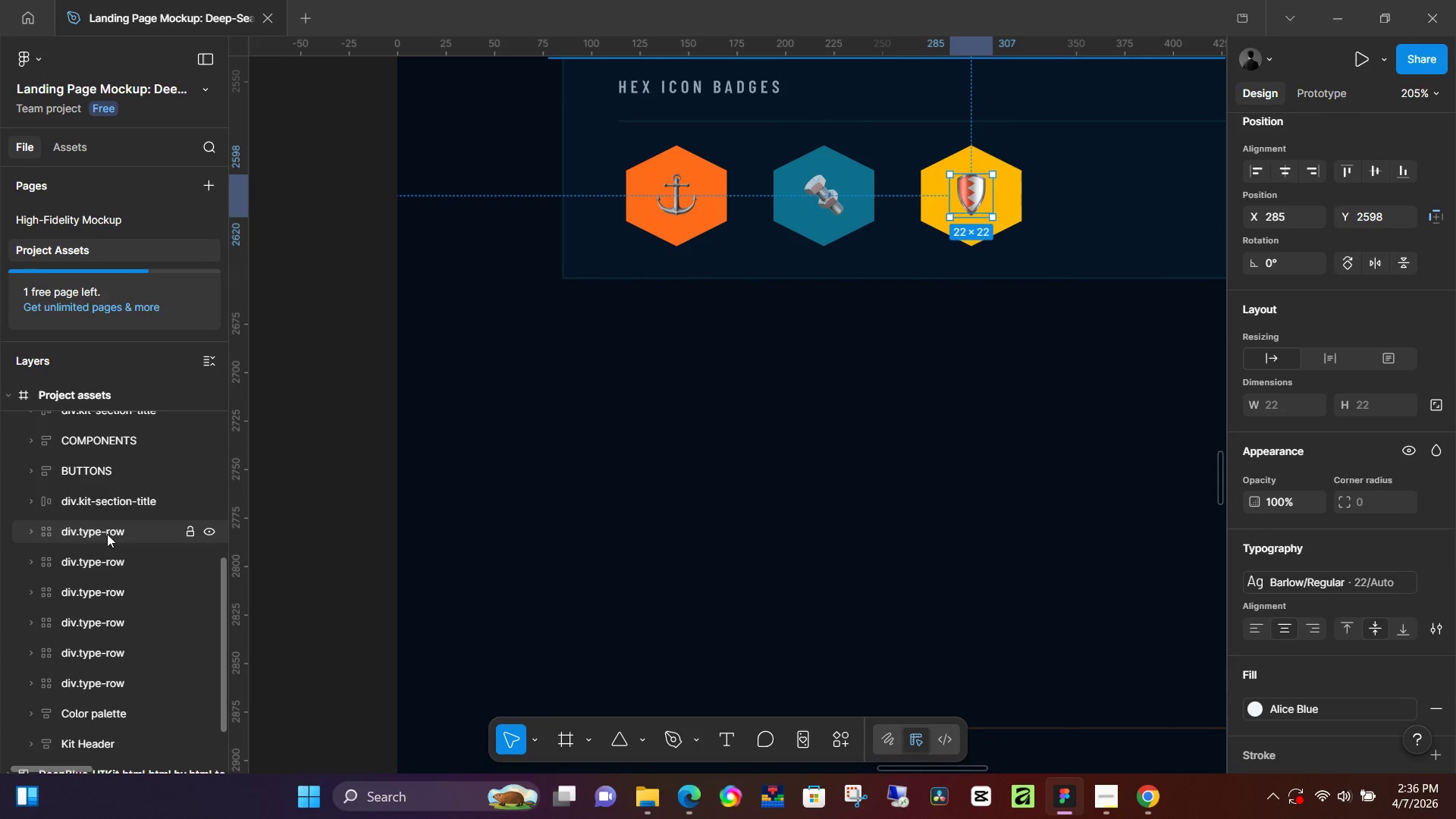 
scroll: coordinate [130, 579], scroll_direction: up, amount: 3.0
 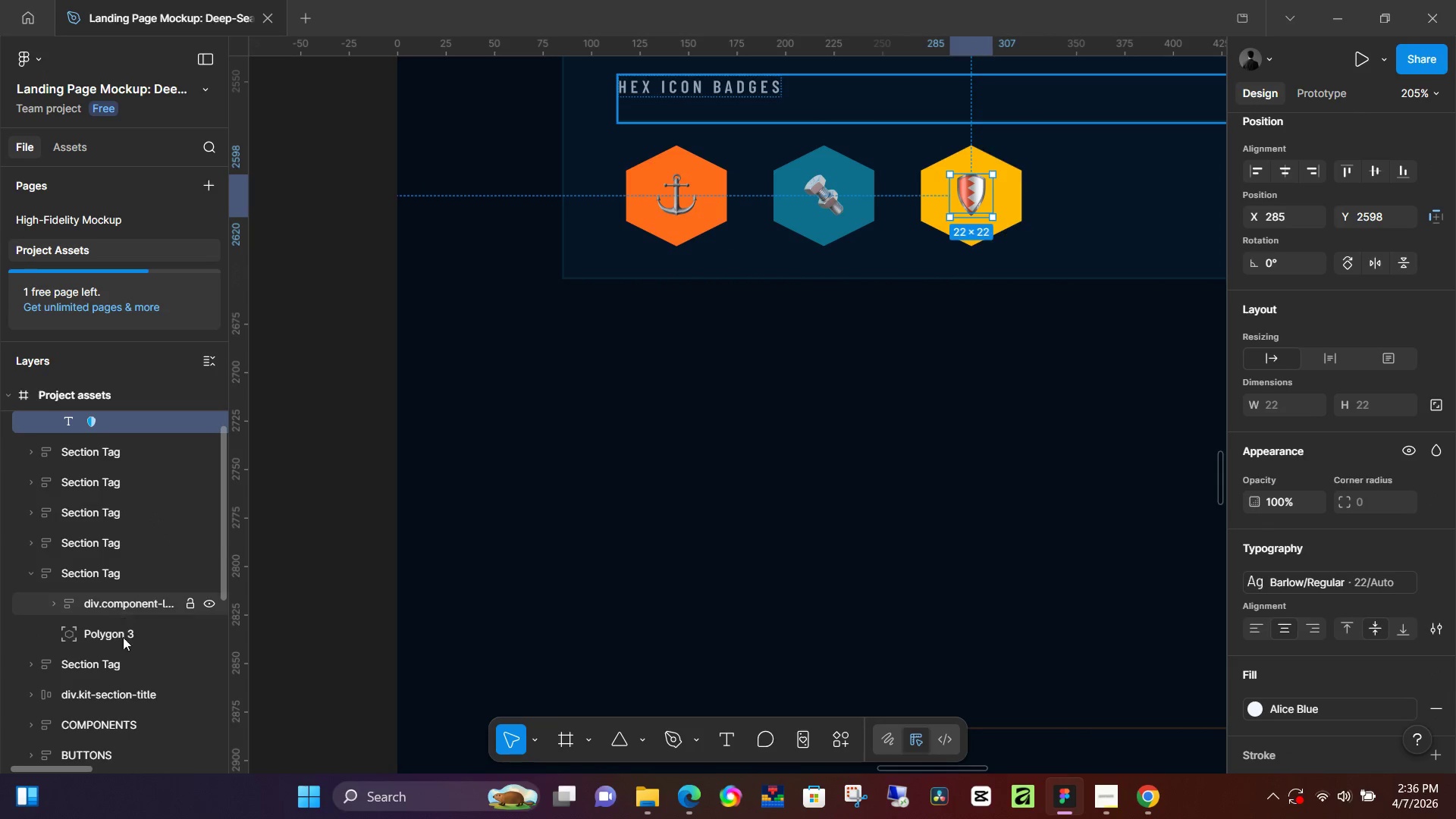 
hold_key(key=ControlLeft, duration=0.66)
left_click([128, 639])
 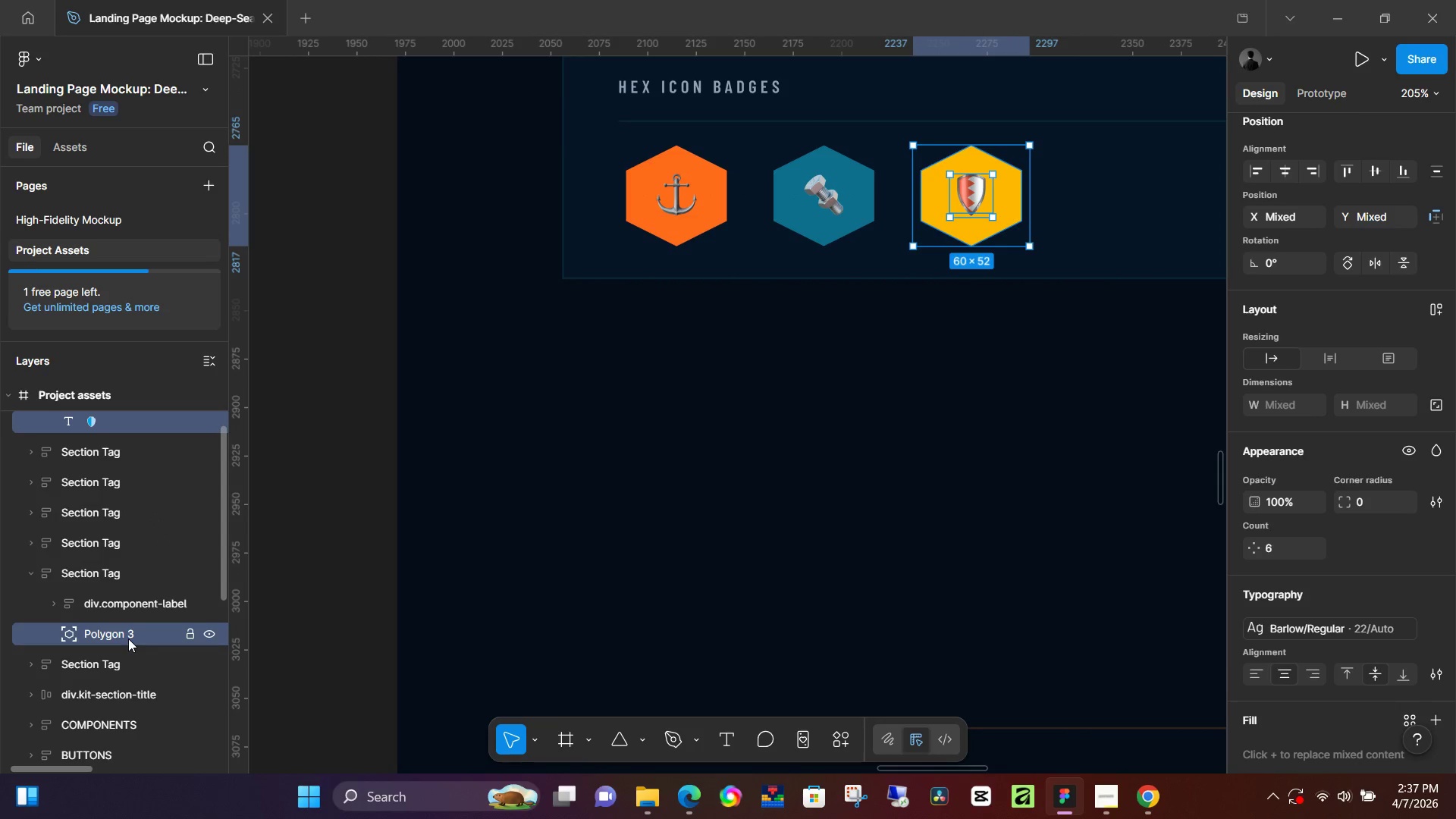 
key(Control+G)
 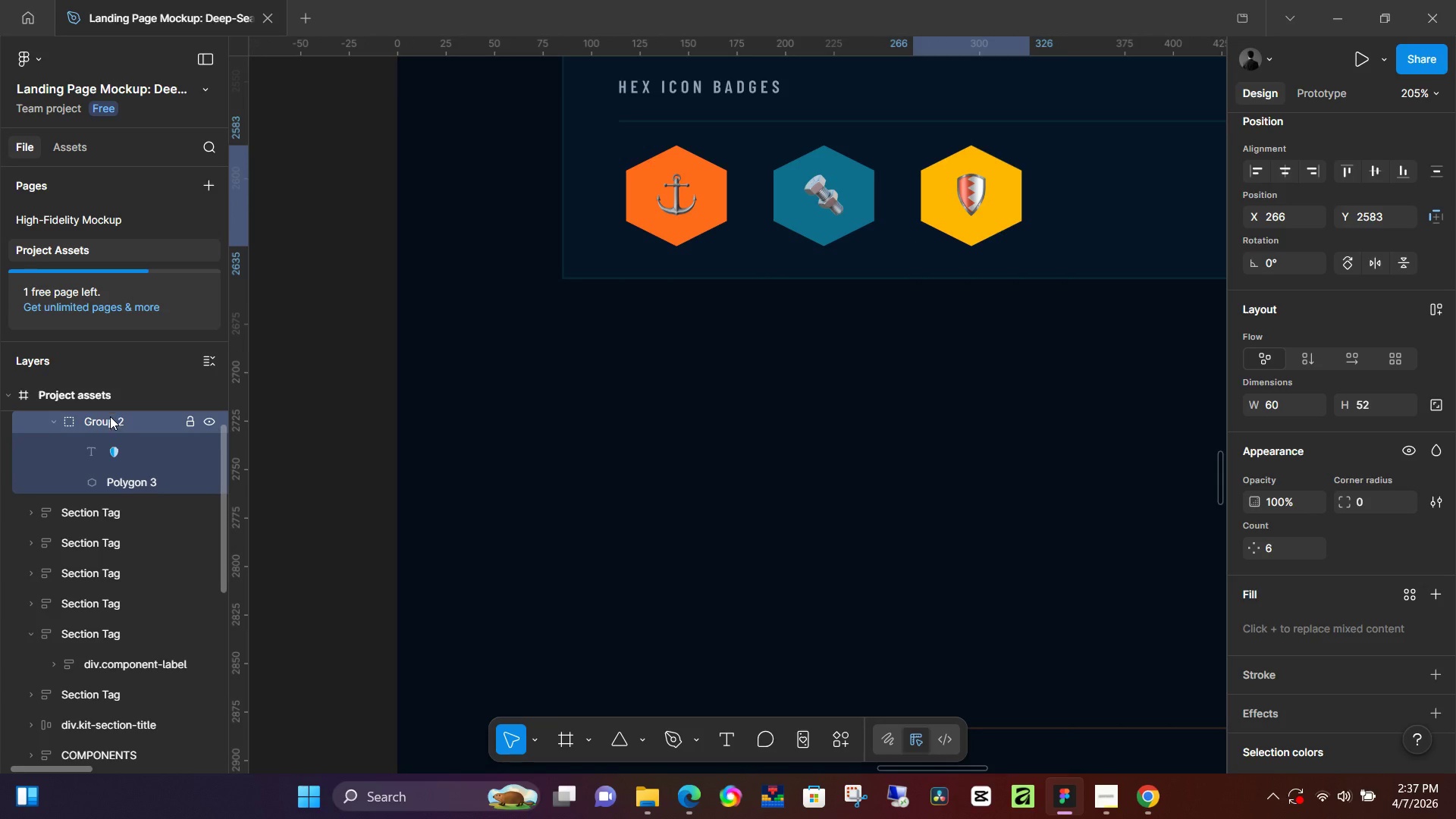 
double_click([110, 419])
 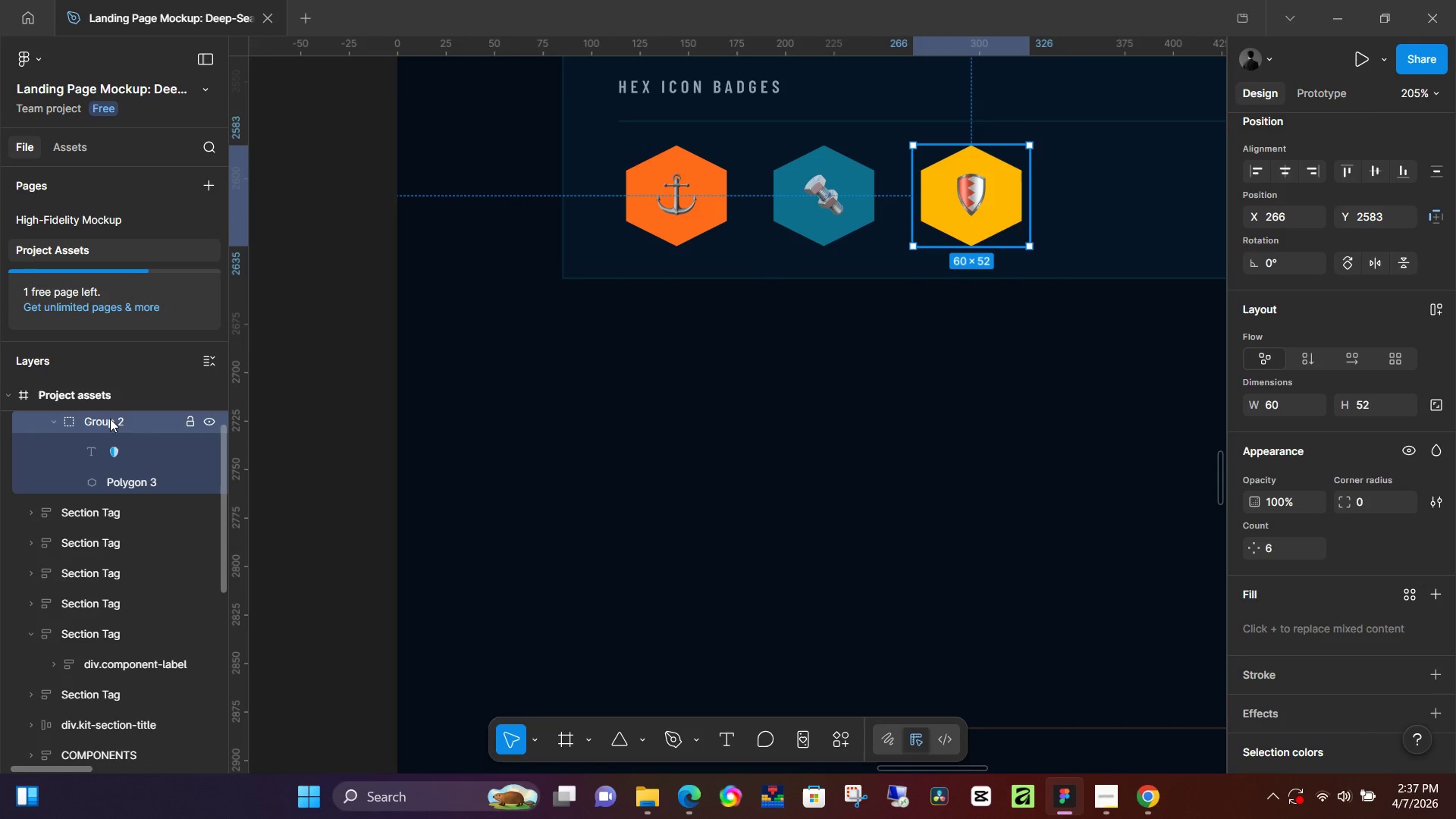 
triple_click([110, 419])
 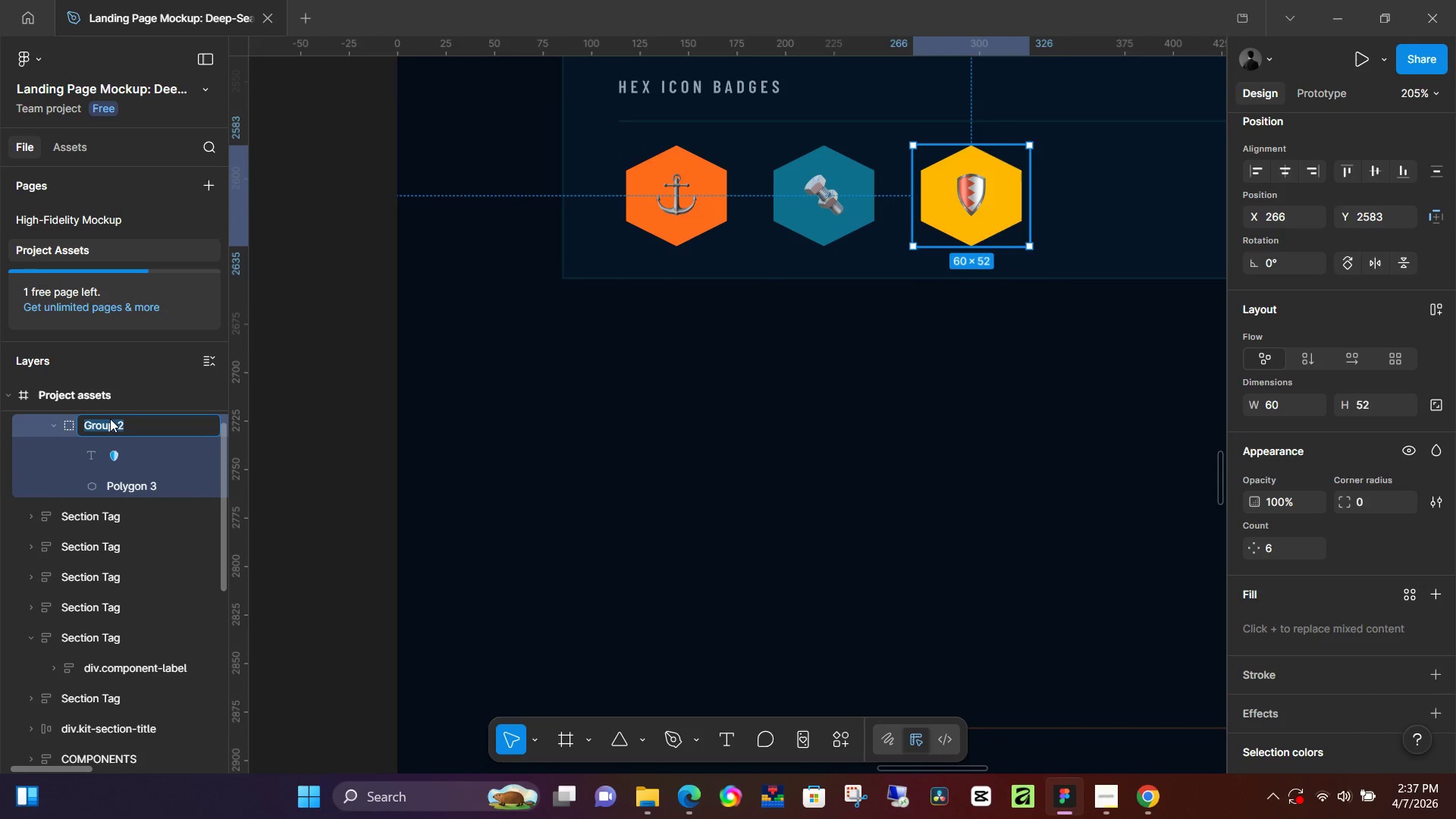 
type(icon 3)
 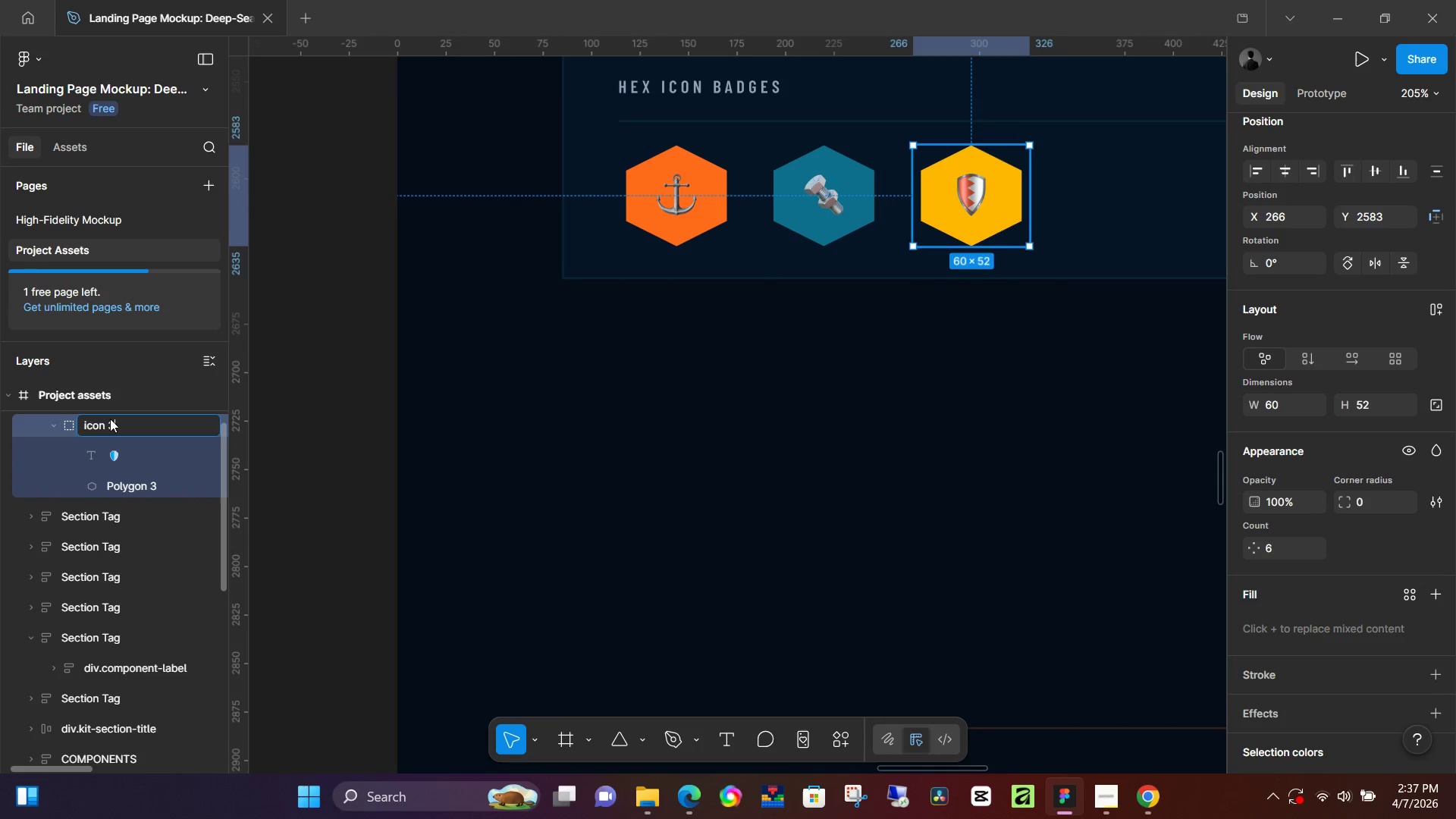 
key(Enter)
 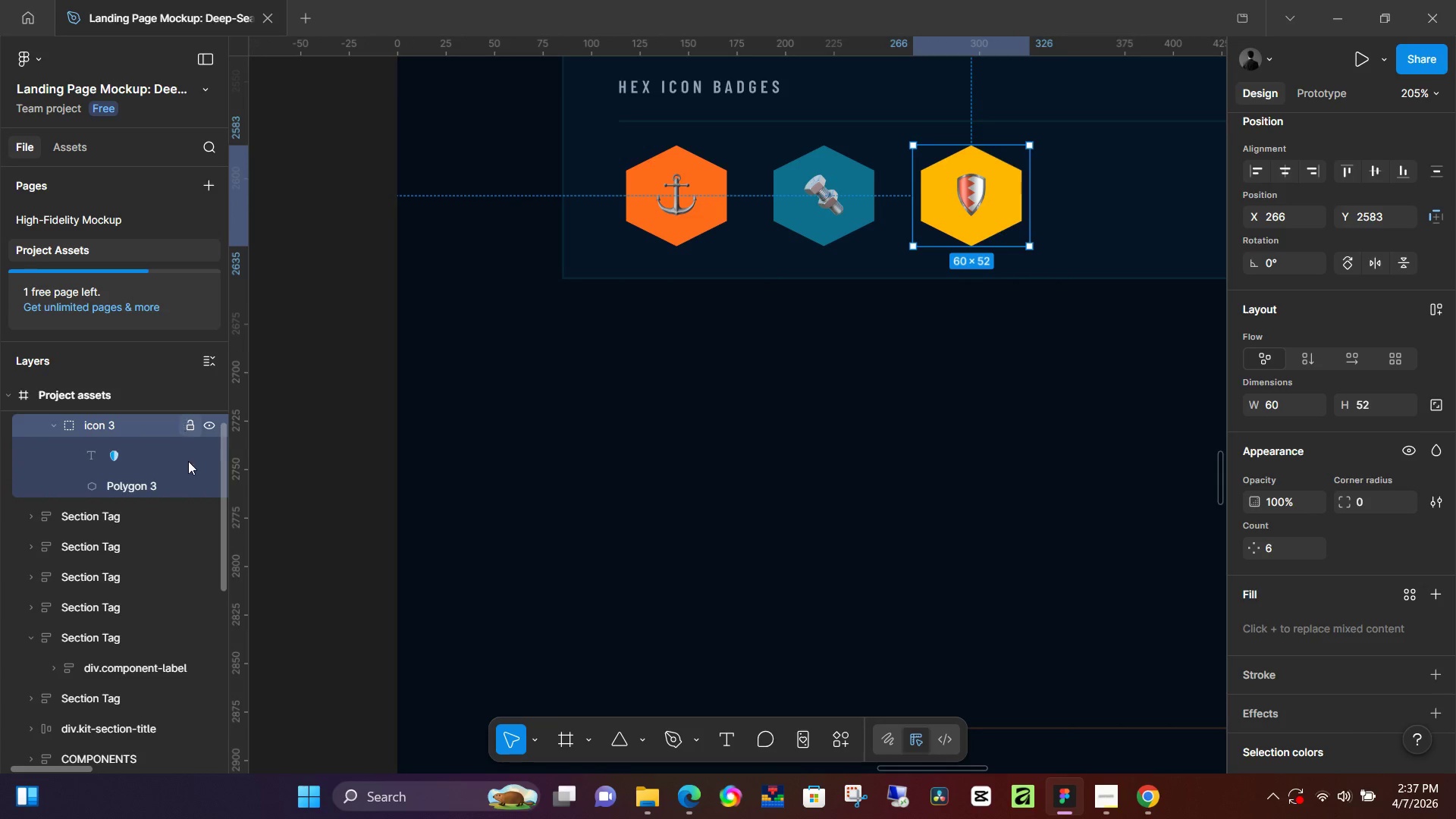 
scroll: coordinate [164, 537], scroll_direction: up, amount: 2.0
 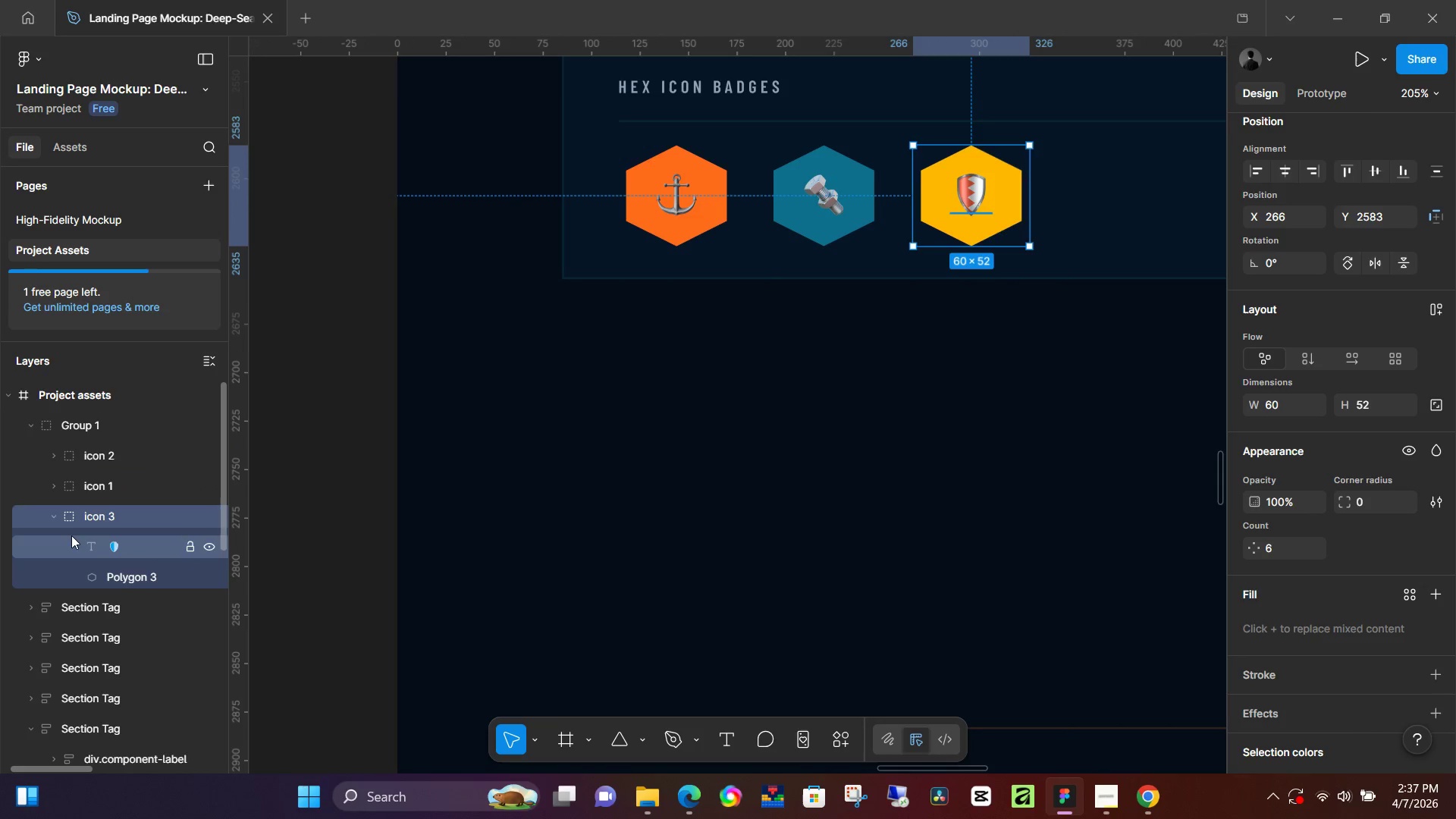 
left_click([61, 519])
 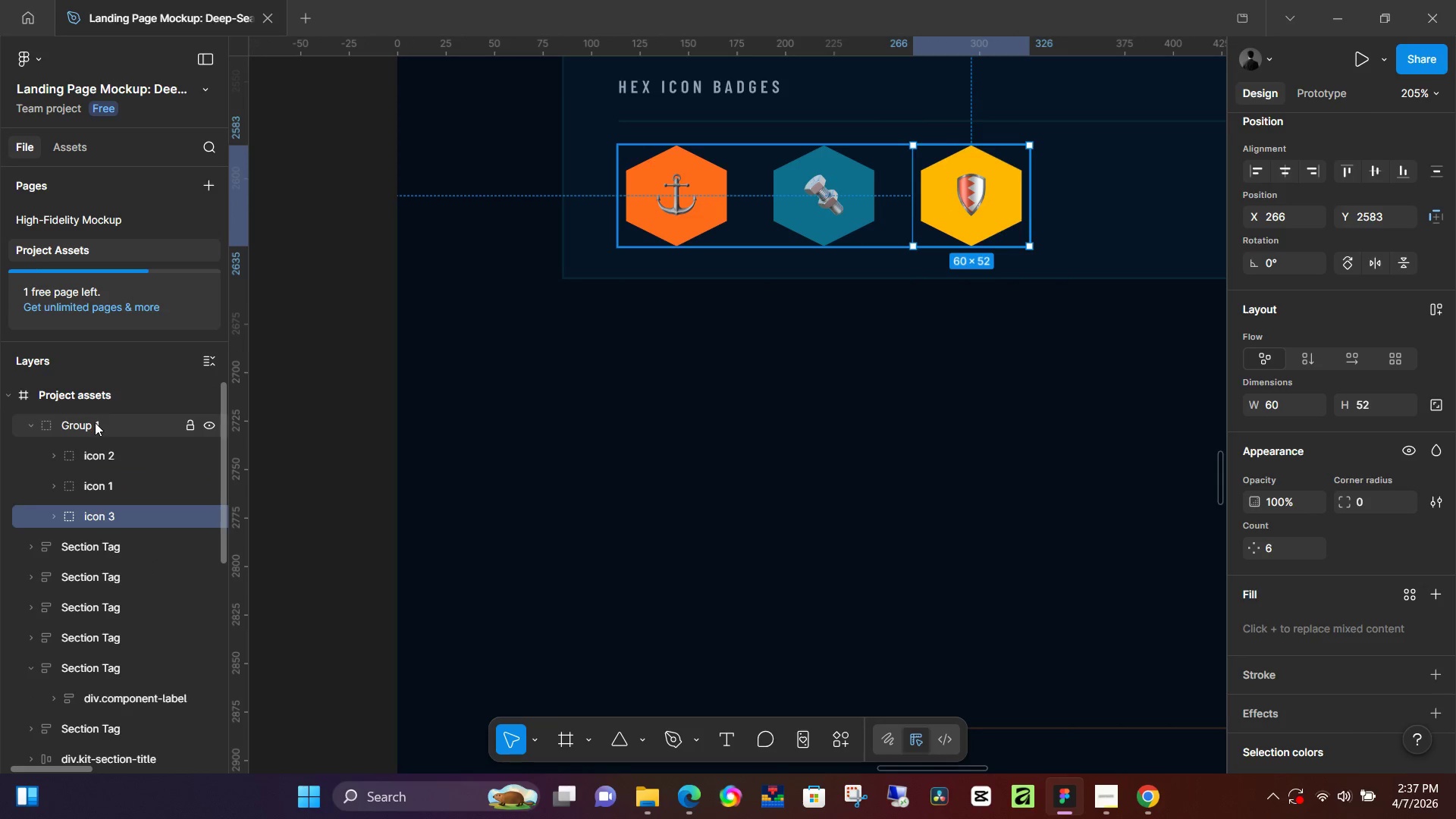 
left_click([95, 422])
 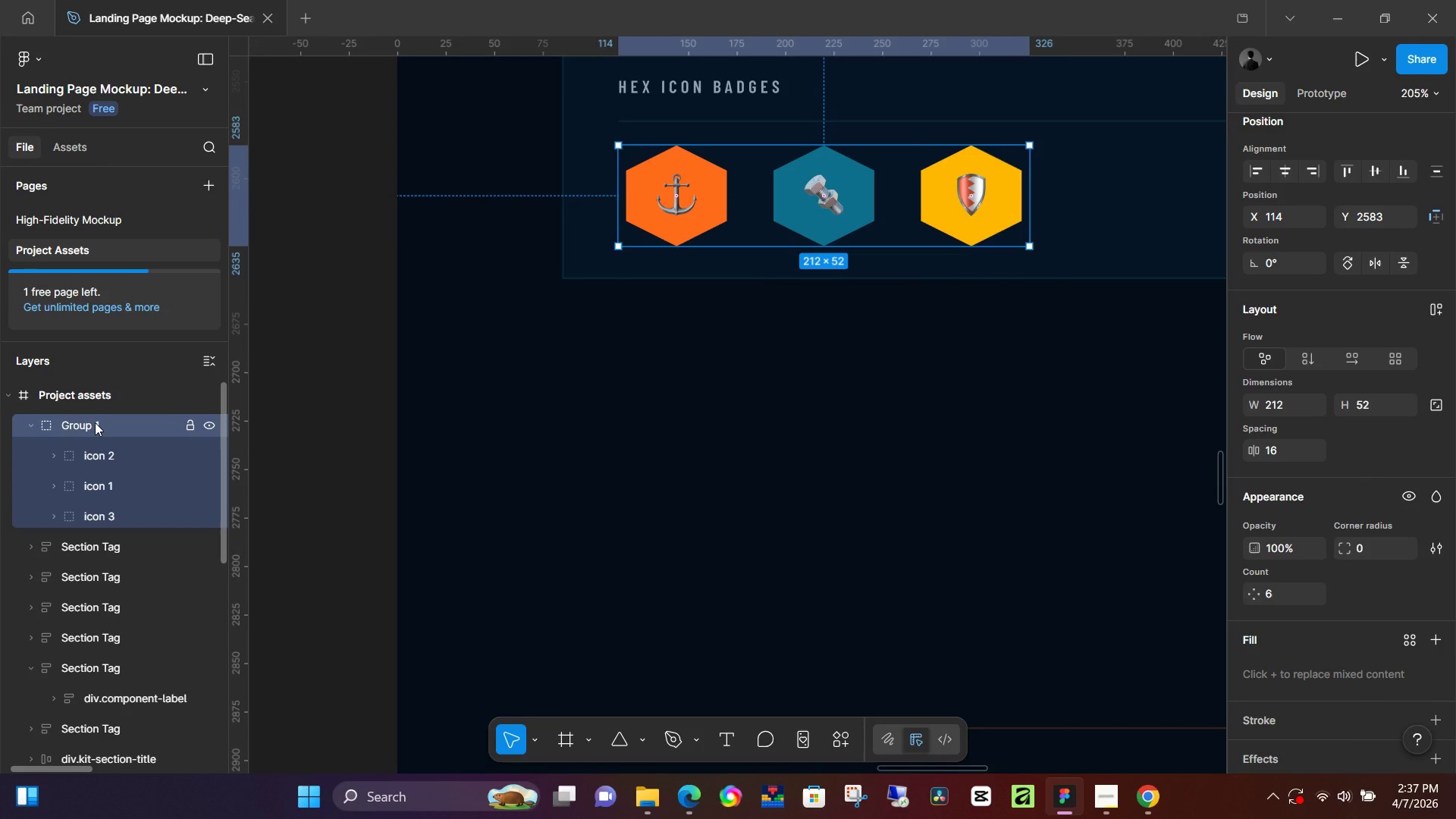 
double_click([95, 422])
 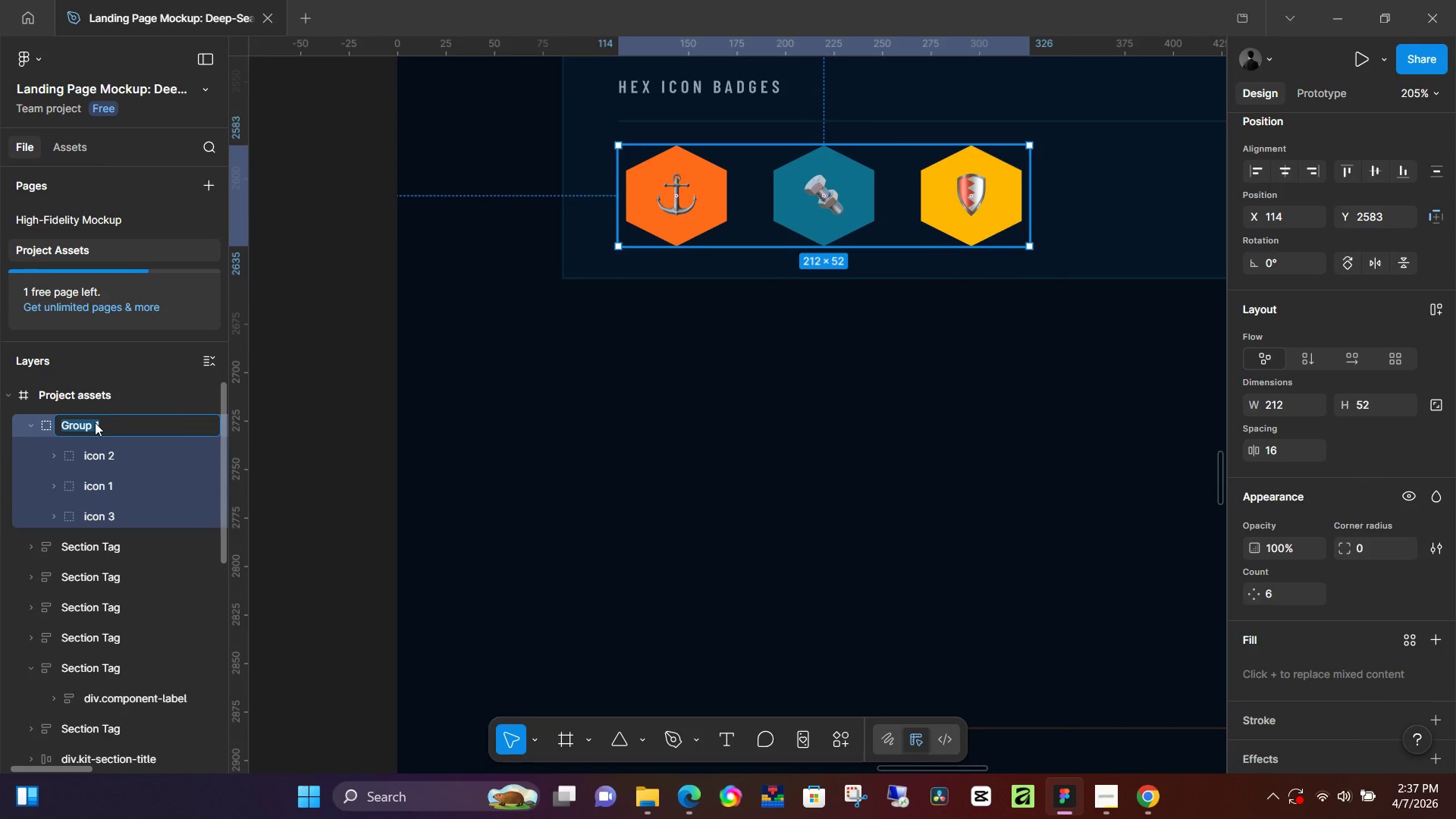 
type(icno)
key(Backspace)
key(Backspace)
type(ons)
 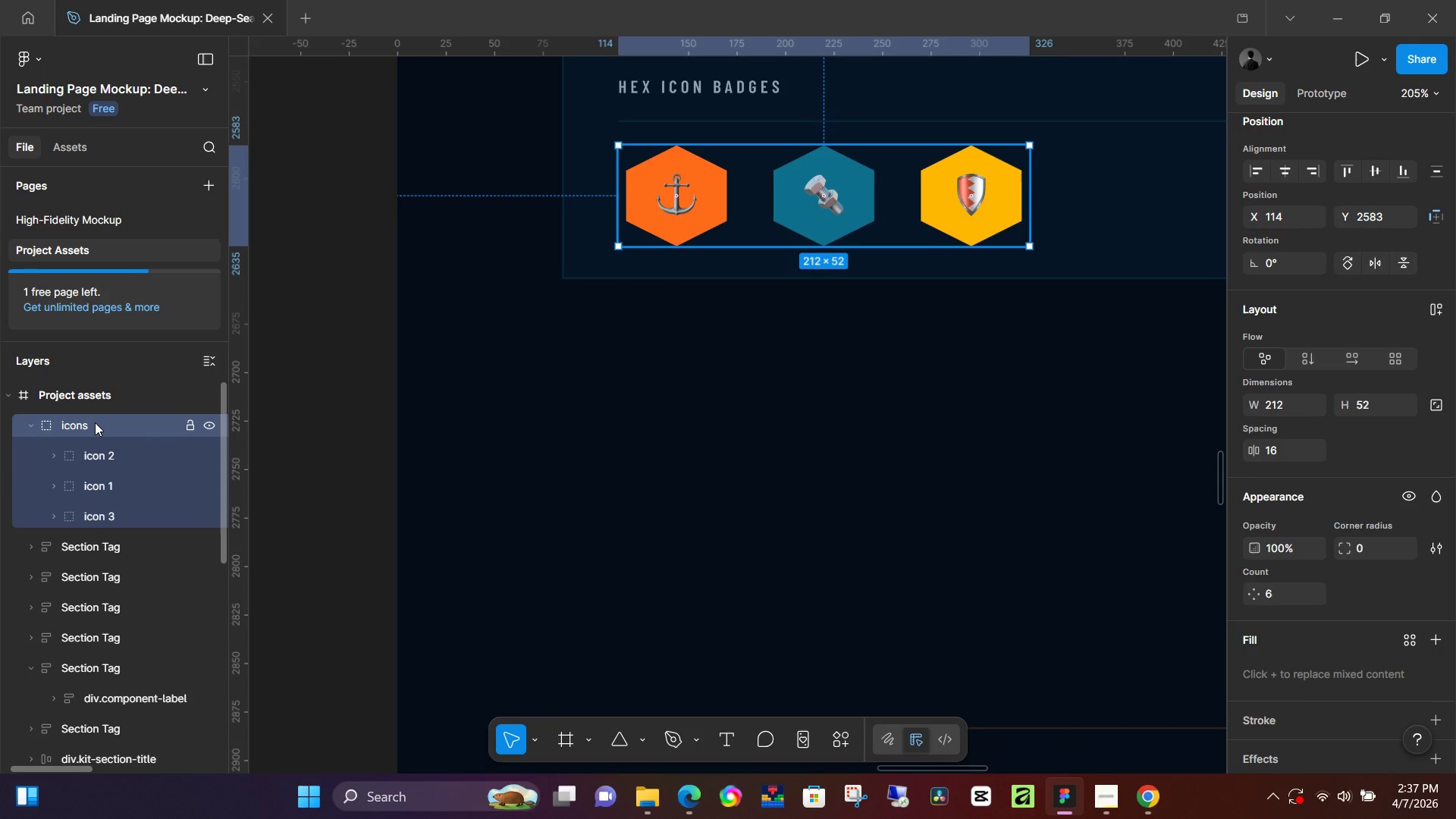 
key(Enter)
 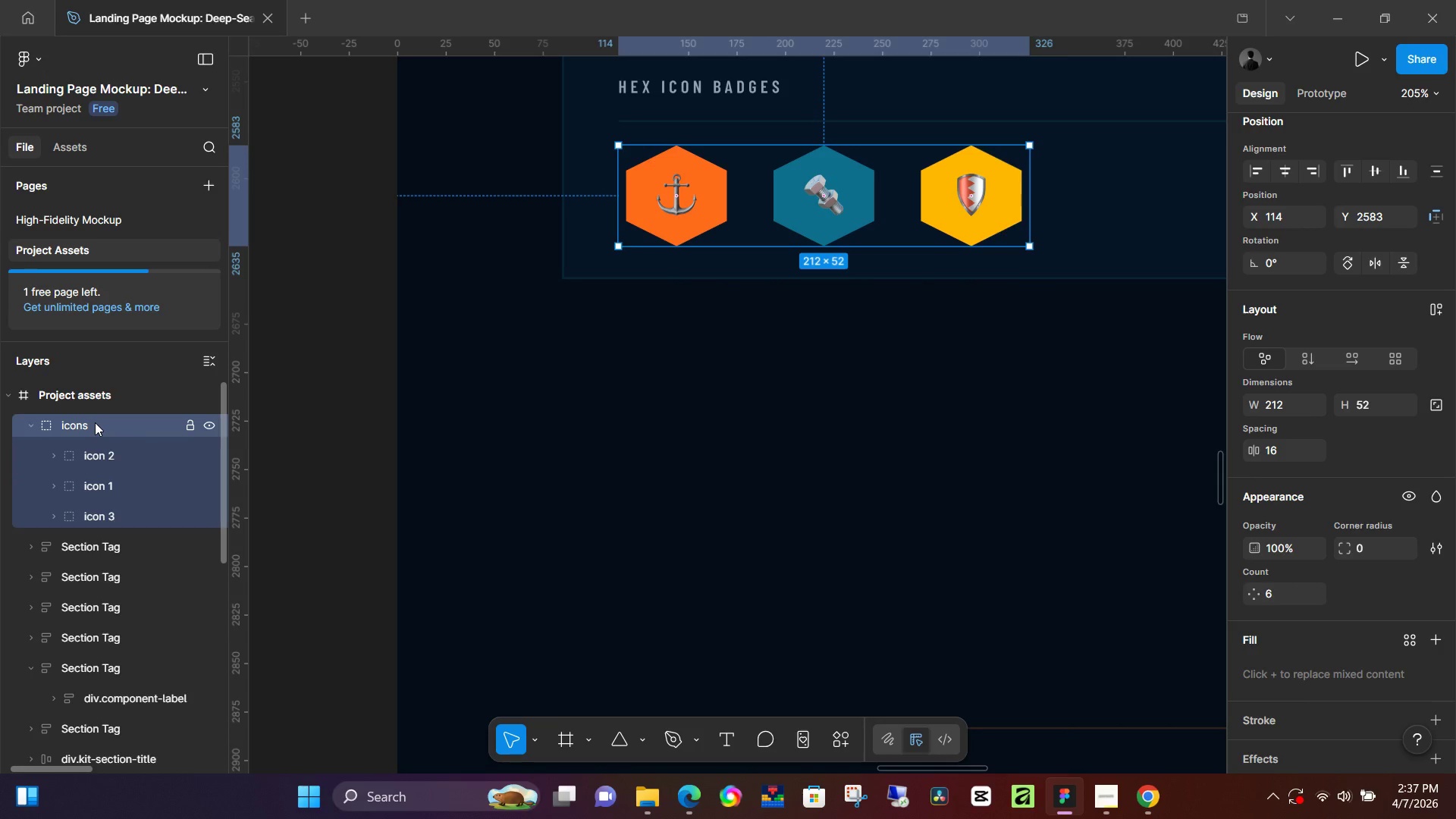 
wait(7.0)
 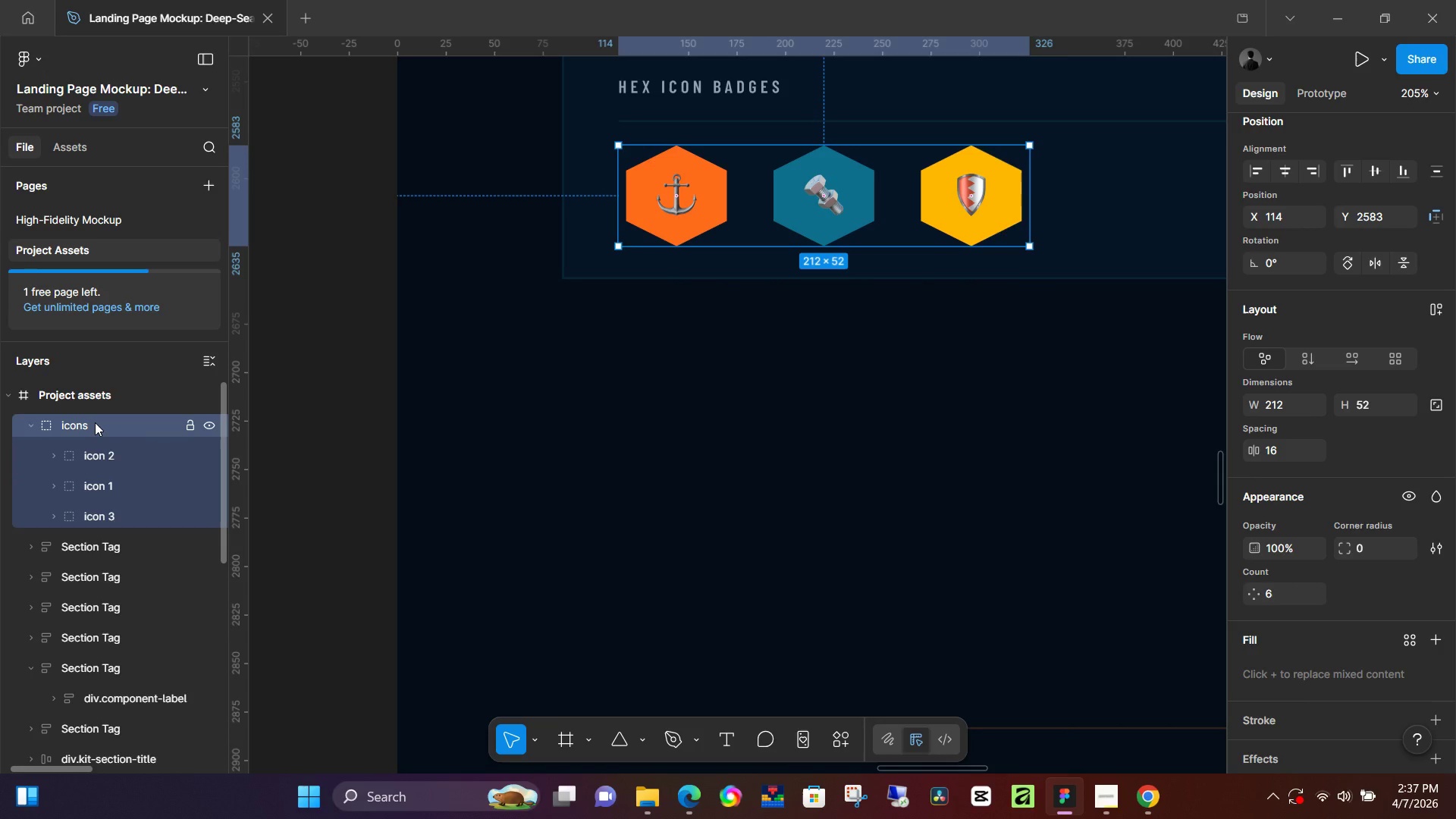 
left_click([303, 373])
 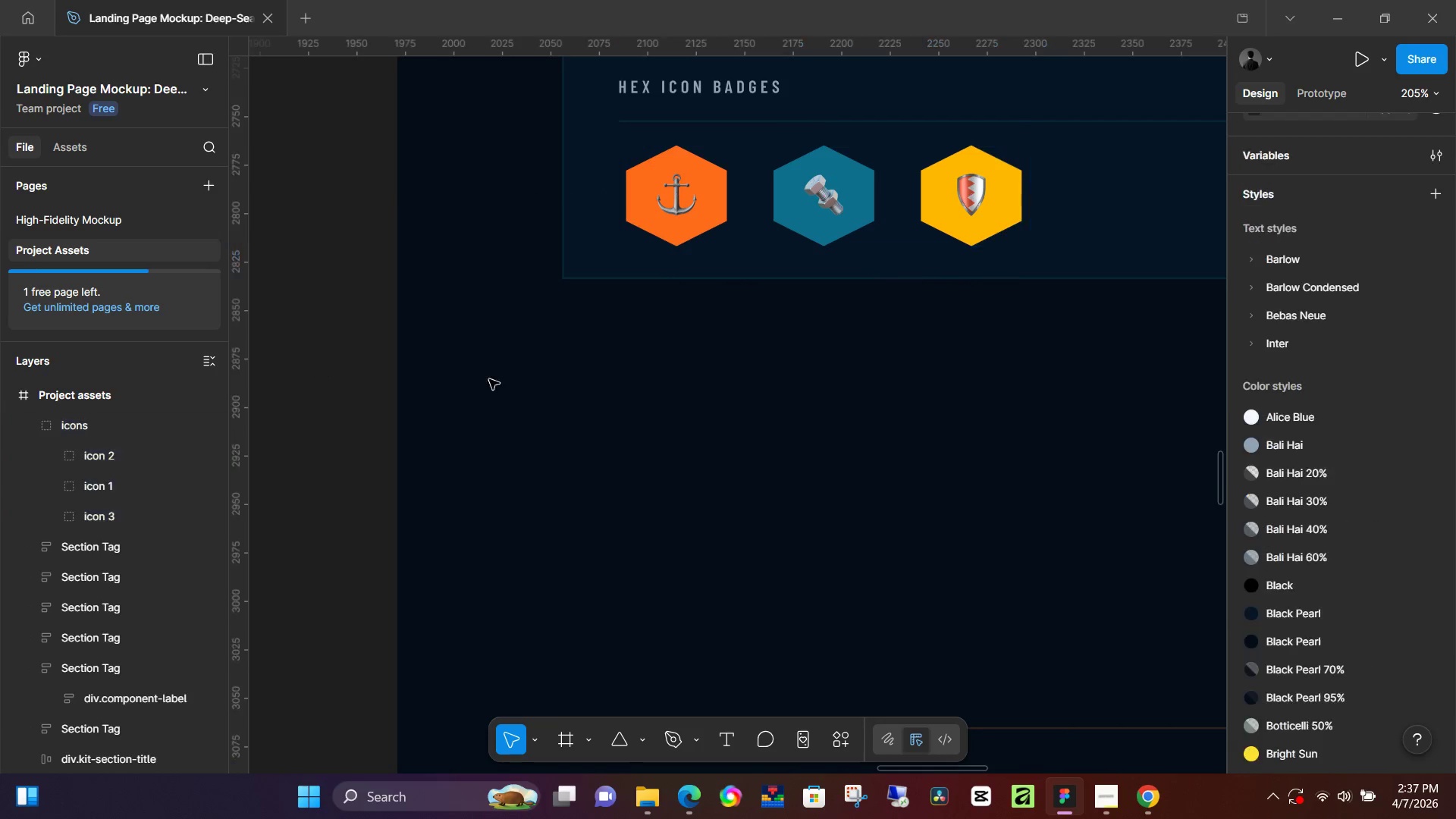 
hold_key(key=ControlLeft, duration=0.61)
scroll: coordinate [682, 411], scroll_direction: down, amount: 6.0
 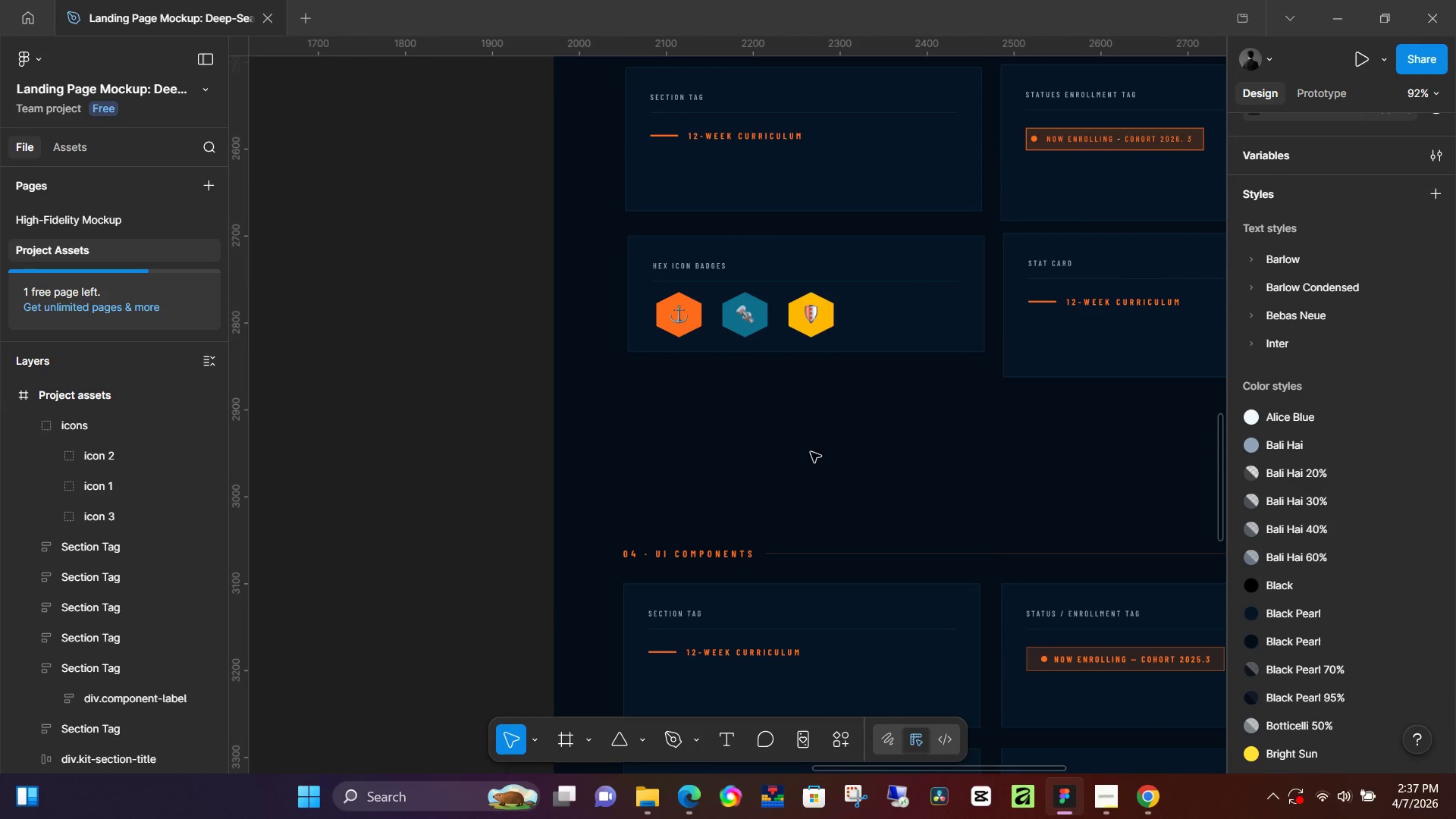 
hold_key(key=Space, duration=1.3)
 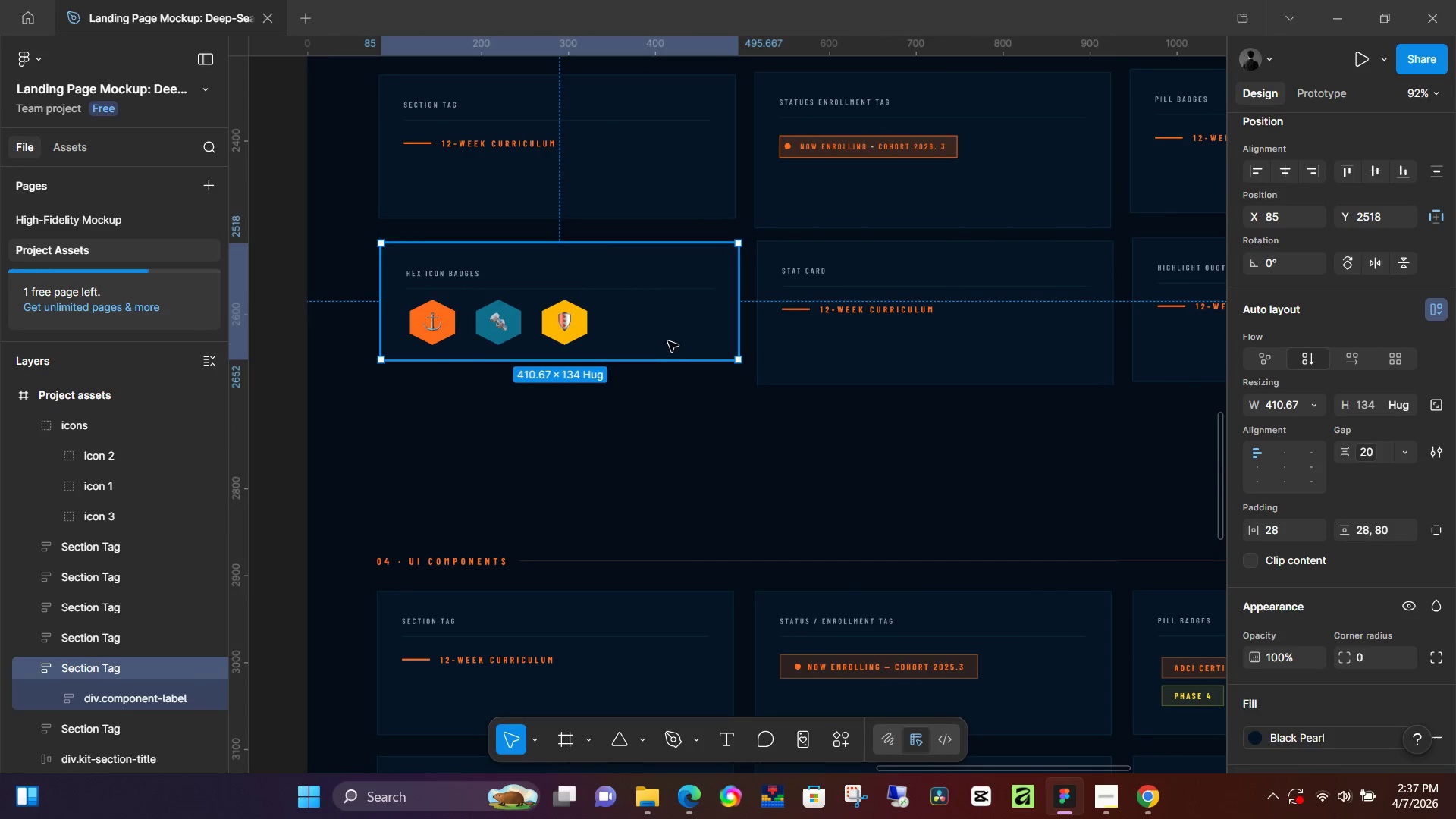 
scroll: coordinate [941, 450], scroll_direction: down, amount: 3.0
 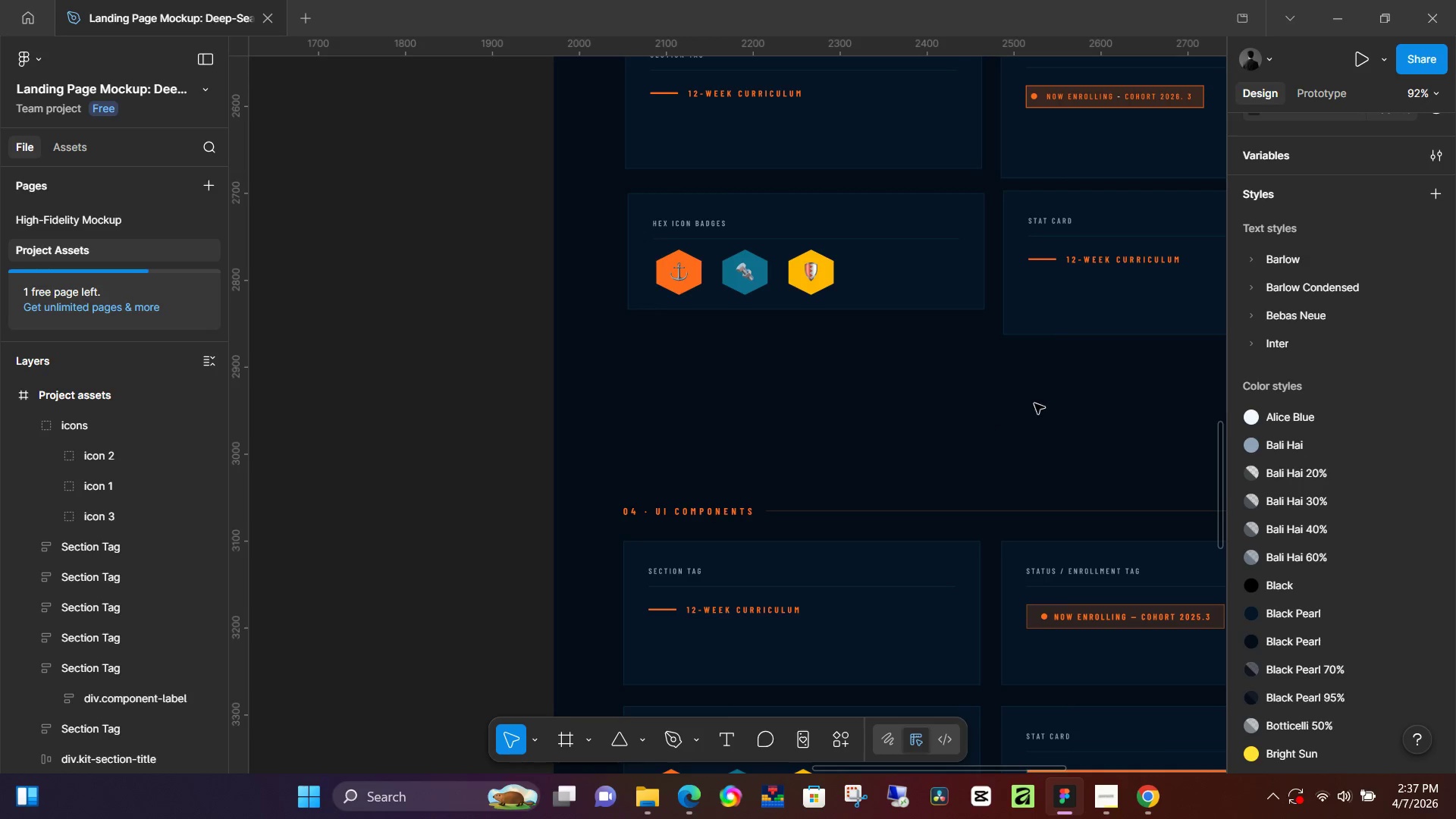 
left_click_drag(start_coordinate=[1048, 410], to_coordinate=[802, 461])
 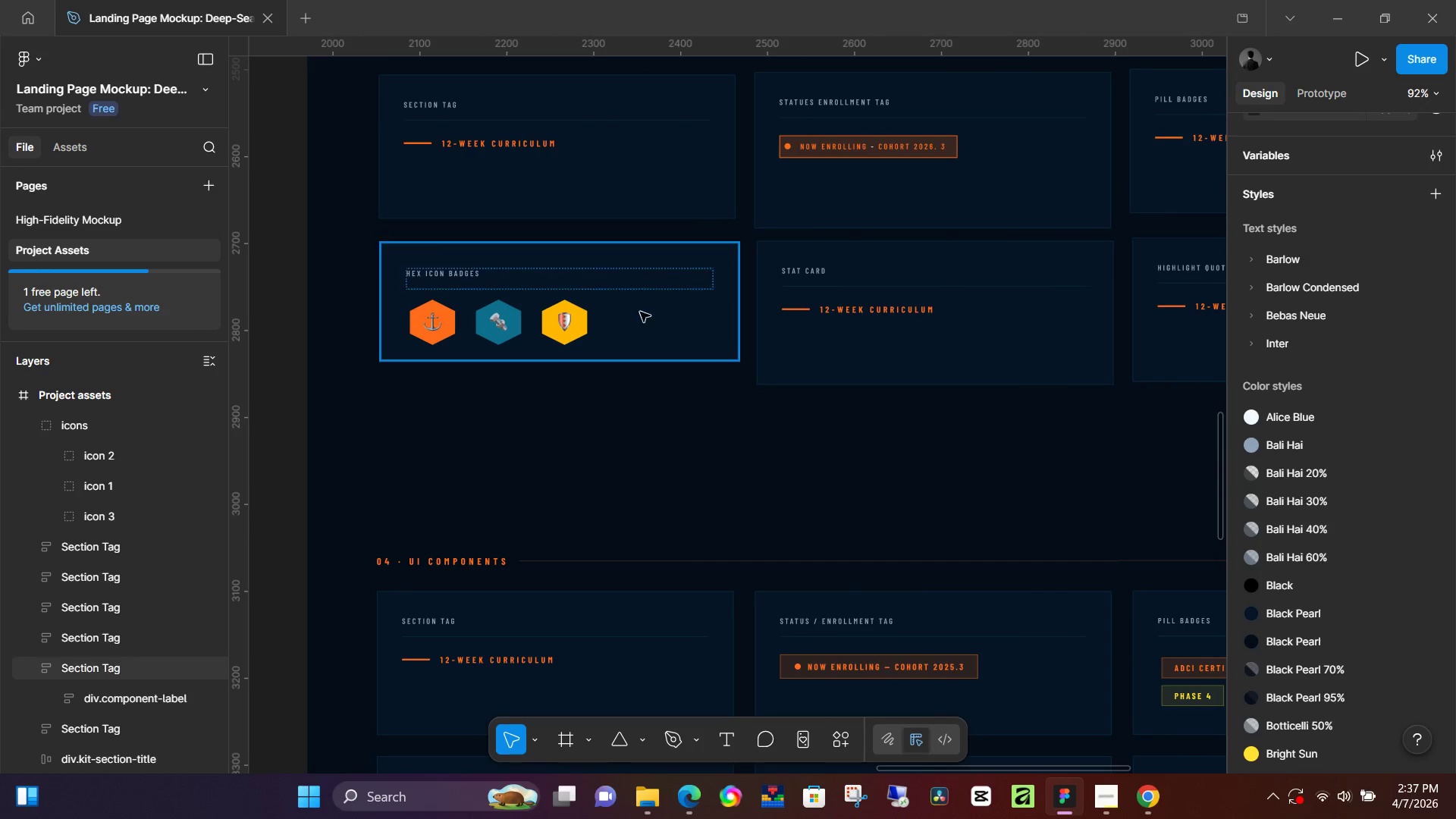 
left_click([638, 309])
 